 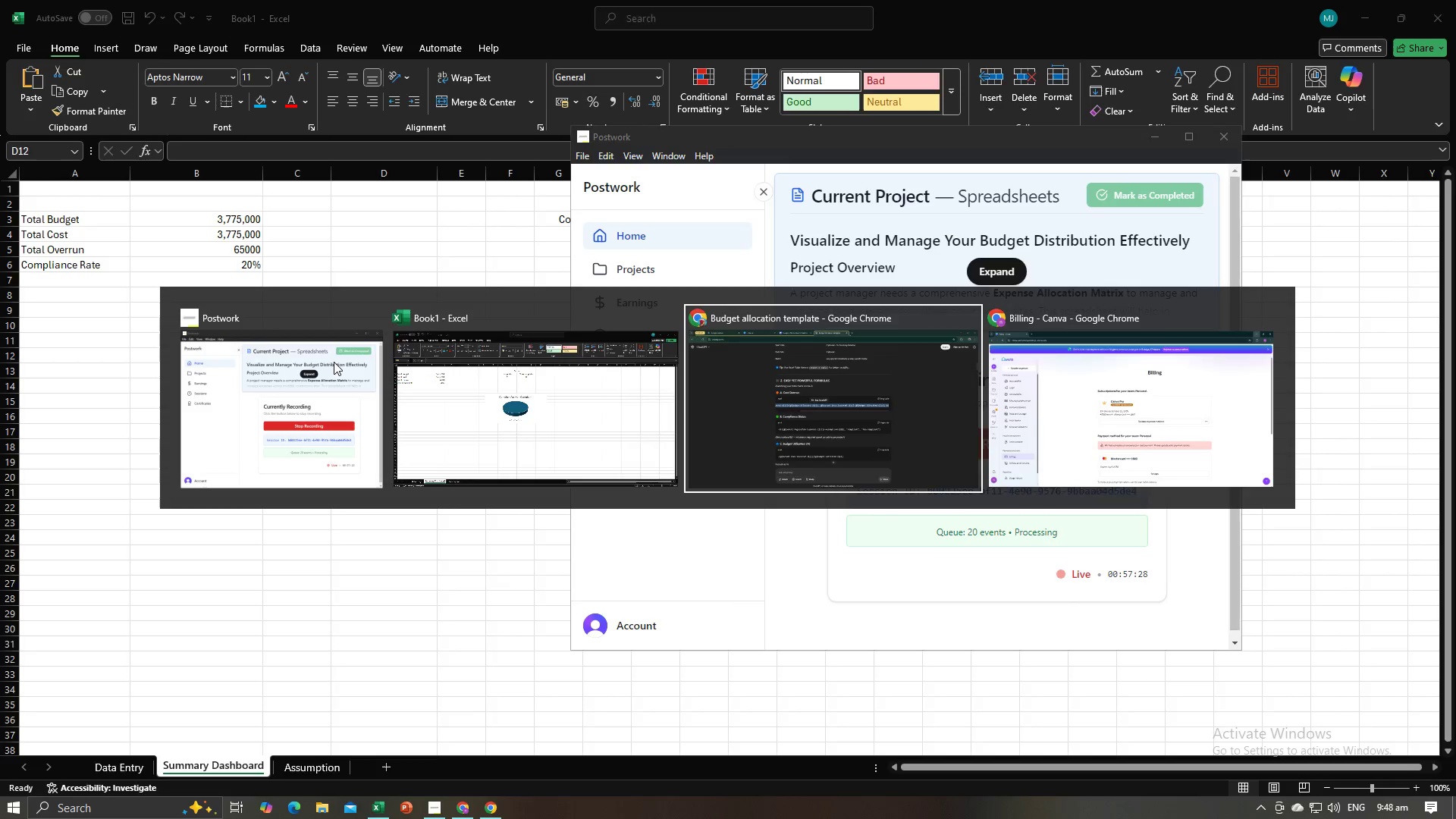 
key(Alt+Tab)
 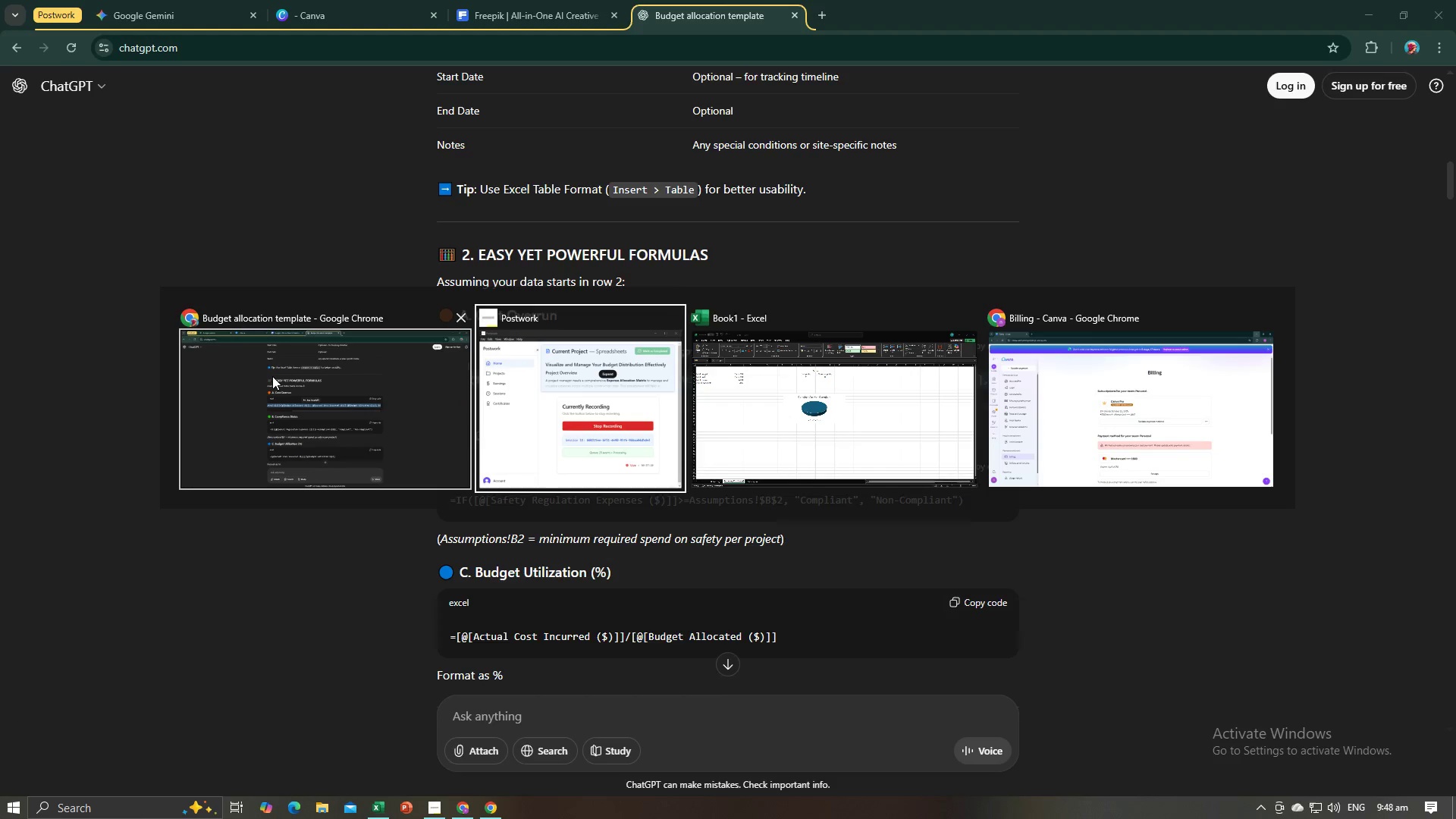 
key(Alt+Tab)
 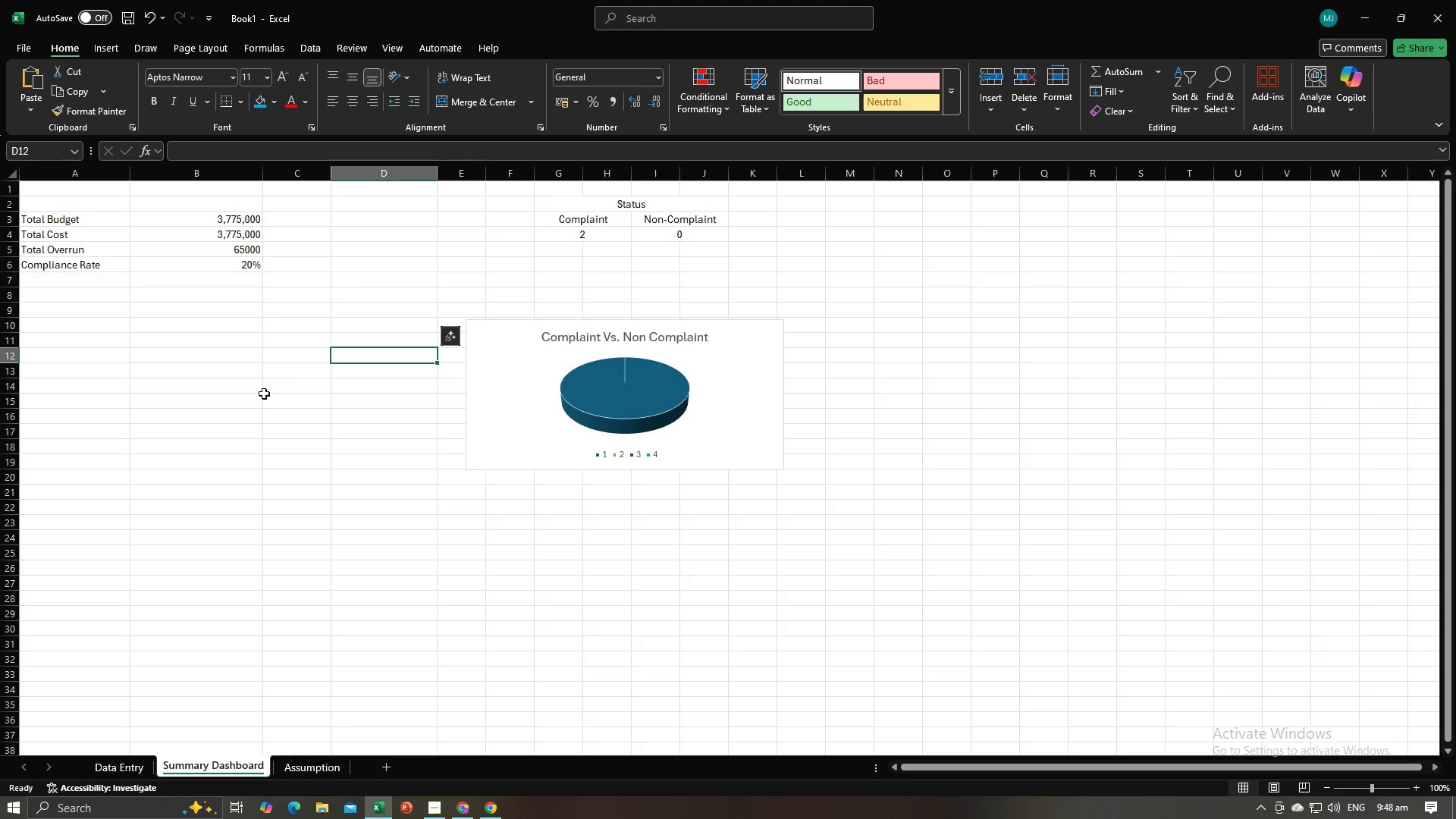 
key(Alt+AltLeft)
 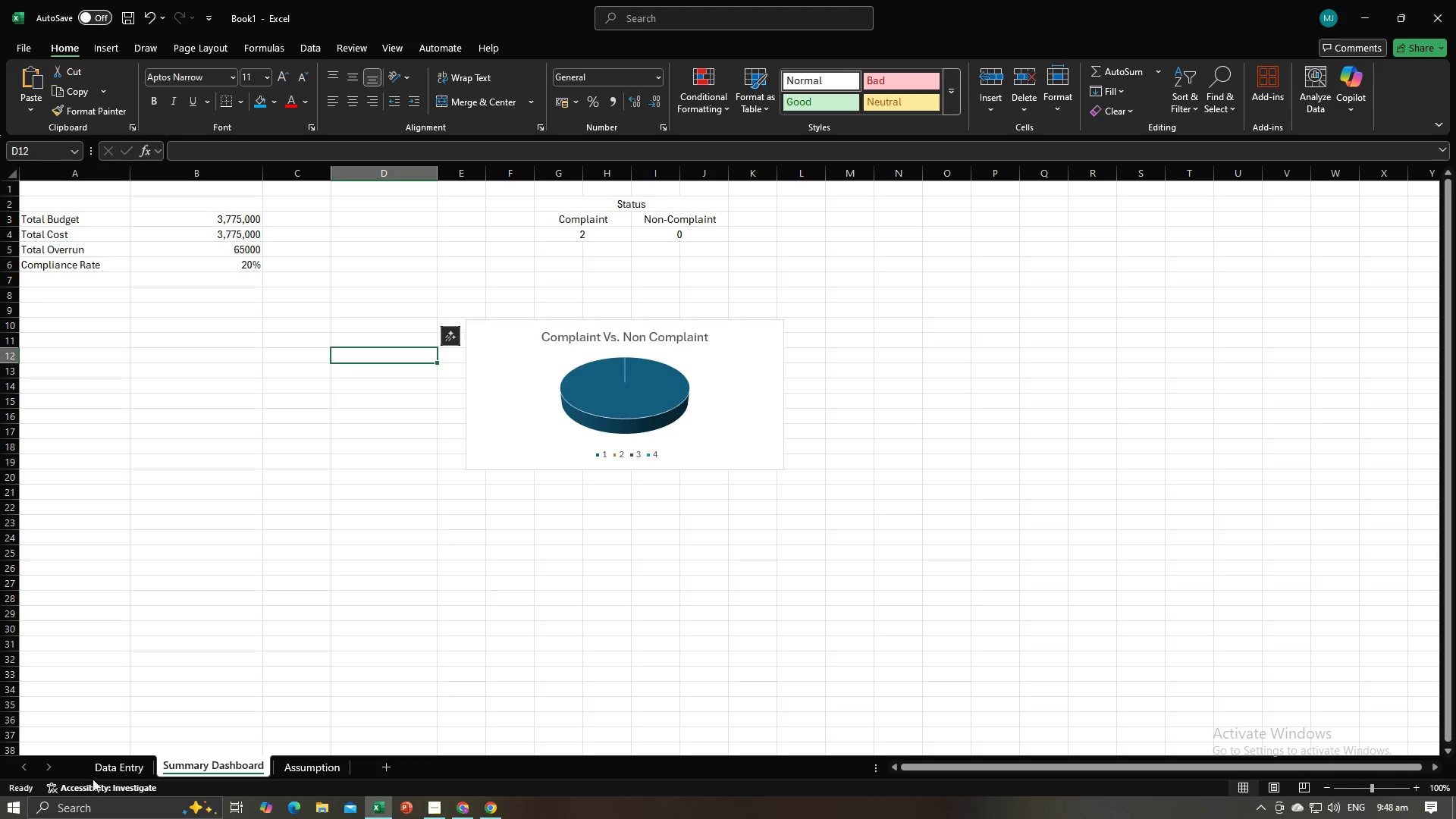 
double_click([104, 774])
 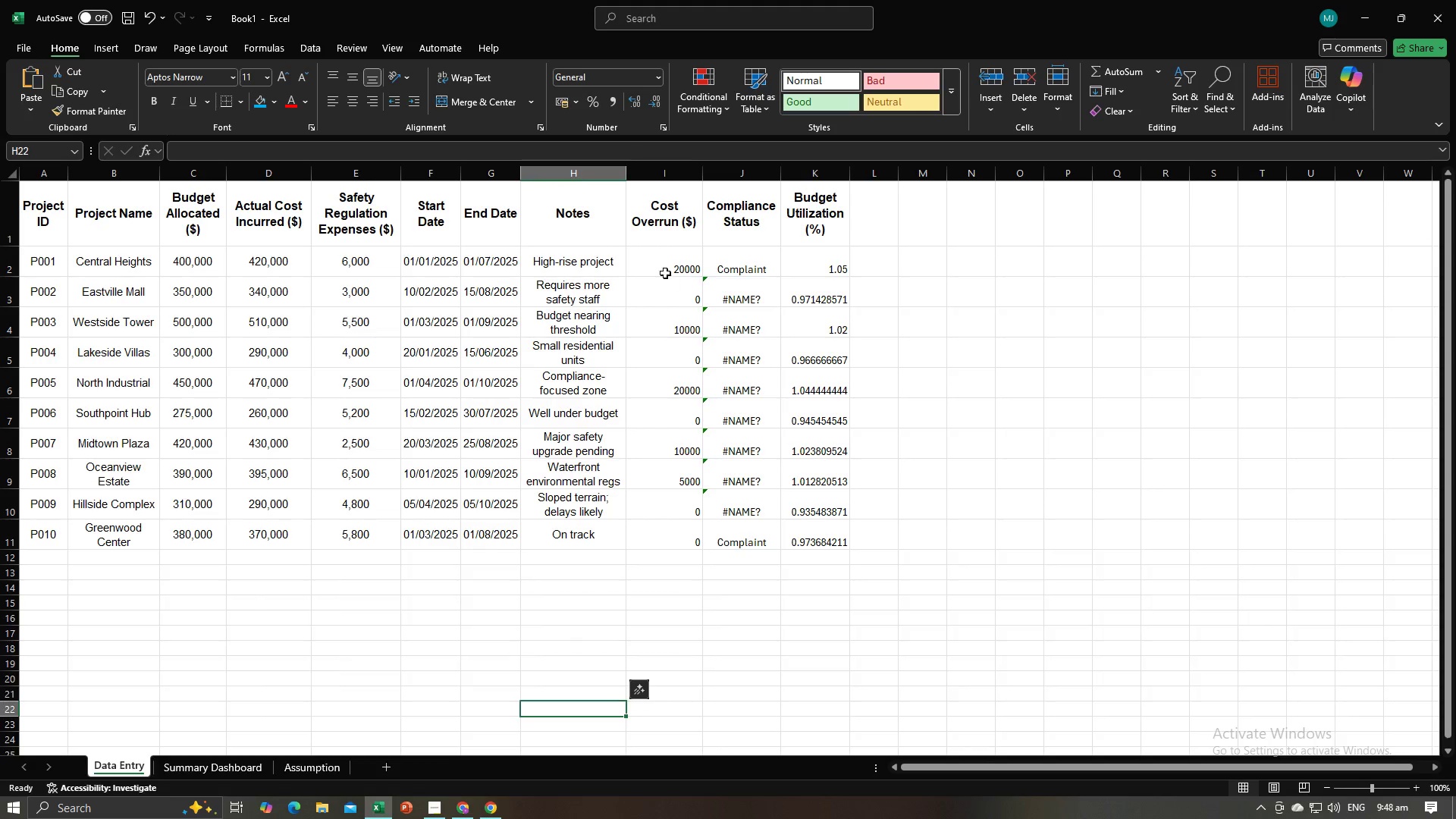 
left_click([665, 273])
 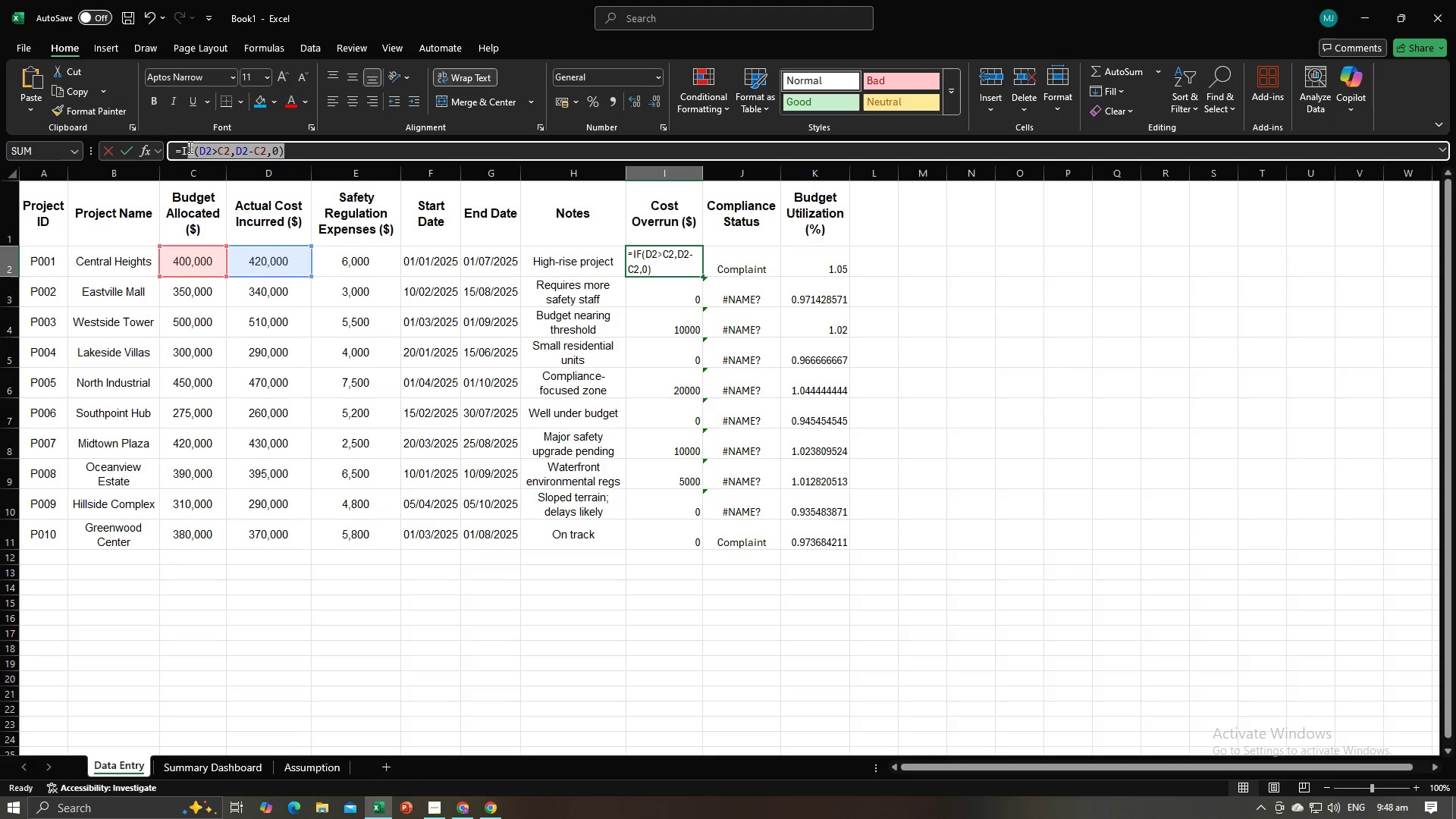 
key(Control+C)
 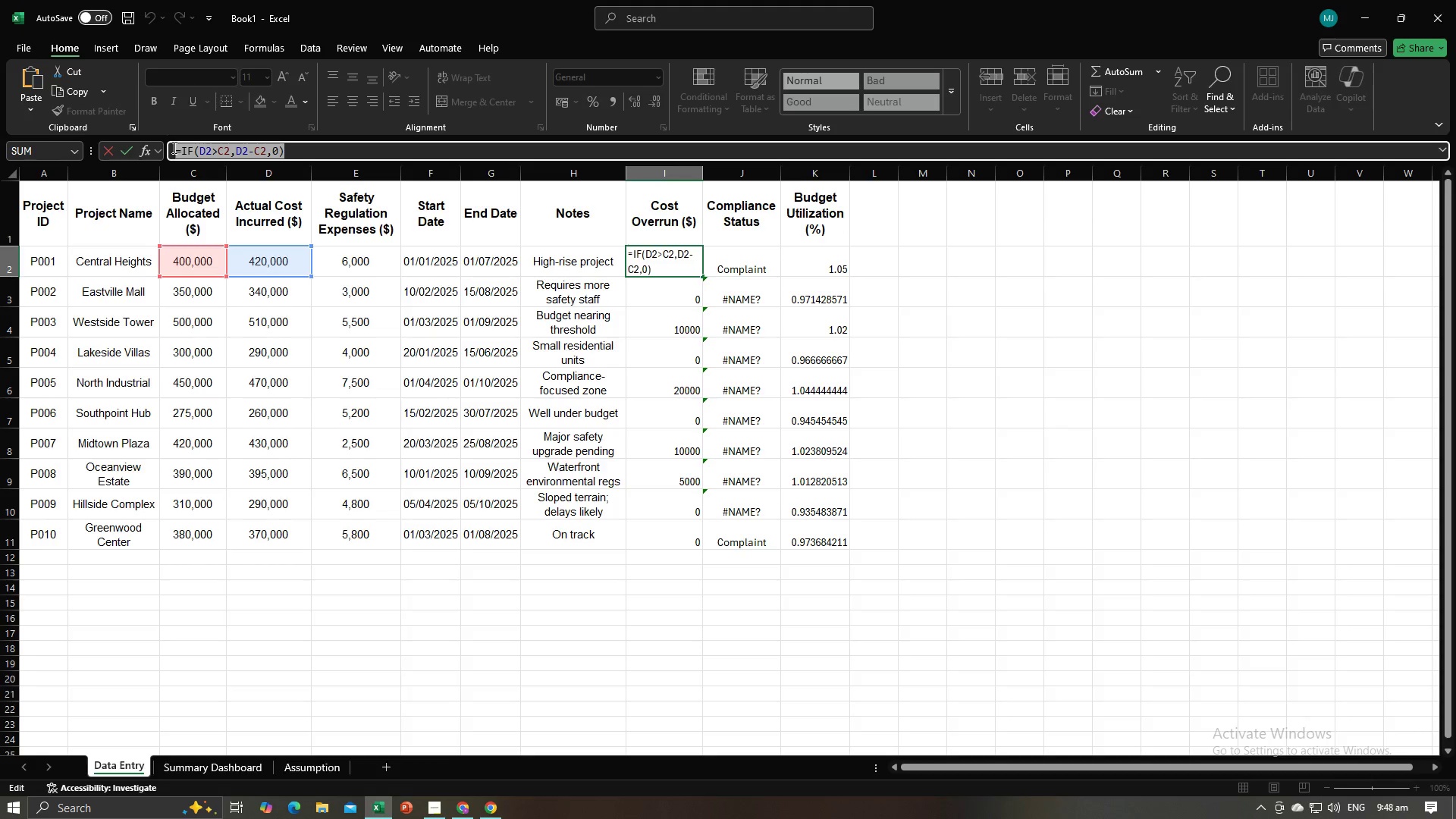 
key(Enter)
 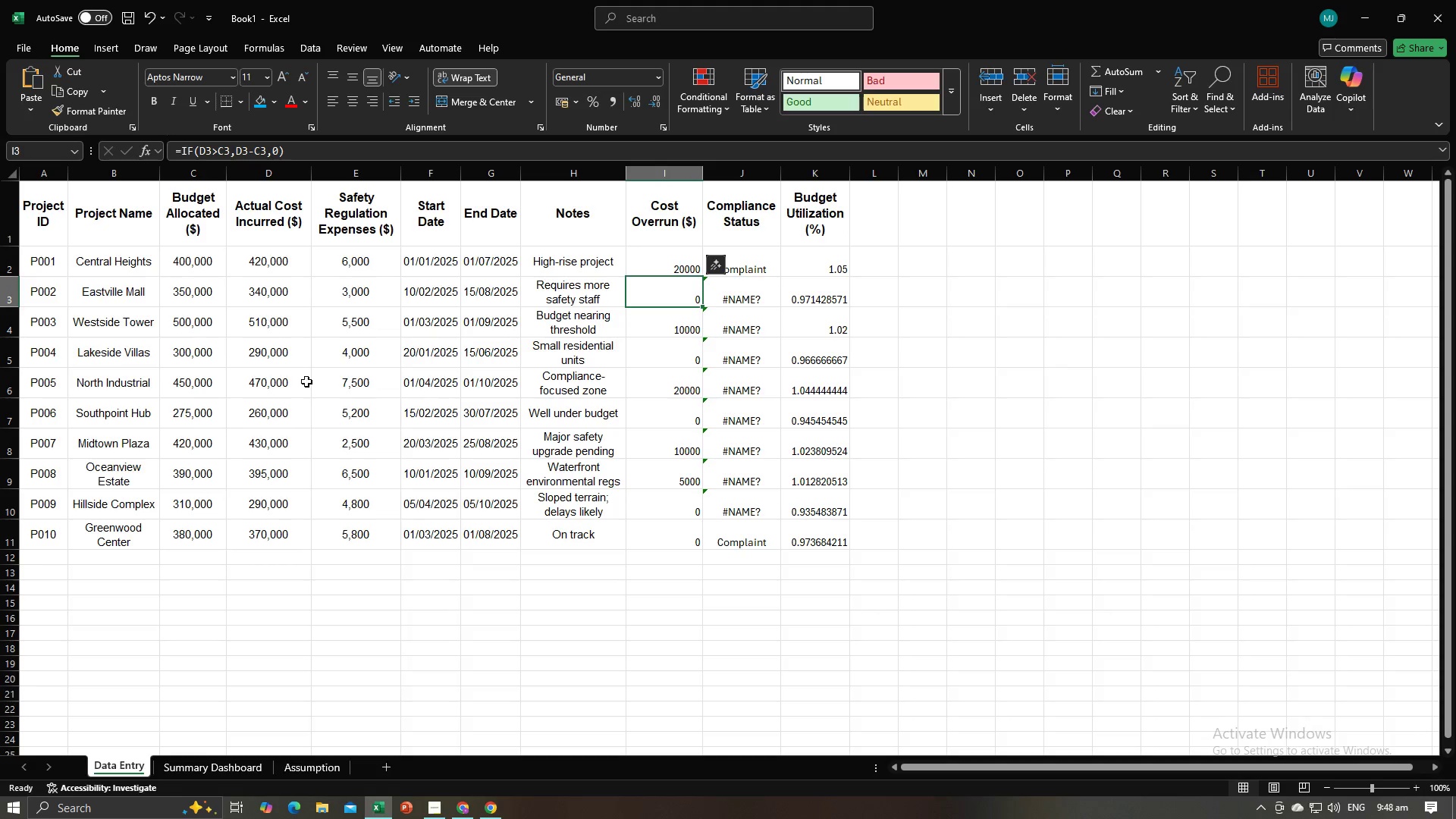 
key(Alt+AltLeft)
 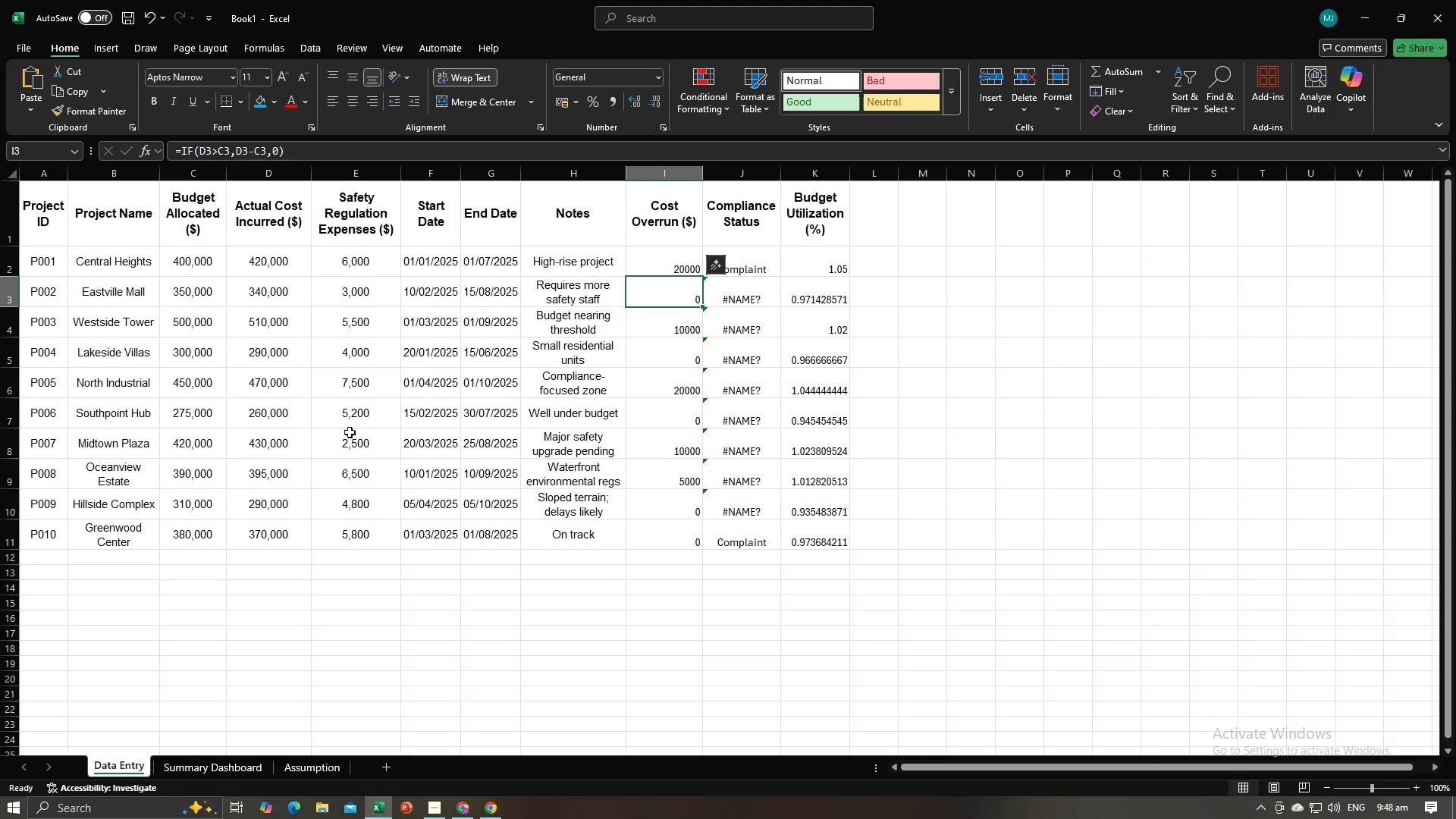 
key(Alt+Tab)
 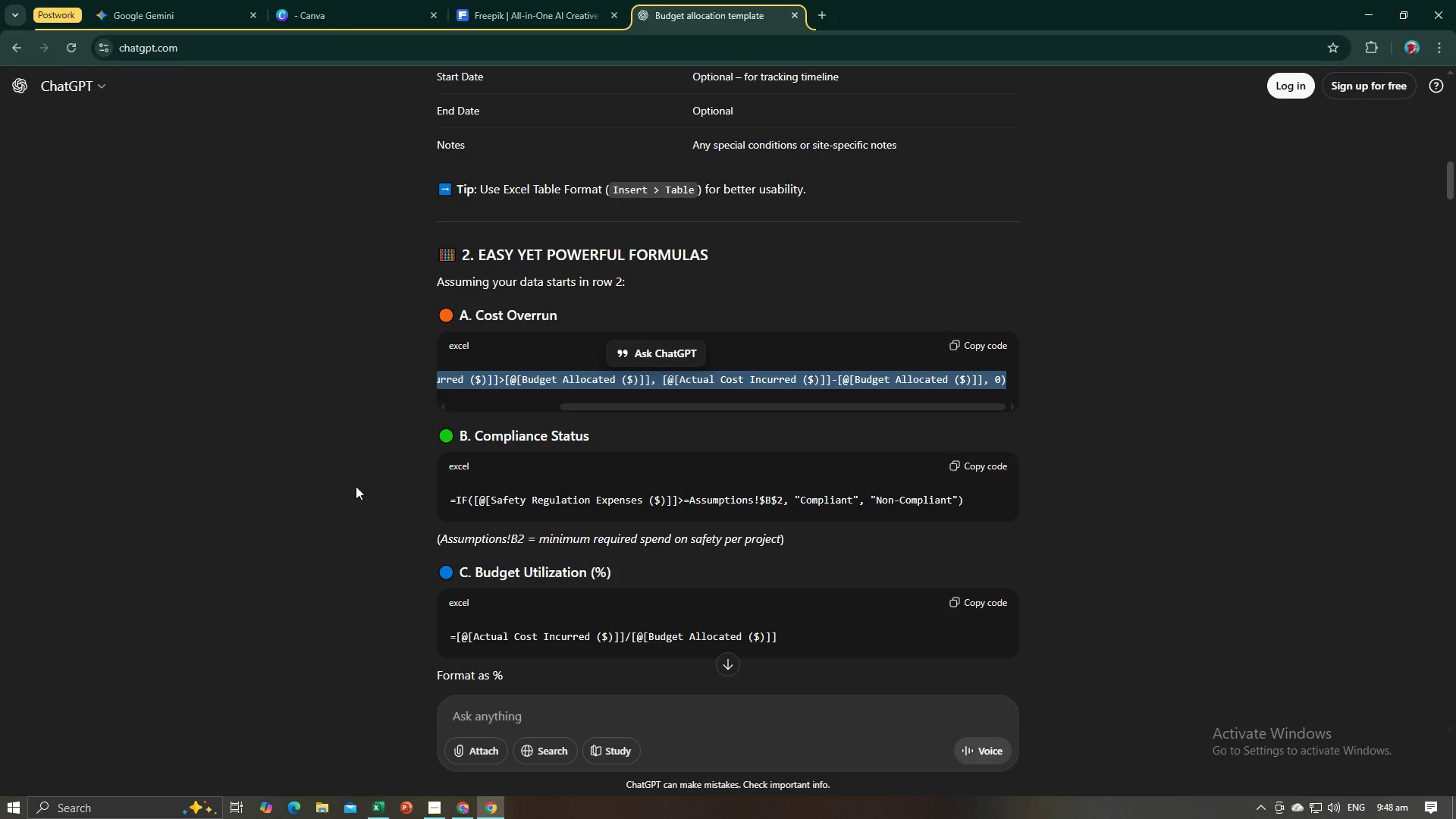 
key(Alt+AltLeft)
 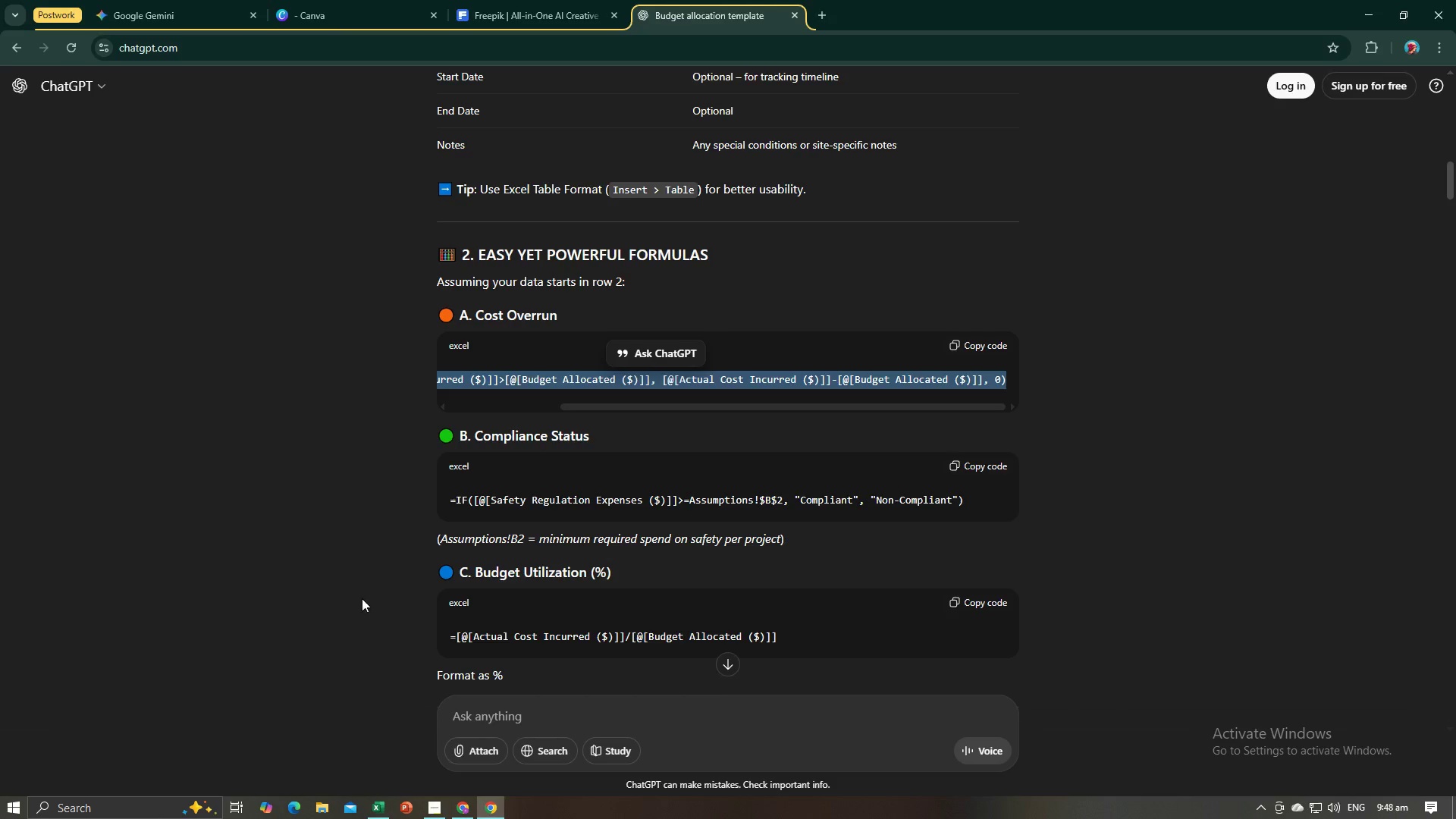 
key(Alt+Tab)
 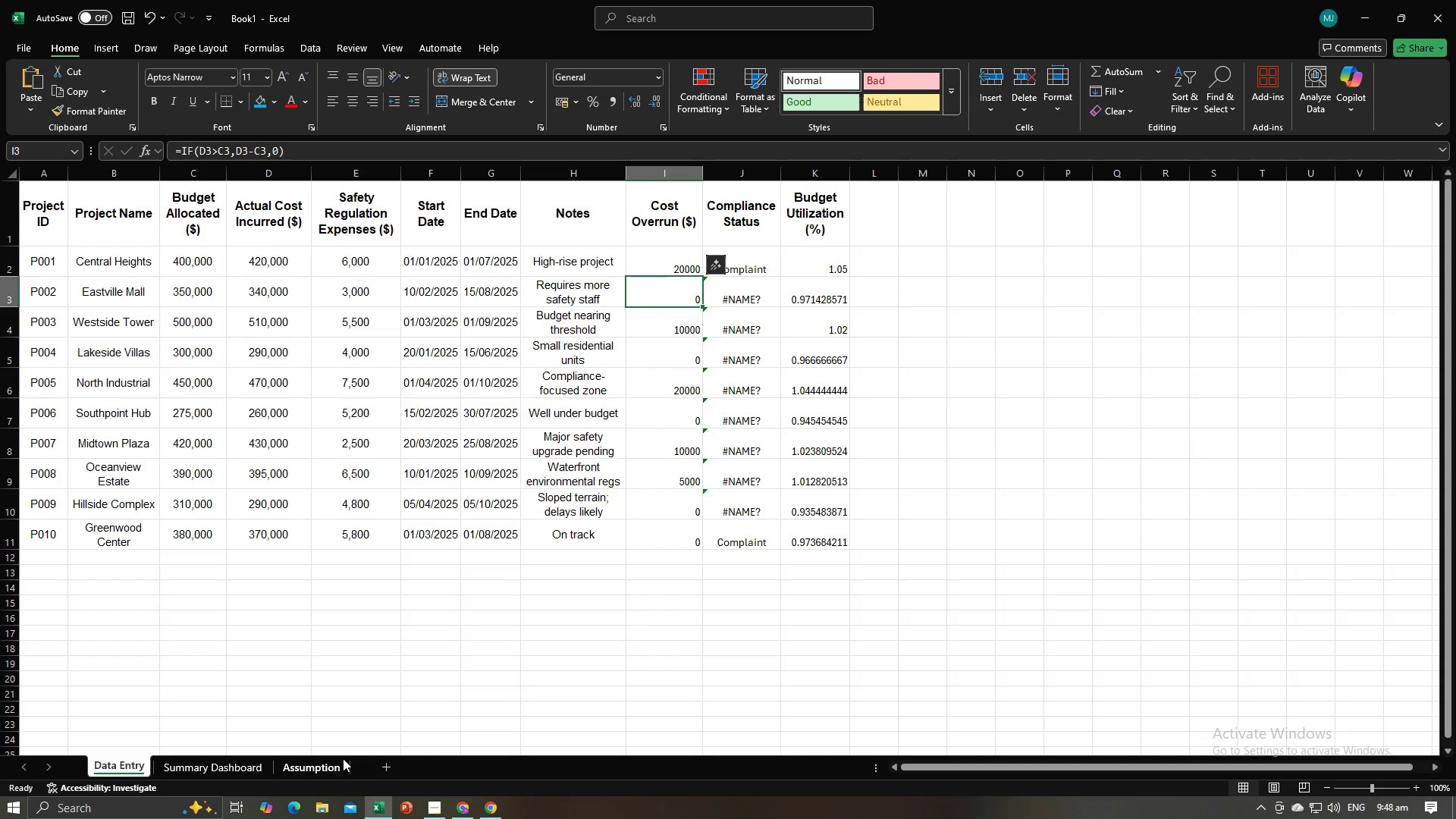 
left_click([343, 758])
 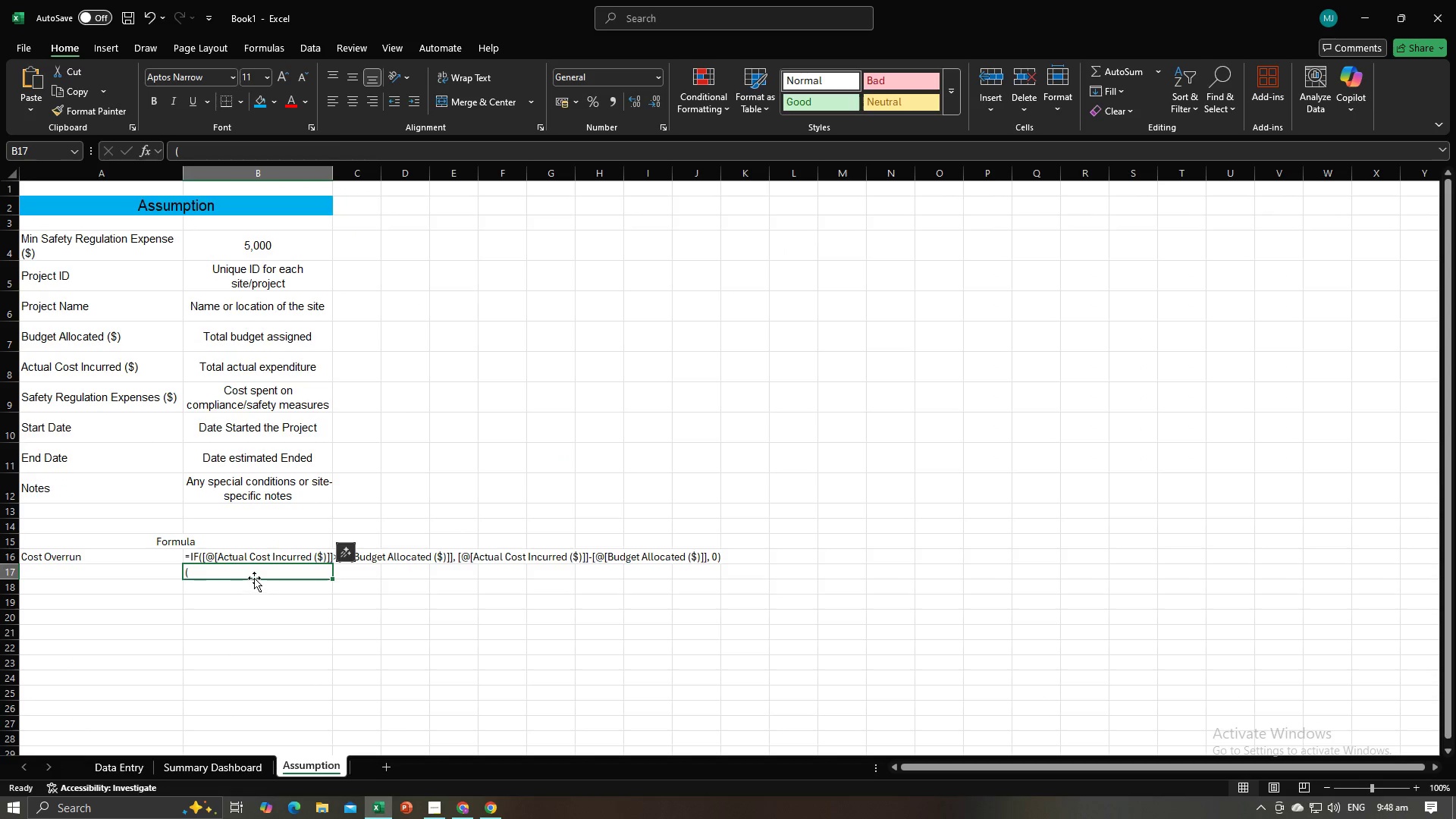 
hold_key(key=ControlLeft, duration=0.43)
 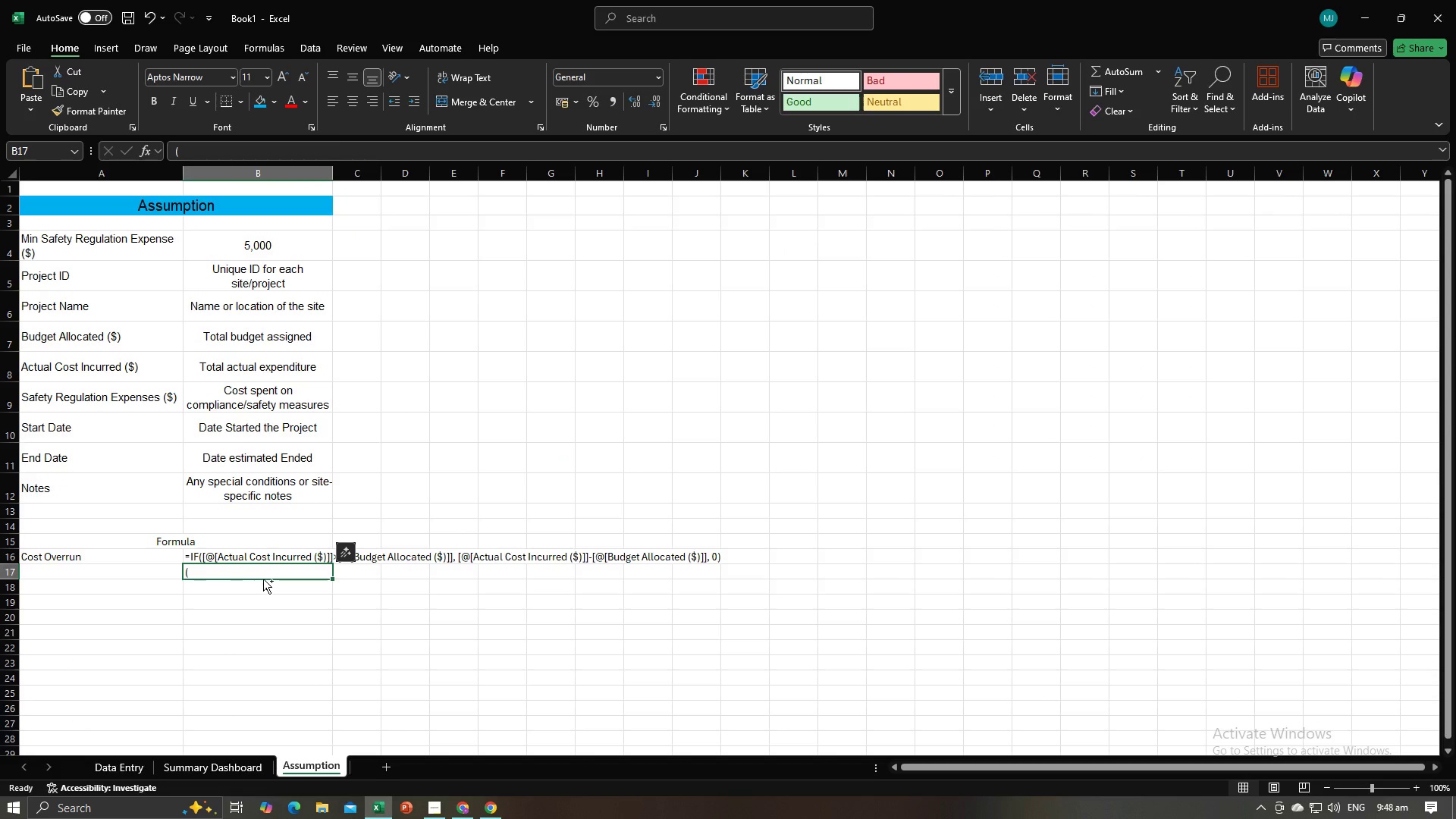 
key(Control+V)
 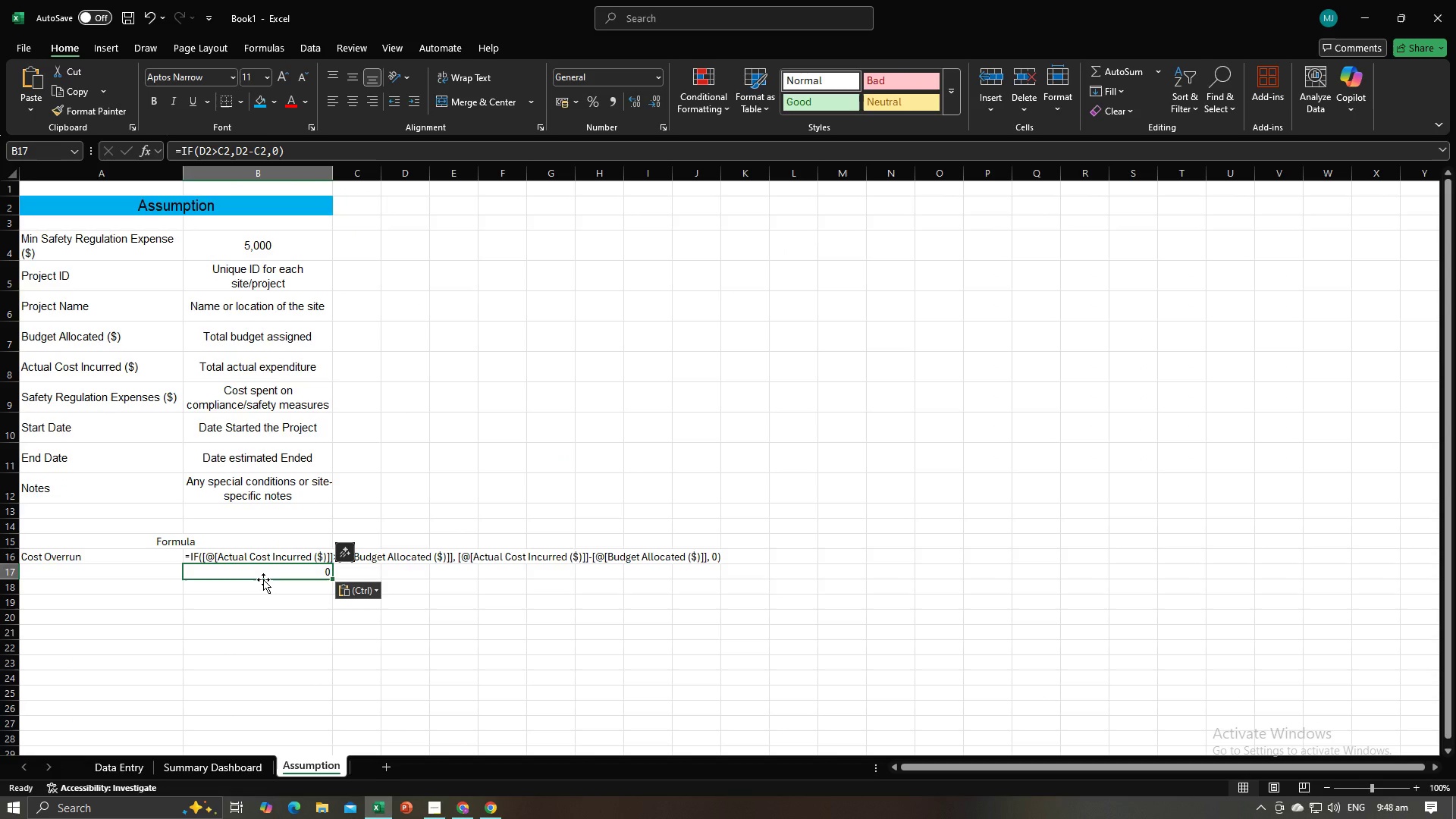 
key(Control+Z)
 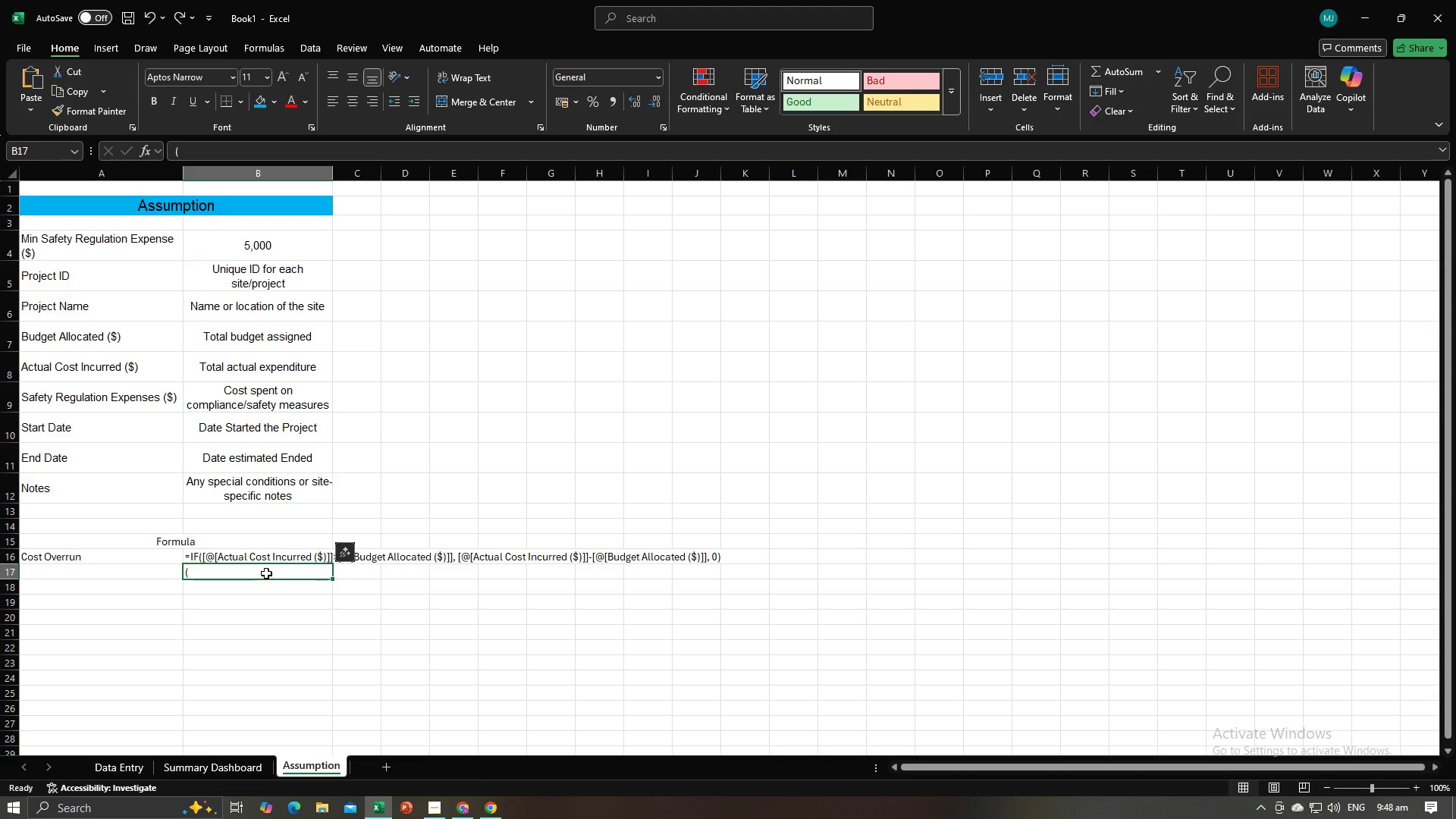 
double_click([266, 573])
 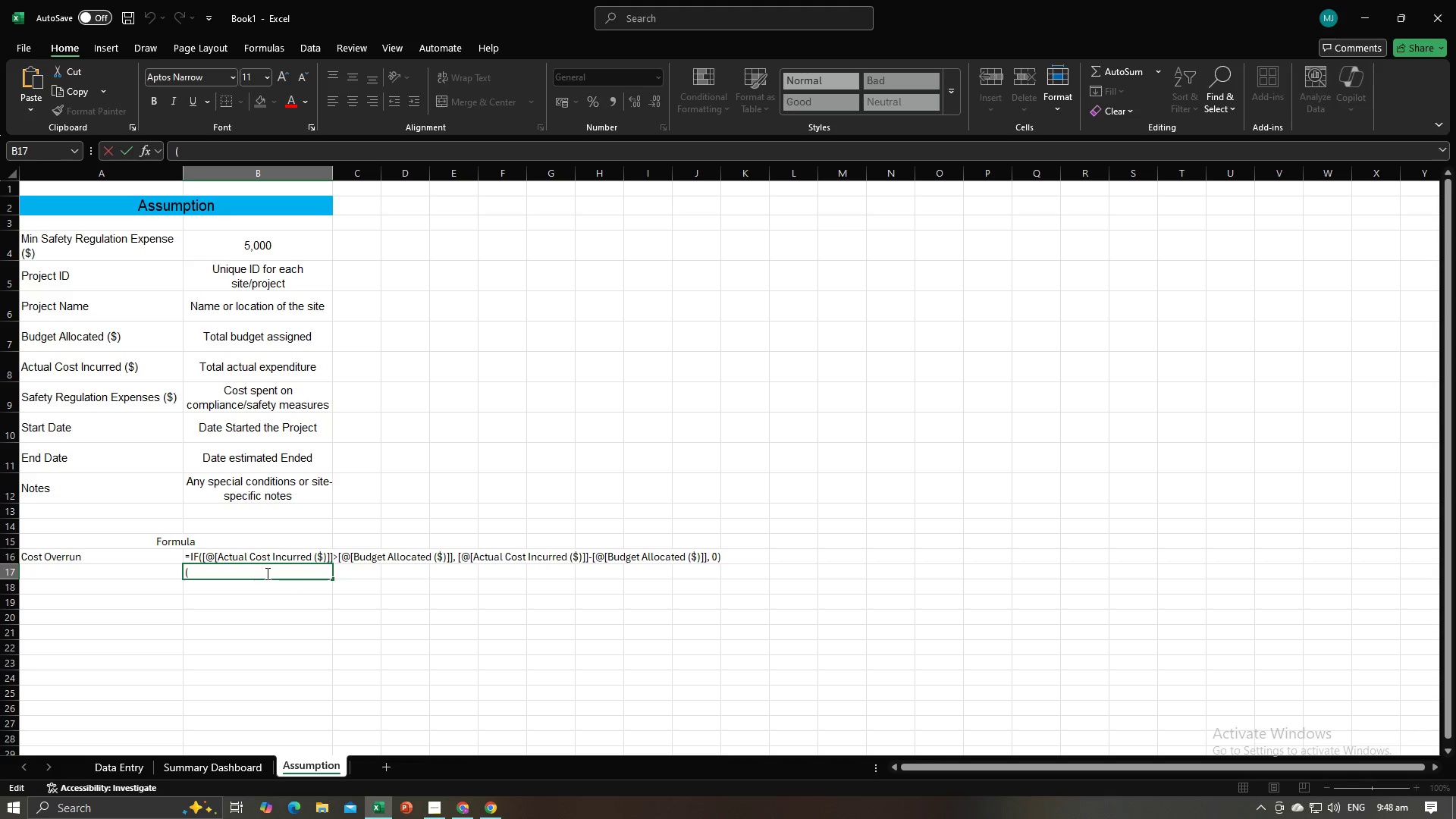 
key(Control+ControlLeft)
 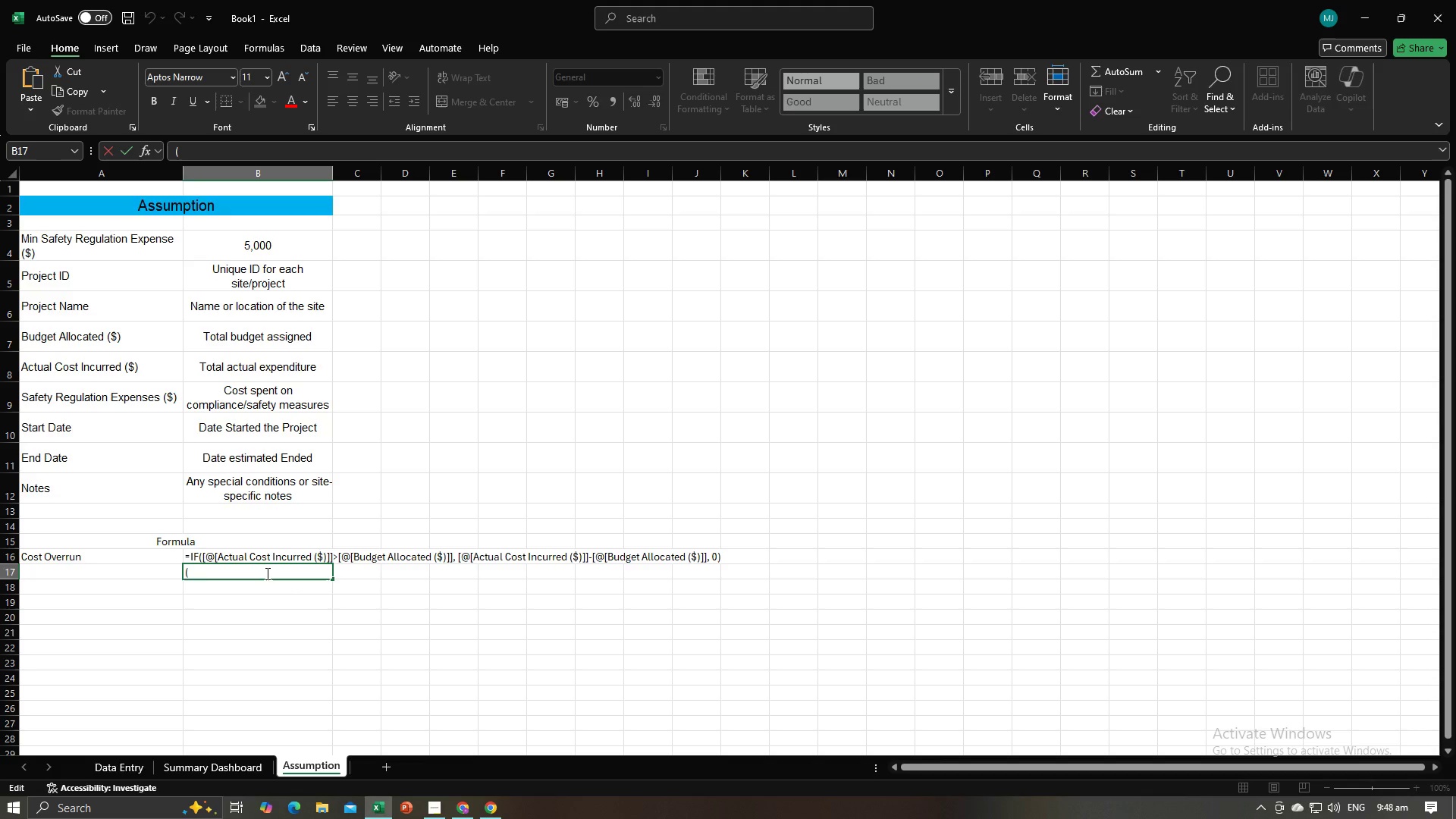 
key(Control+V)
 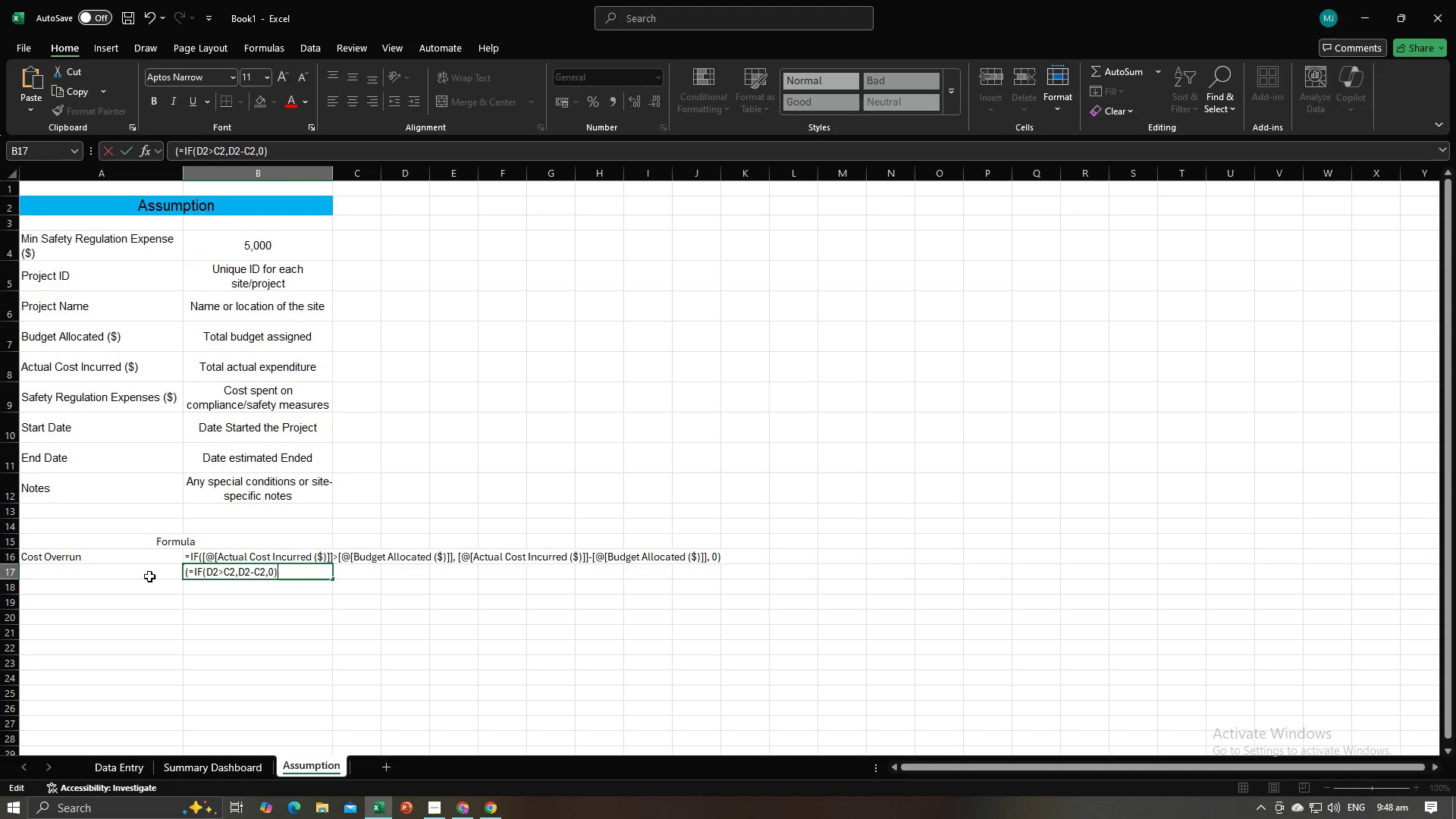 
left_click([139, 585])
 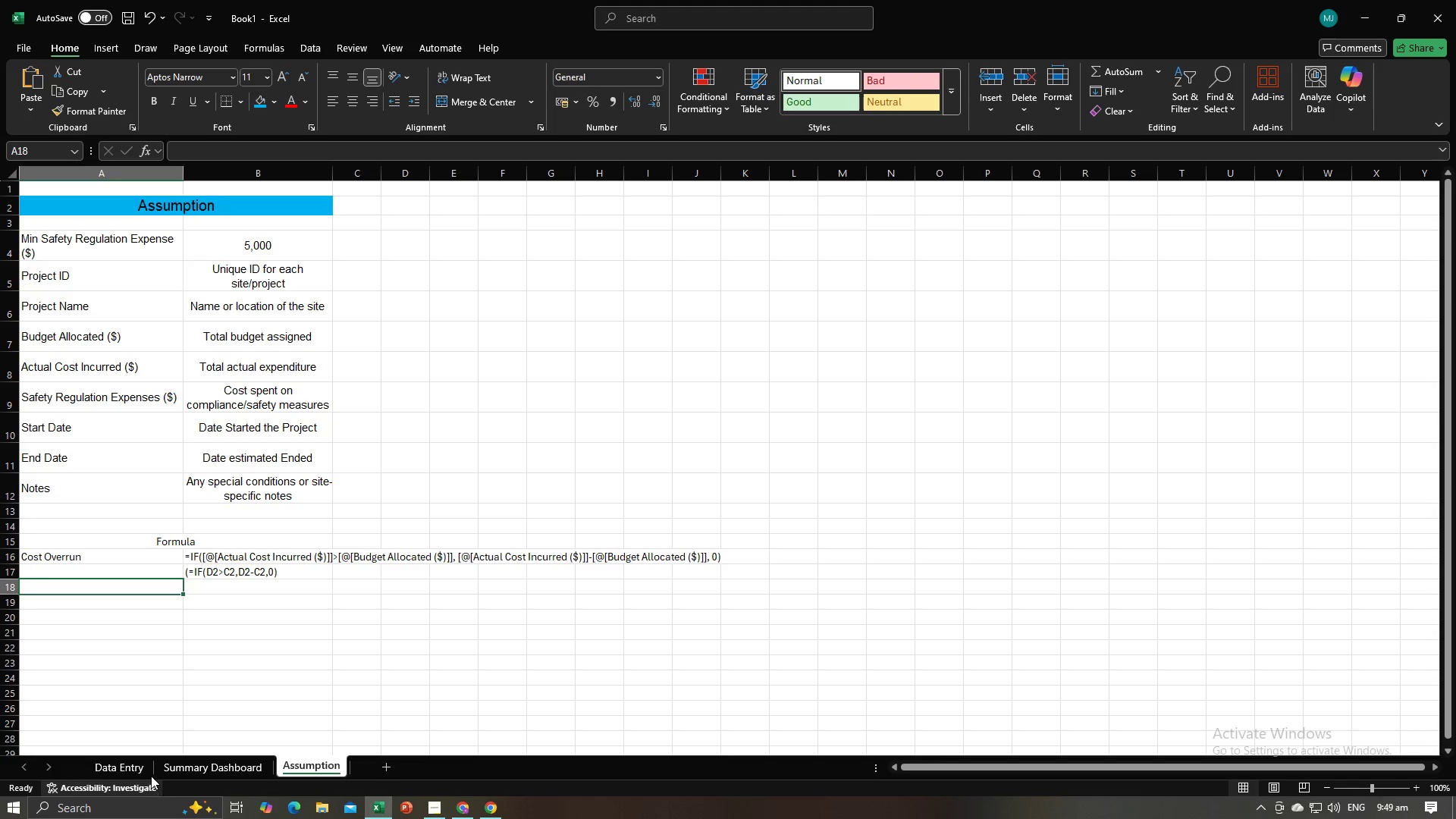 
left_click([147, 769])
 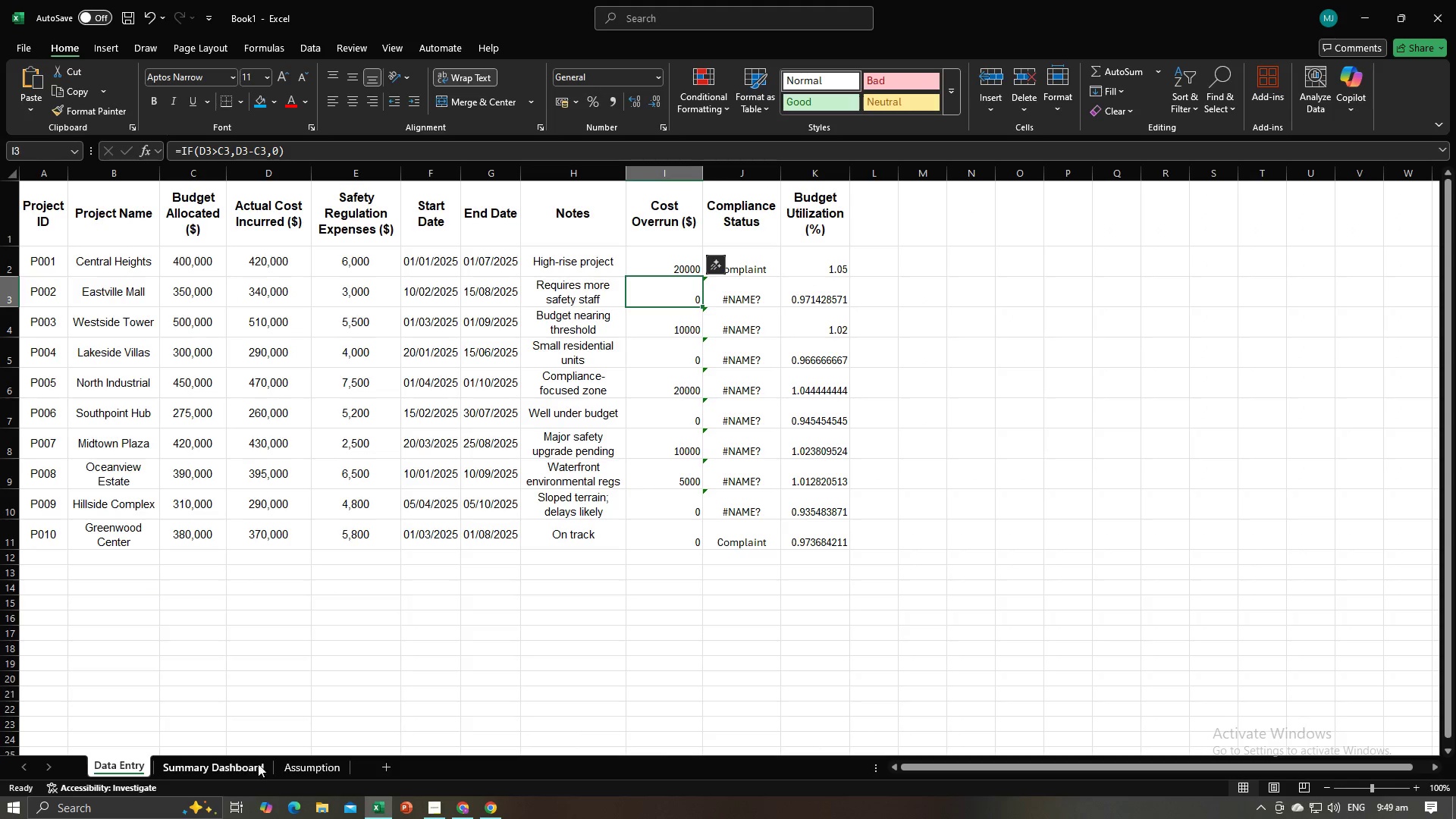 
left_click([306, 766])
 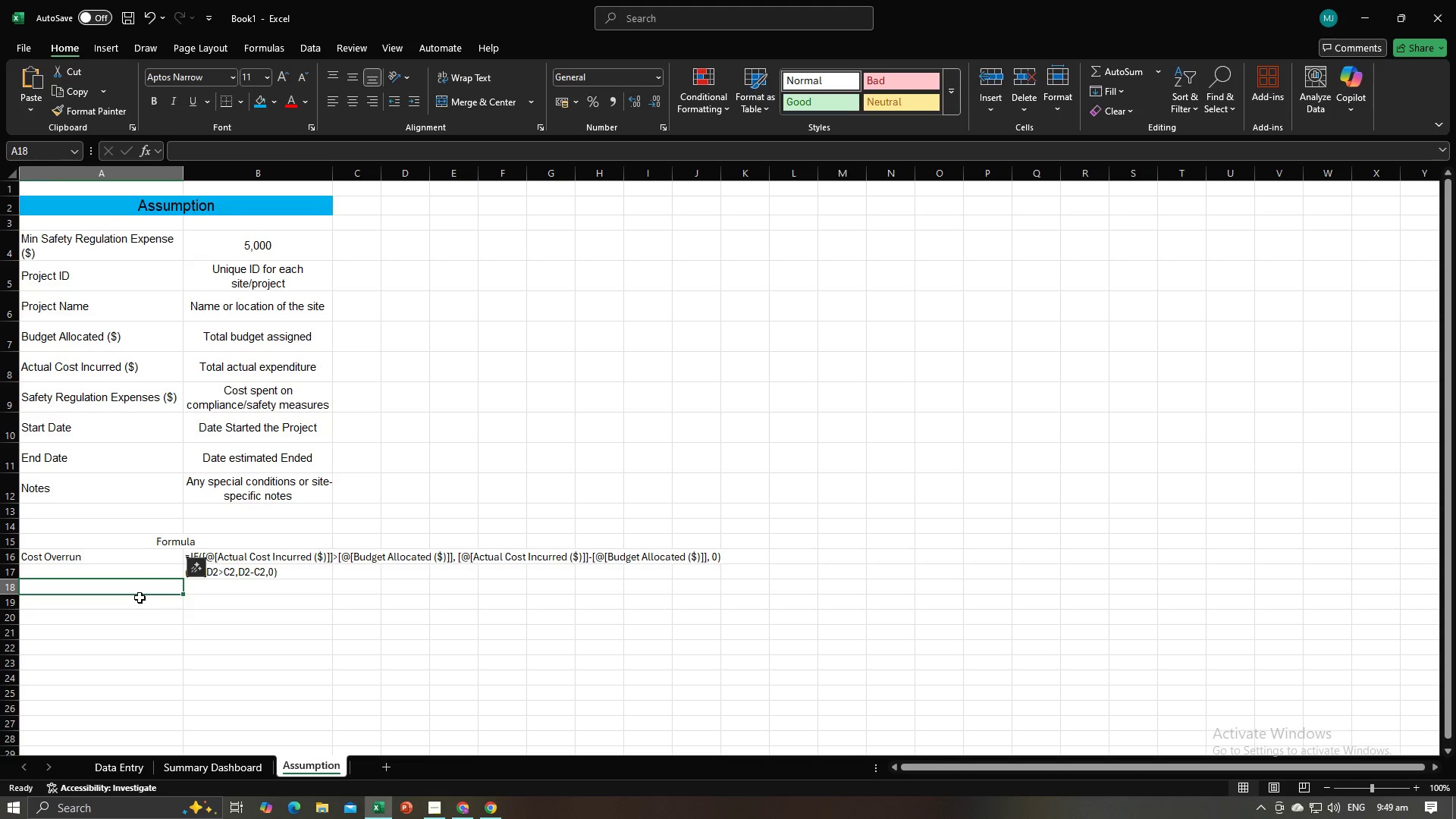 
type(Compliance Status)
key(Tab)
 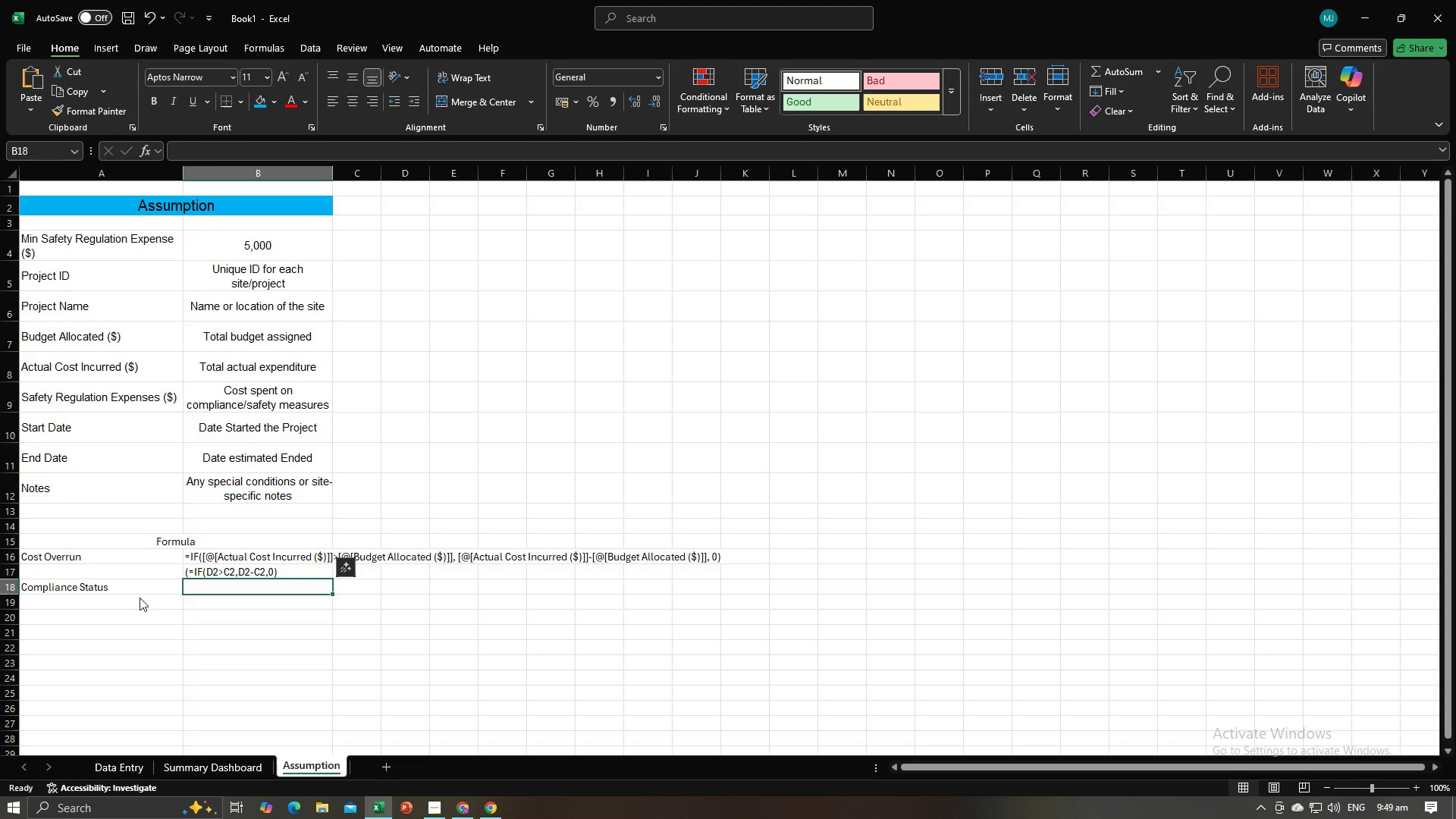 
key(Alt+AltLeft)
 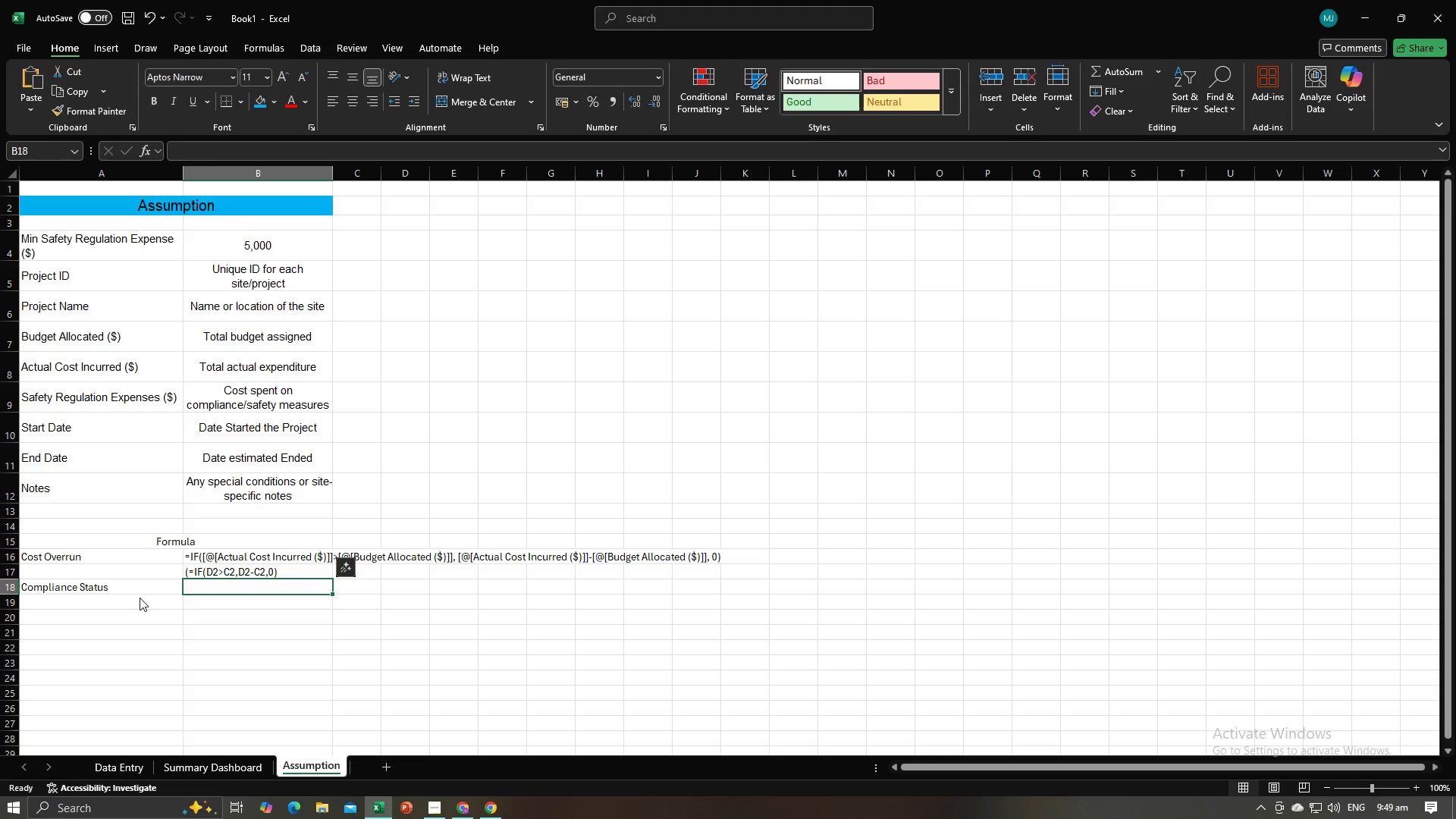 
key(Alt+Tab)
 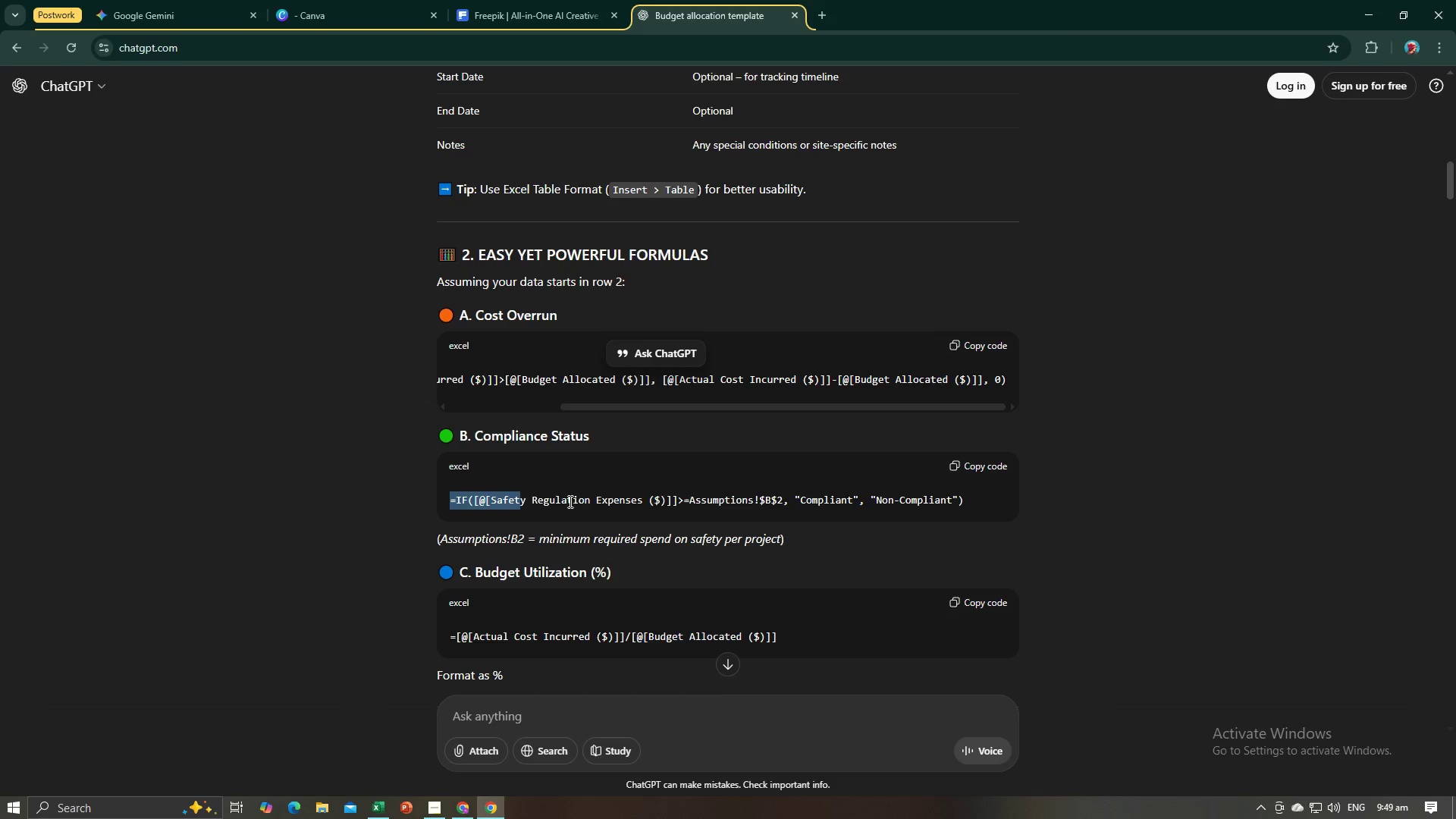 
key(Control+C)
 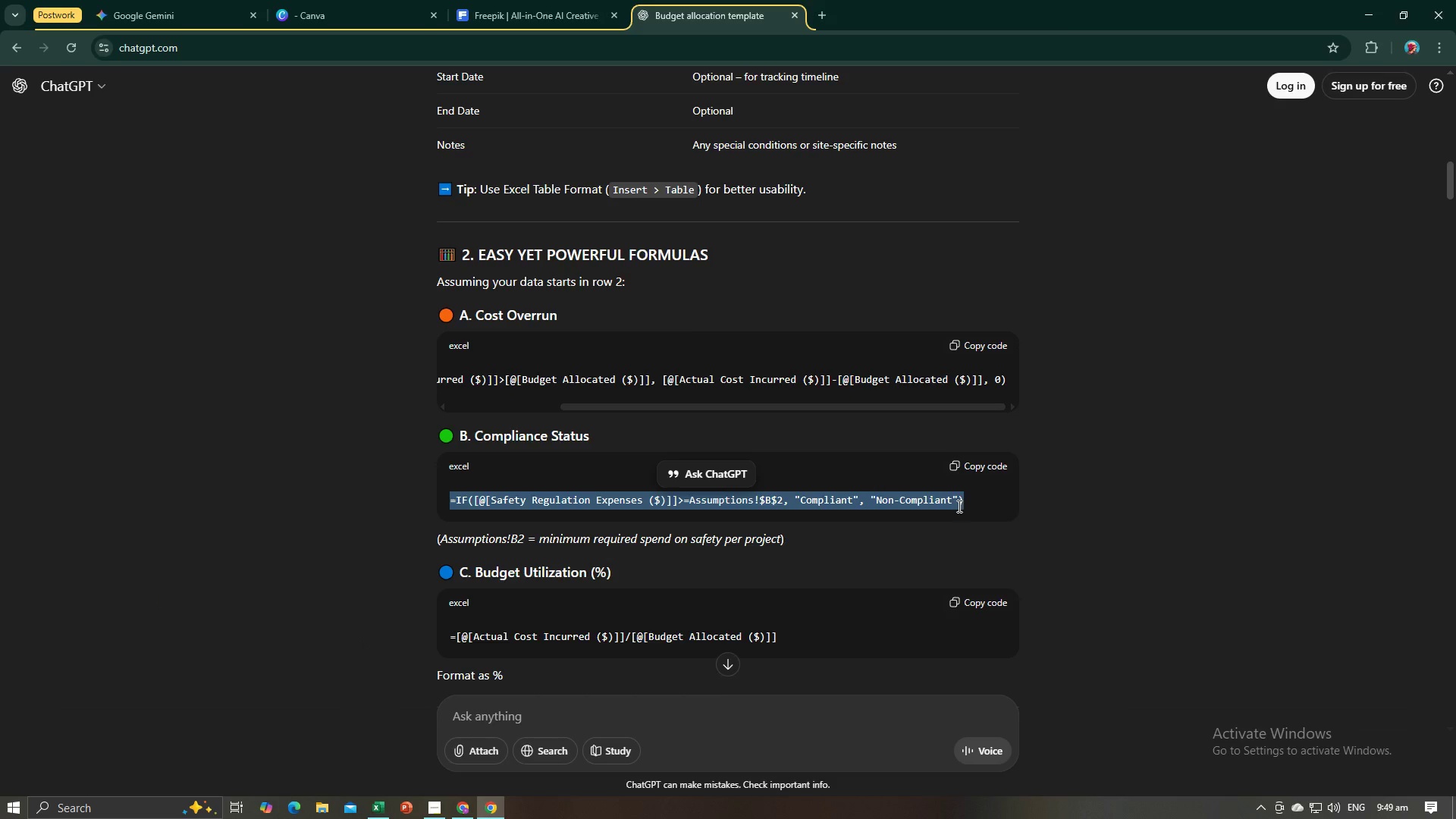 
key(Alt+AltLeft)
 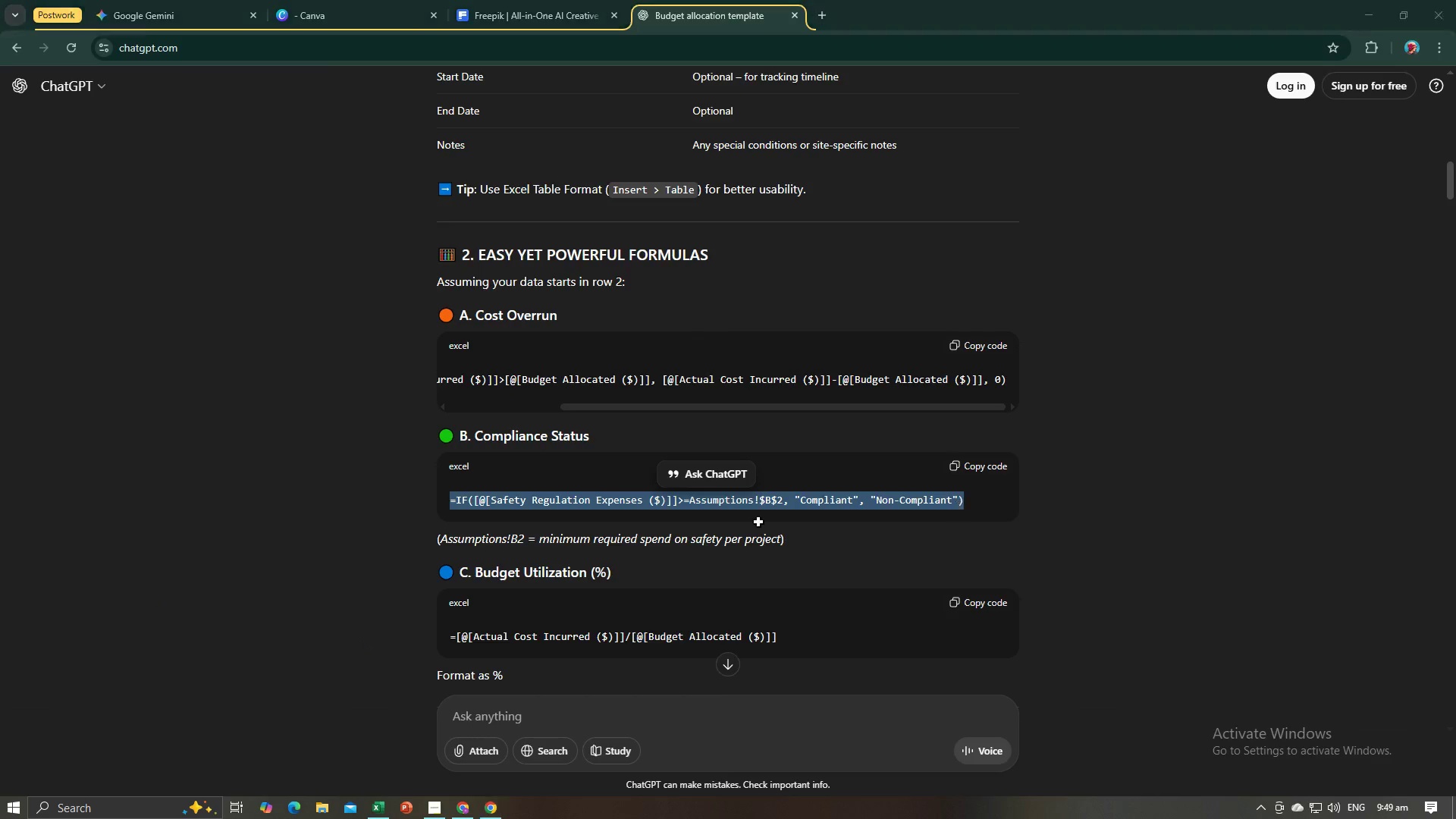 
key(Alt+Tab)
 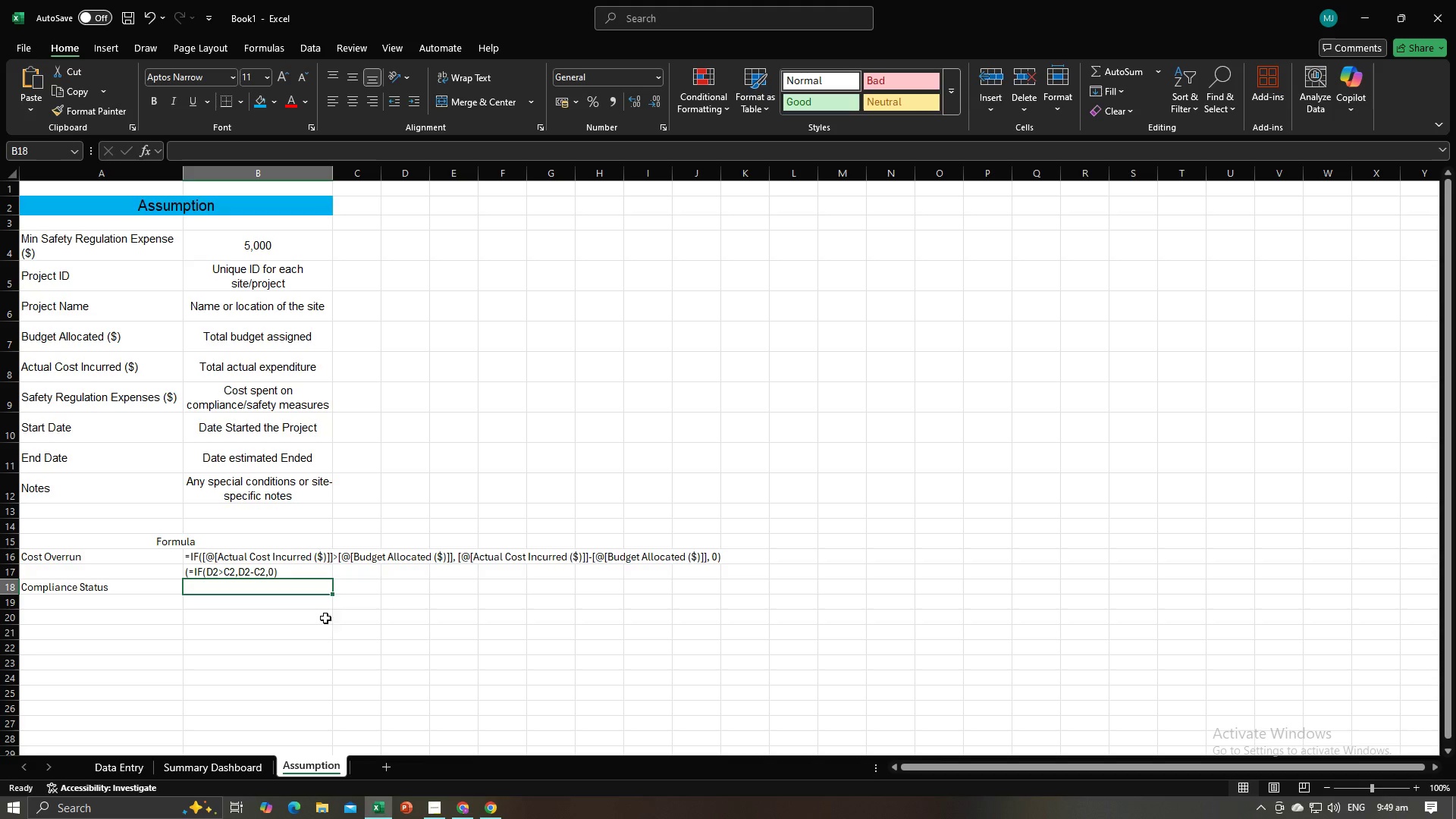 
key(Control+V)
 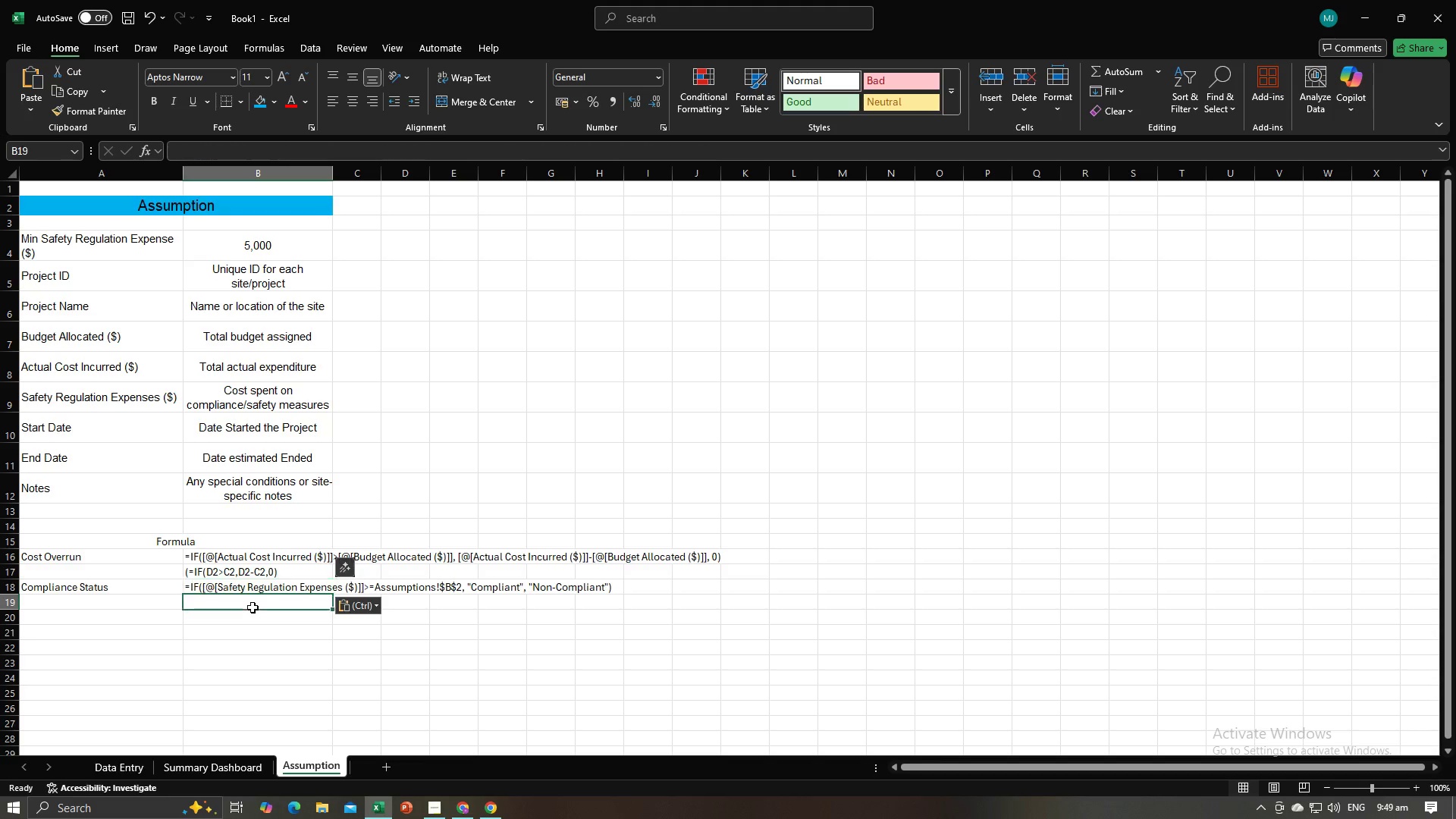 
left_click([253, 607])
 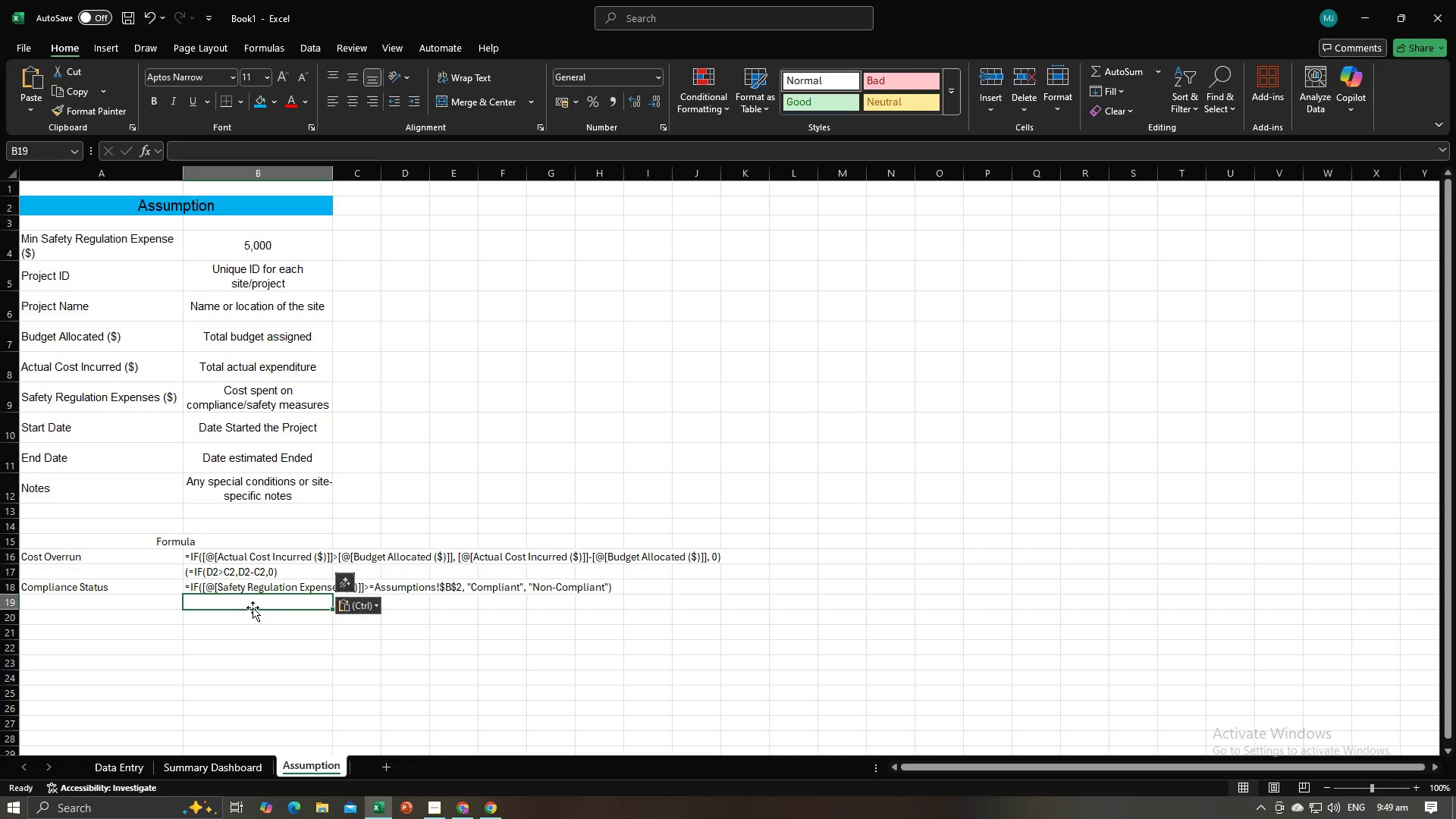 
key(Minus)
 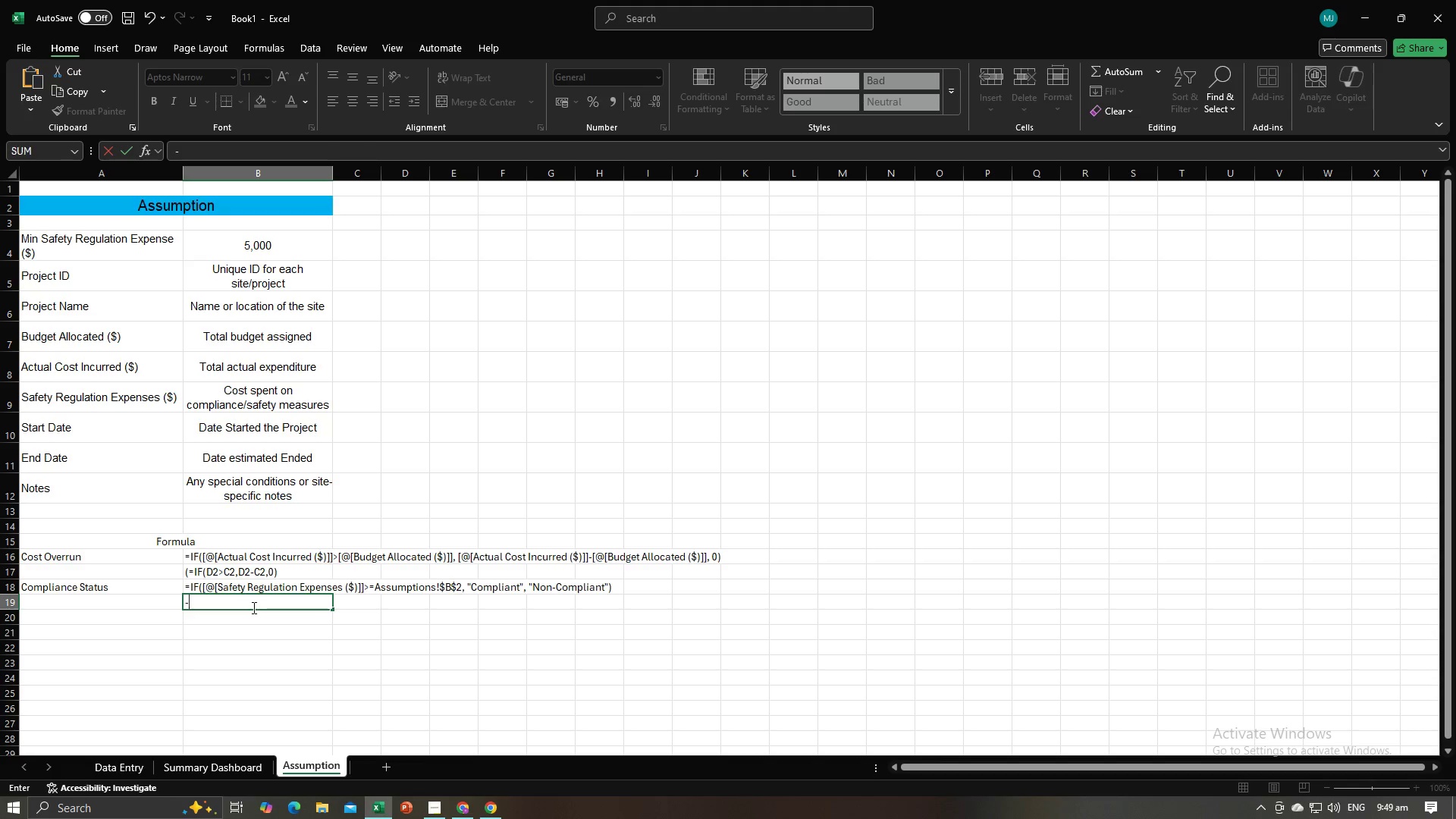 
key(Backspace)
 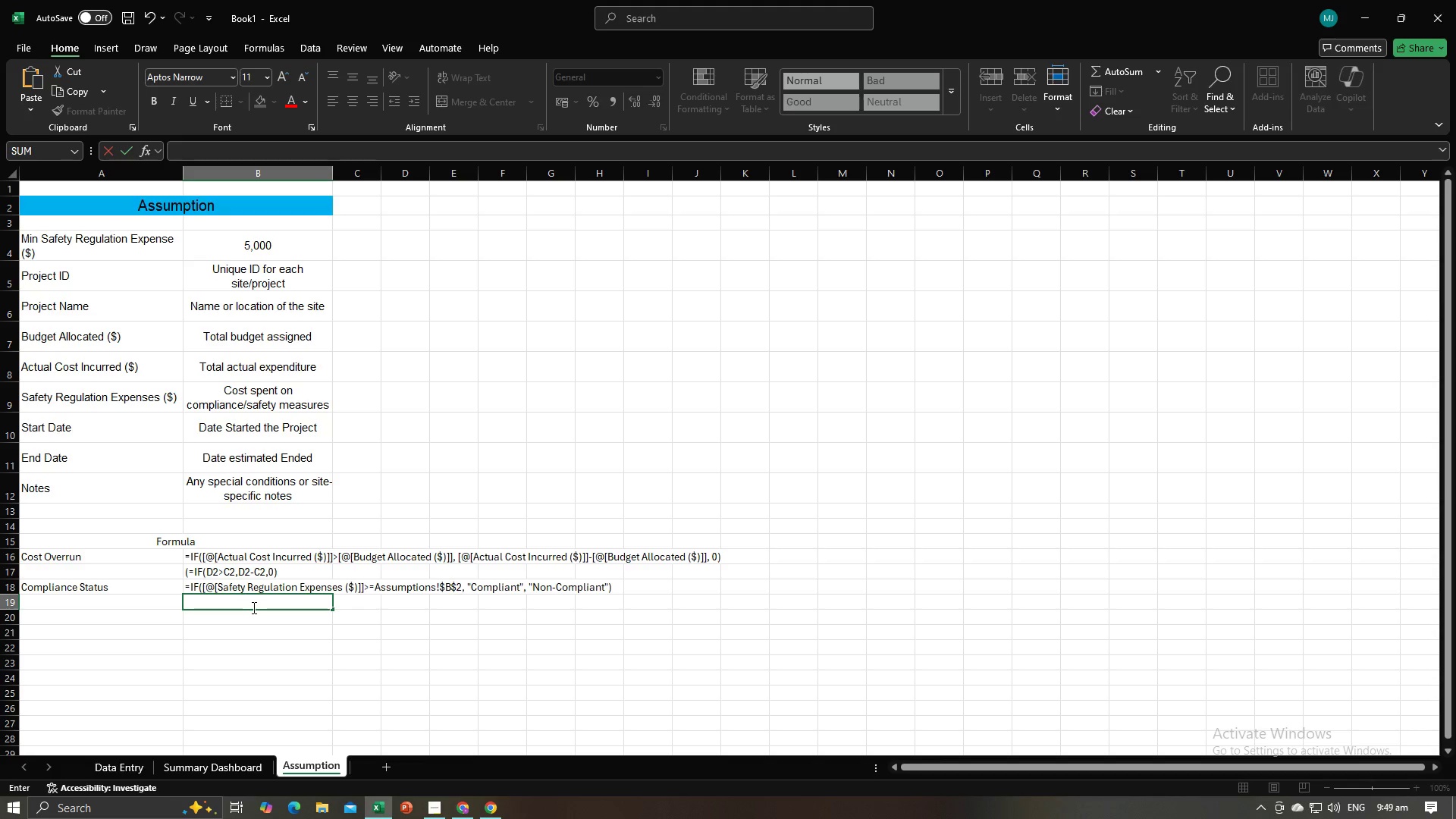 
key(Equal)
 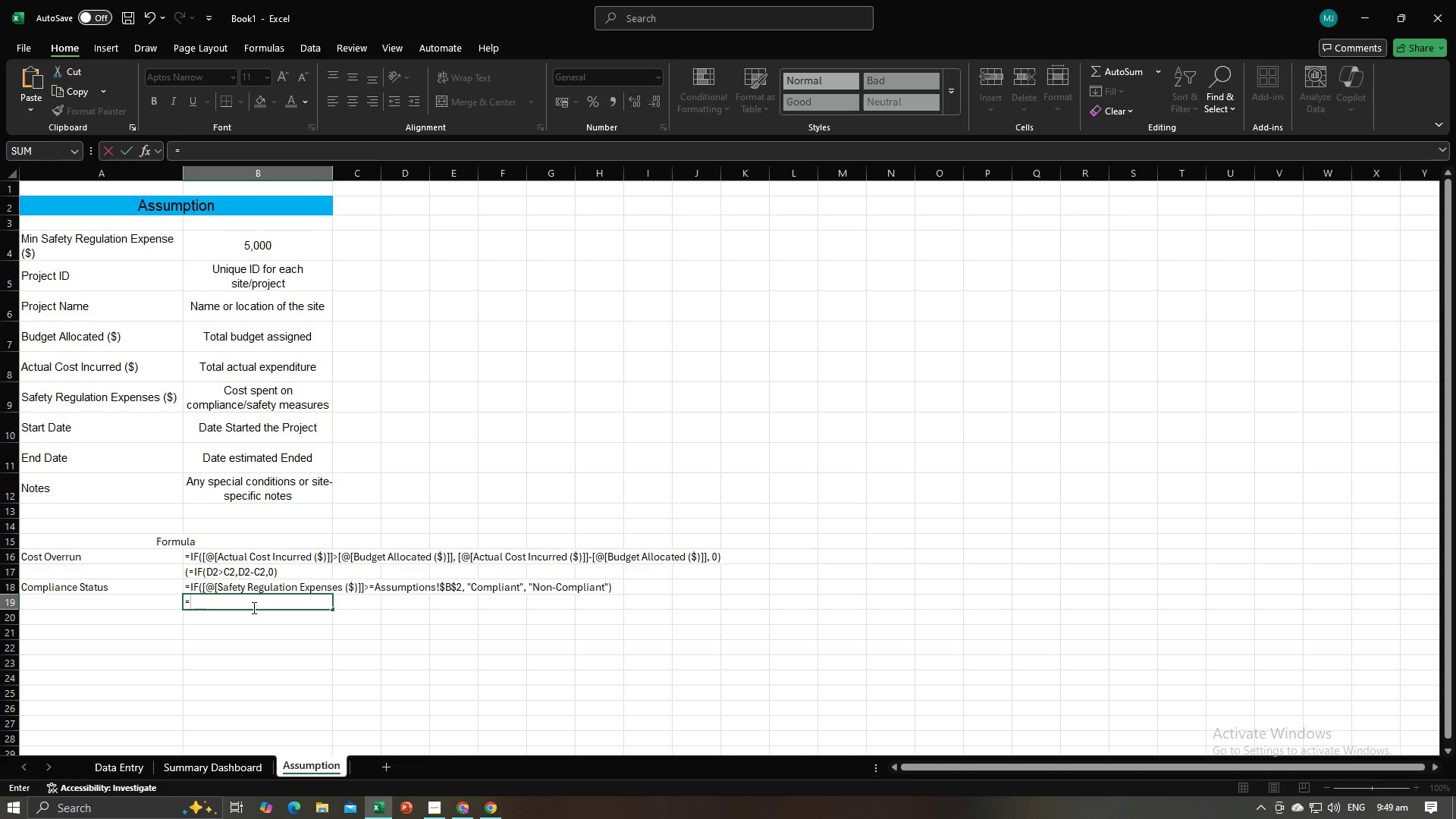 
key(Backspace)
 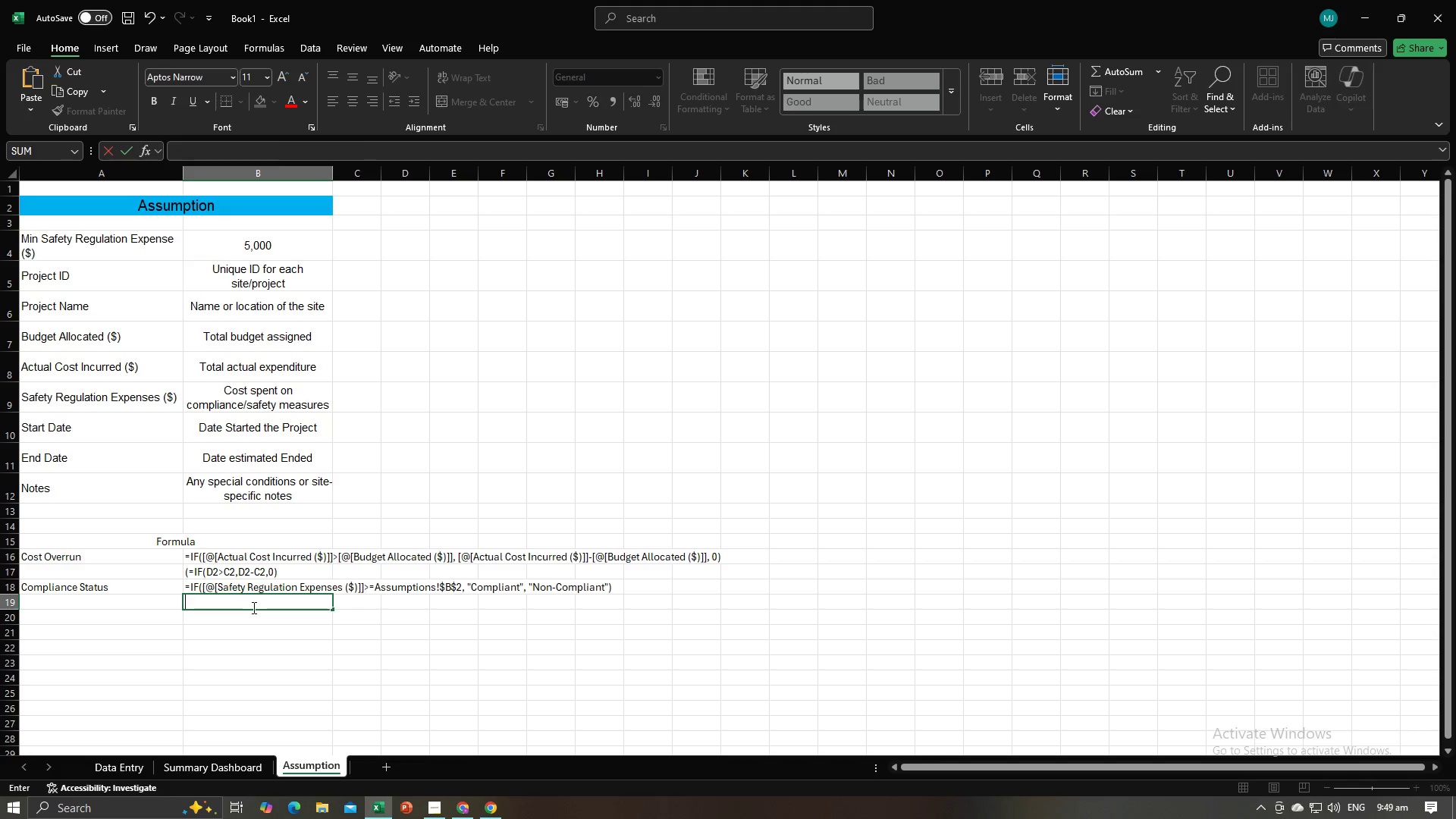 
key(Shift+ShiftRight)
 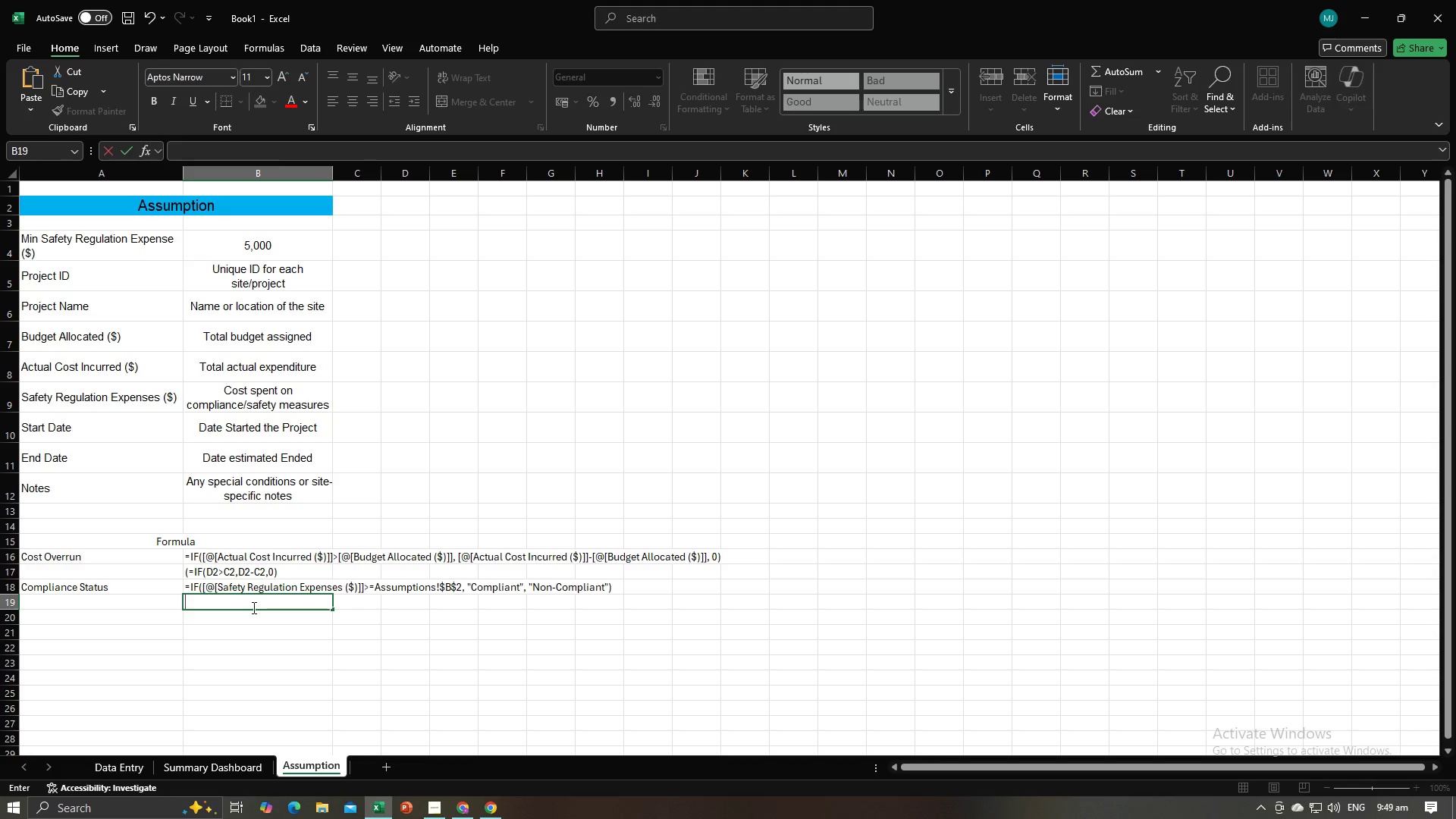 
key(Shift+9)
 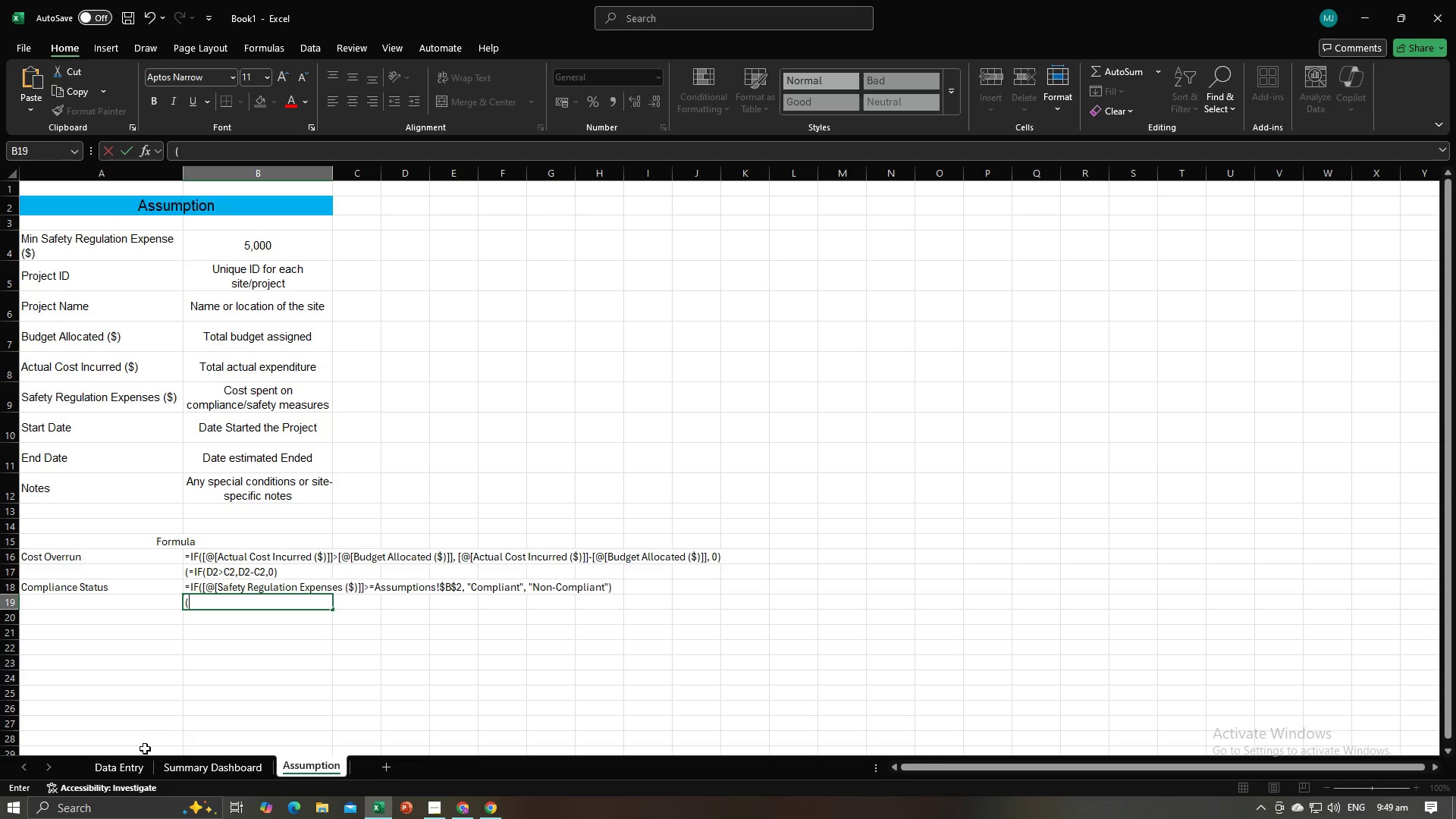 
left_click([139, 763])
 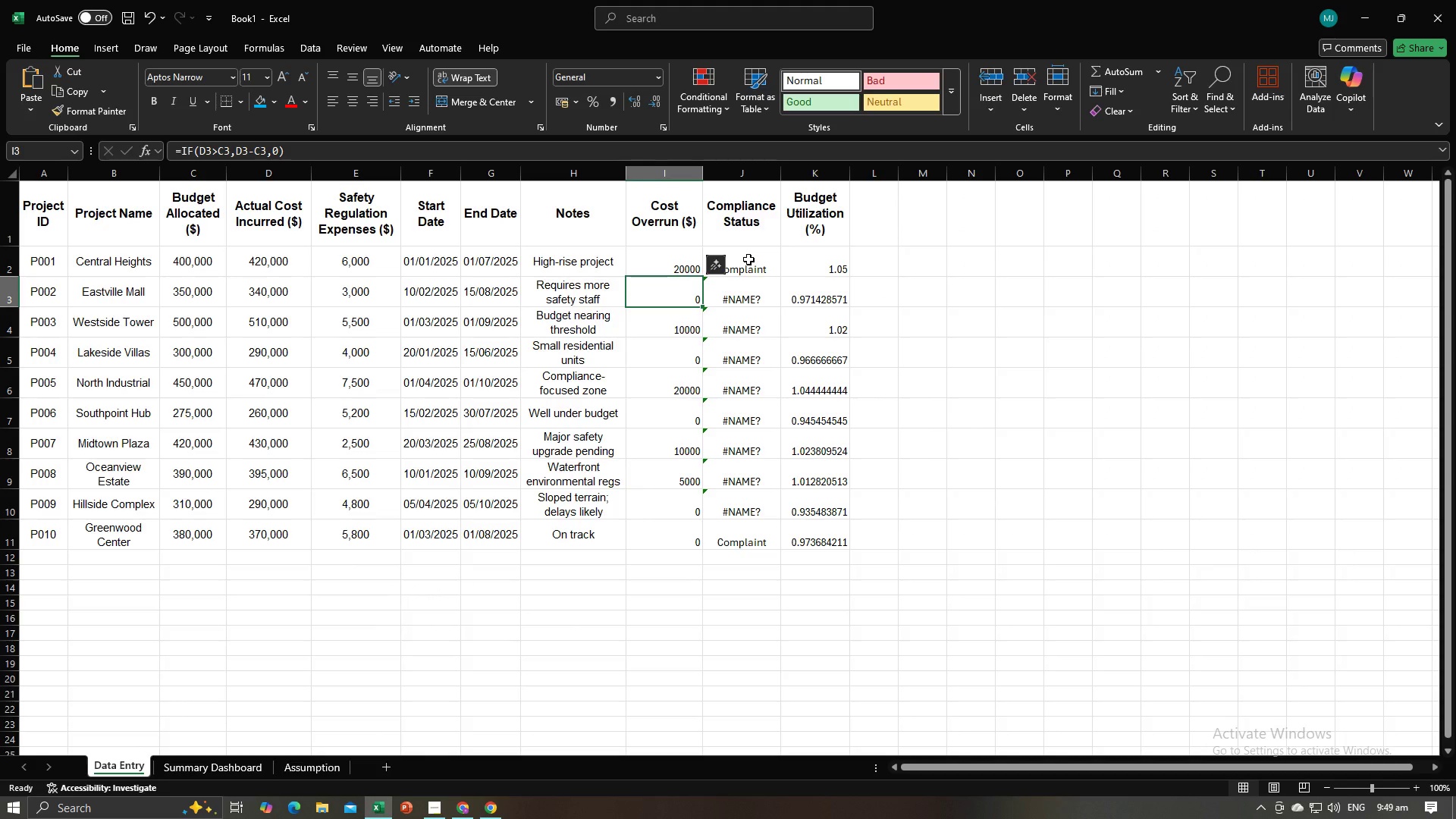 
left_click([748, 259])
 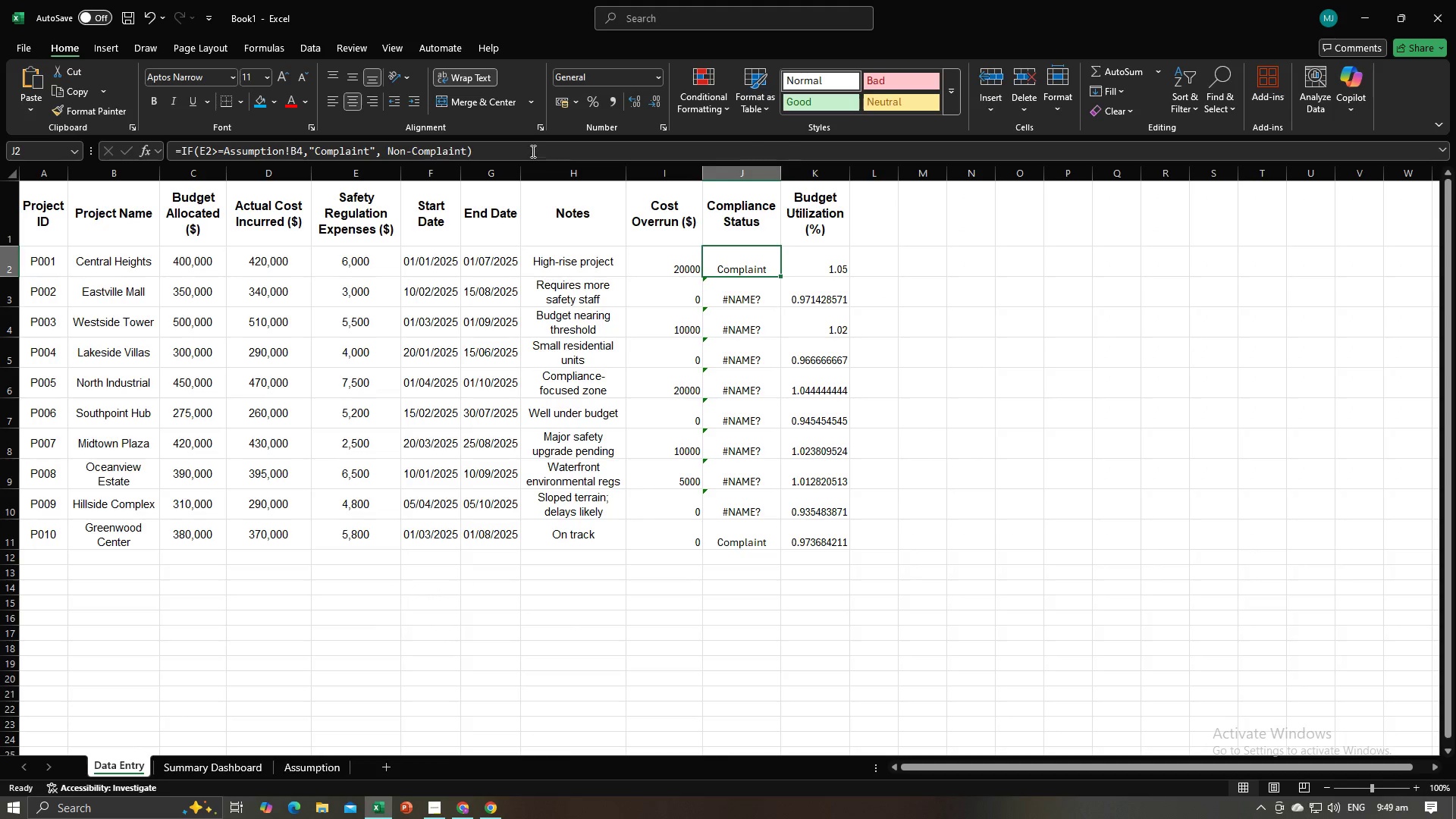 
left_click([535, 143])
 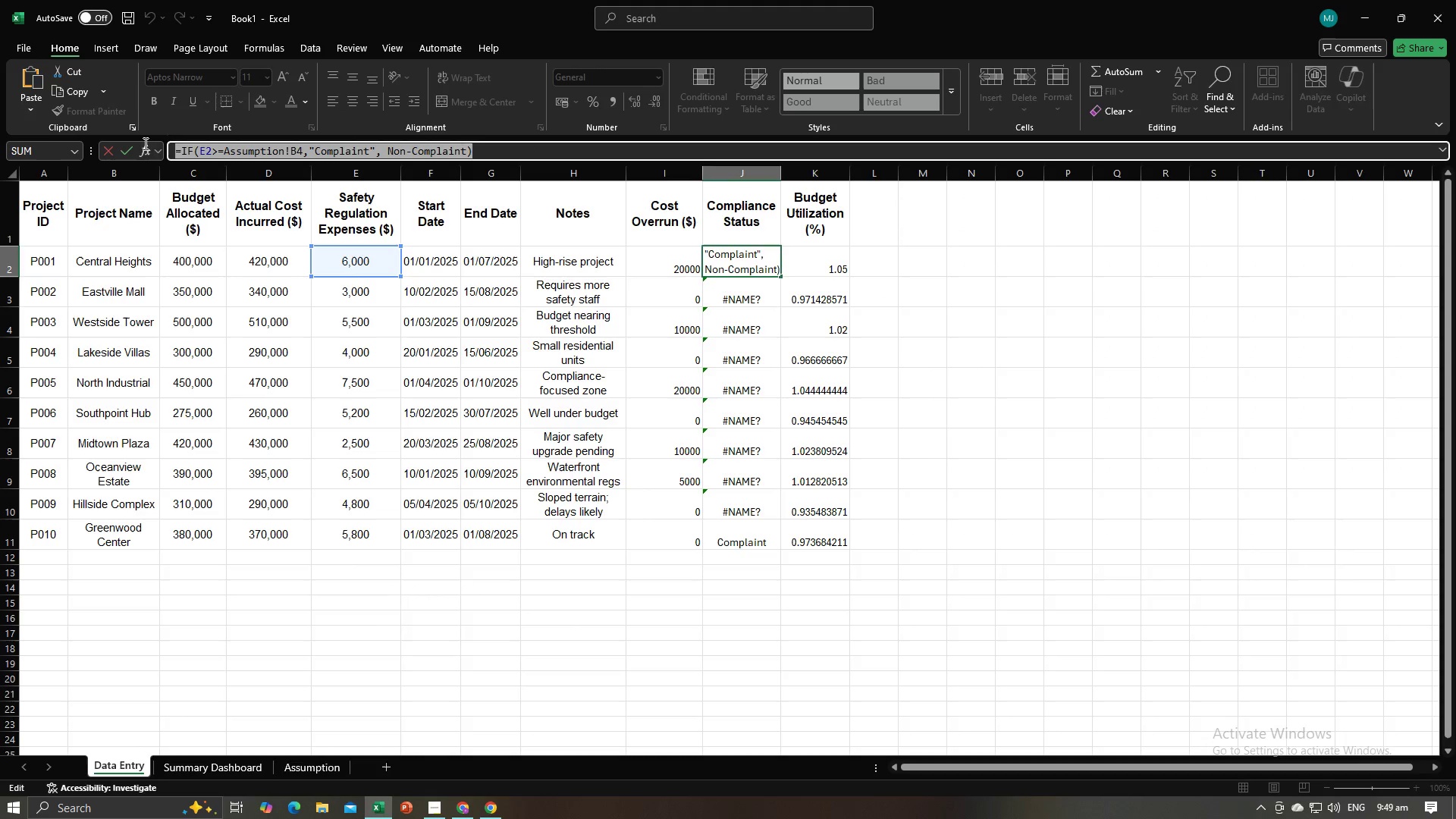 
key(Control+C)
 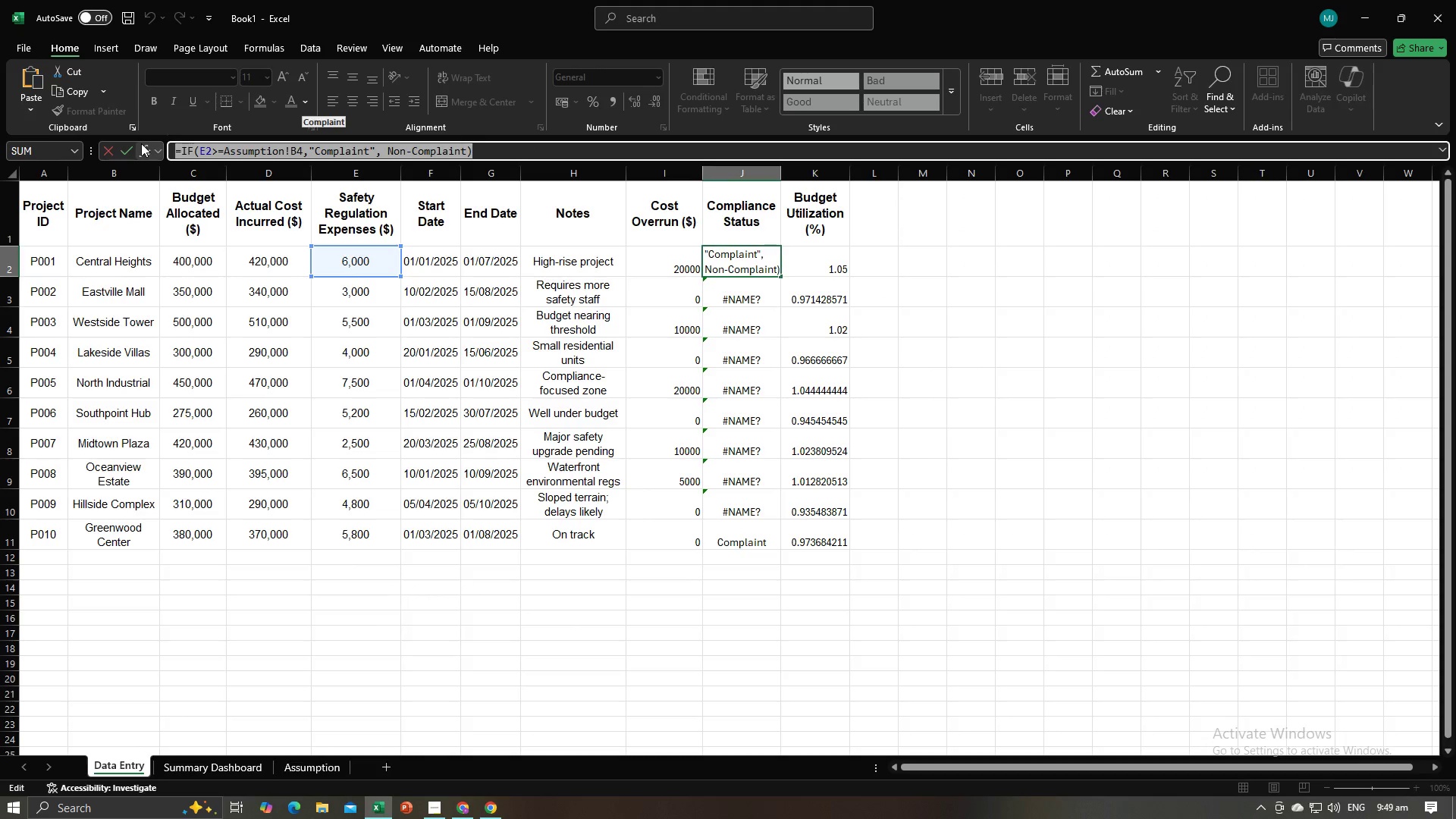 
key(Enter)
 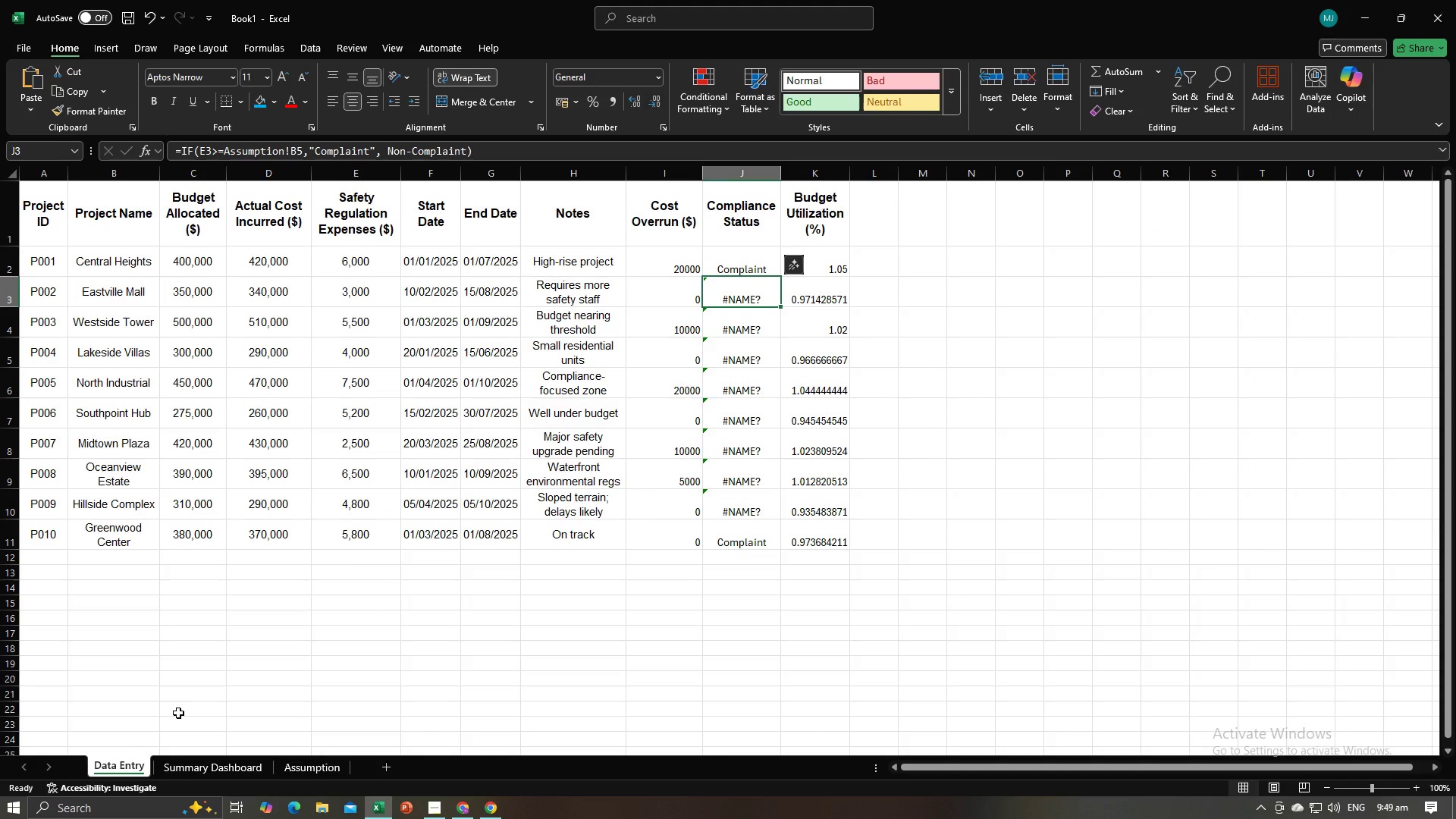 
hold_key(key=ControlLeft, duration=1.5)
 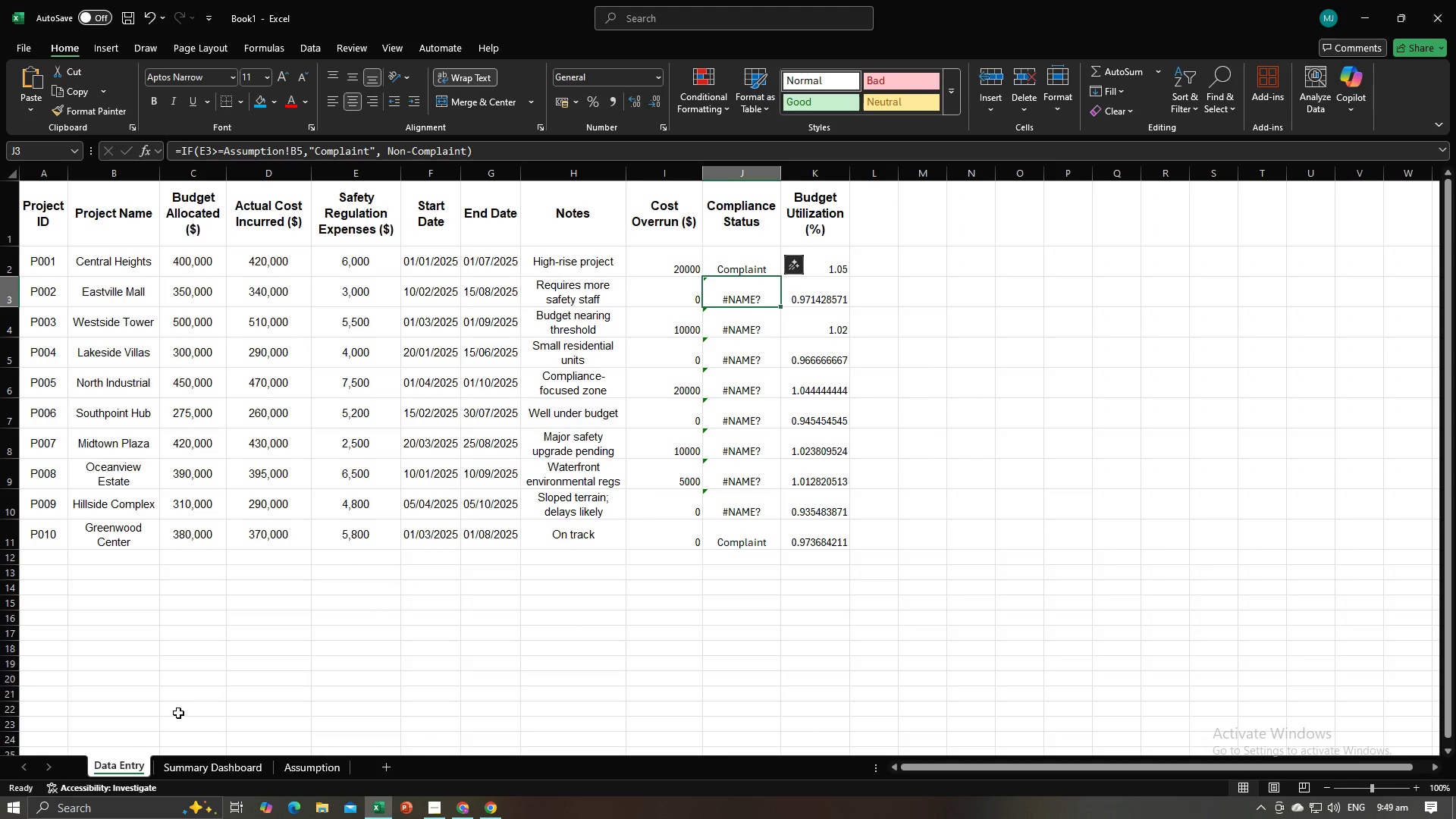 
key(Control+Z)
 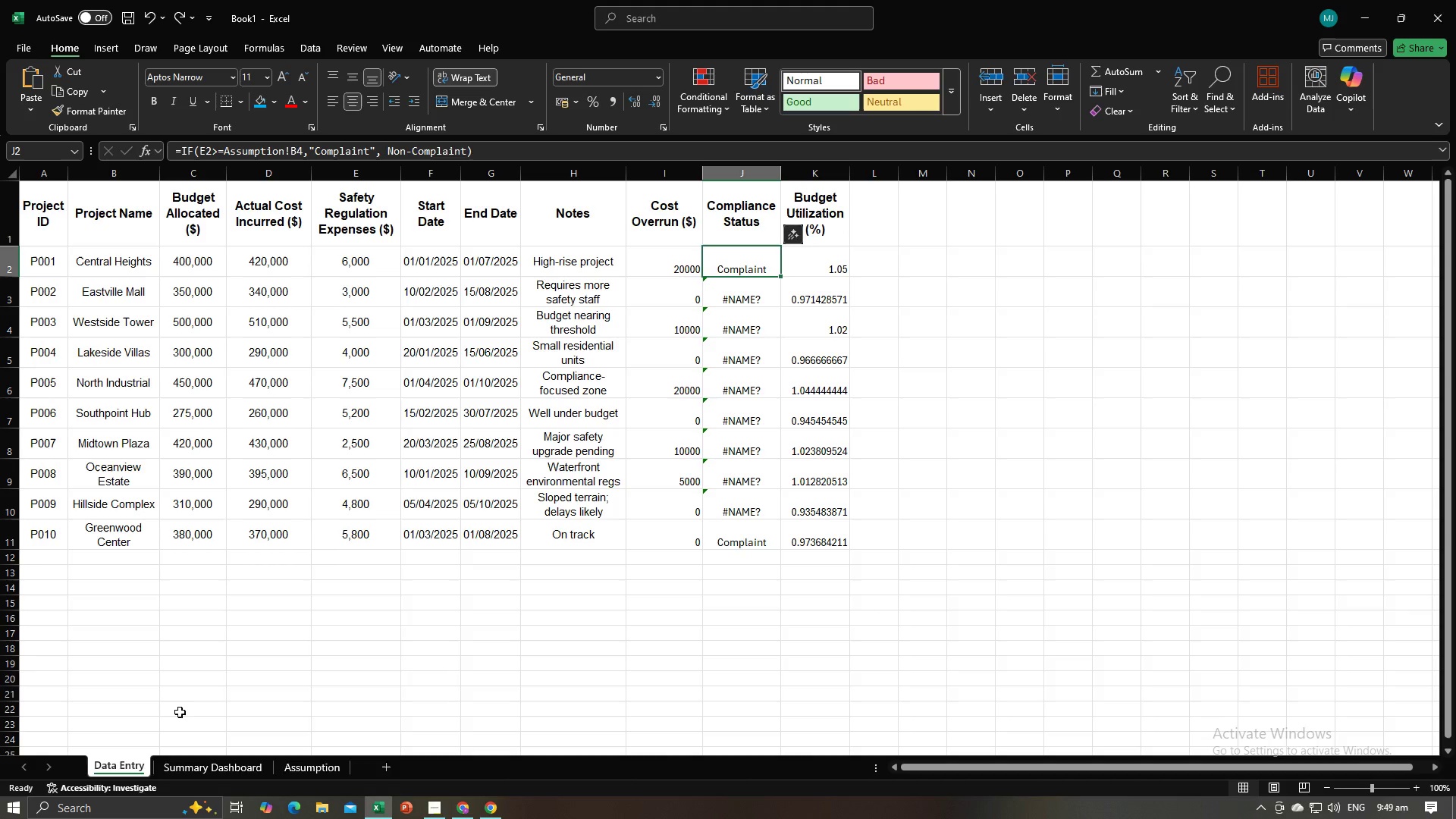 
key(Control+Z)
 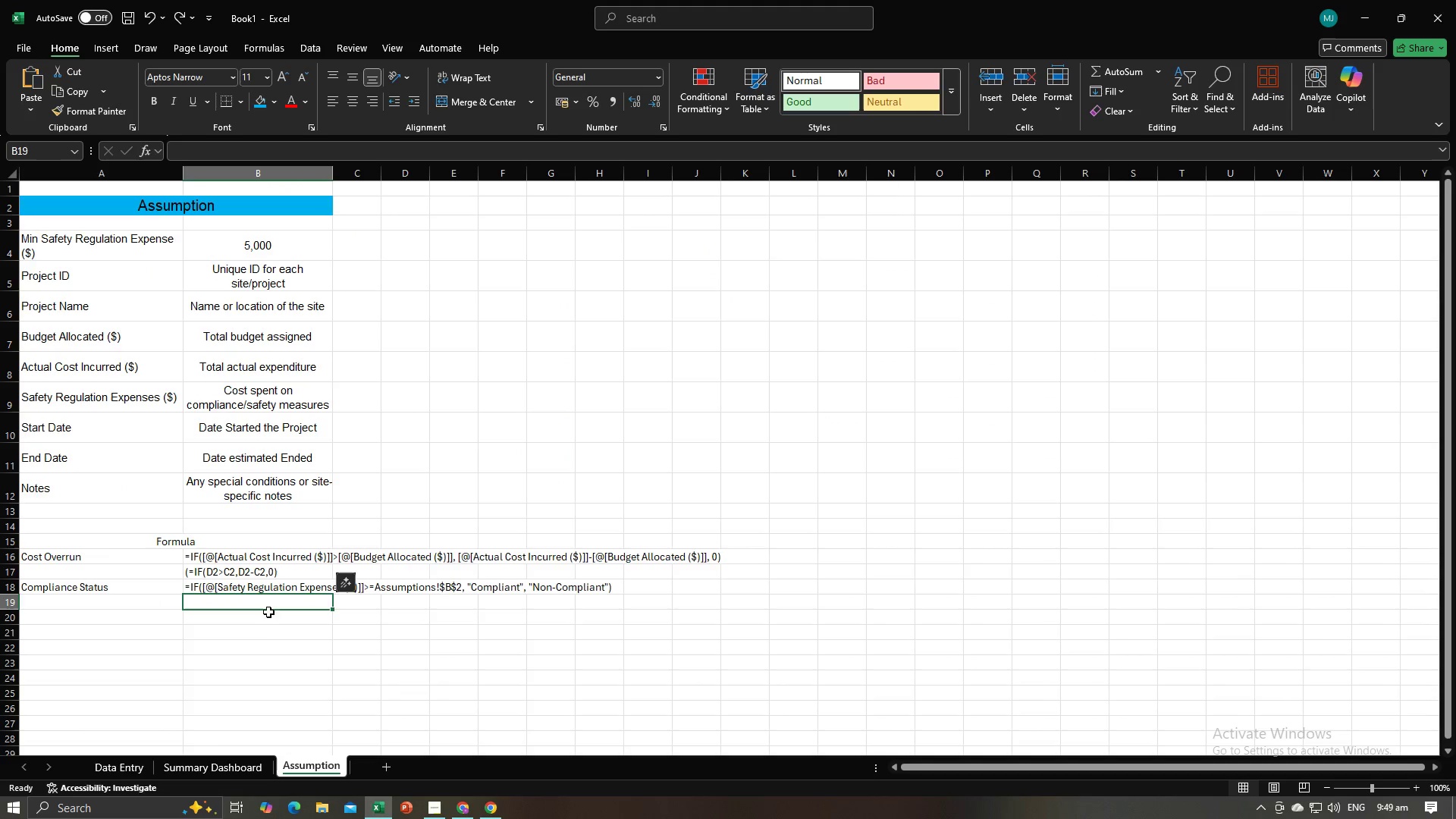 
left_click([265, 606])
 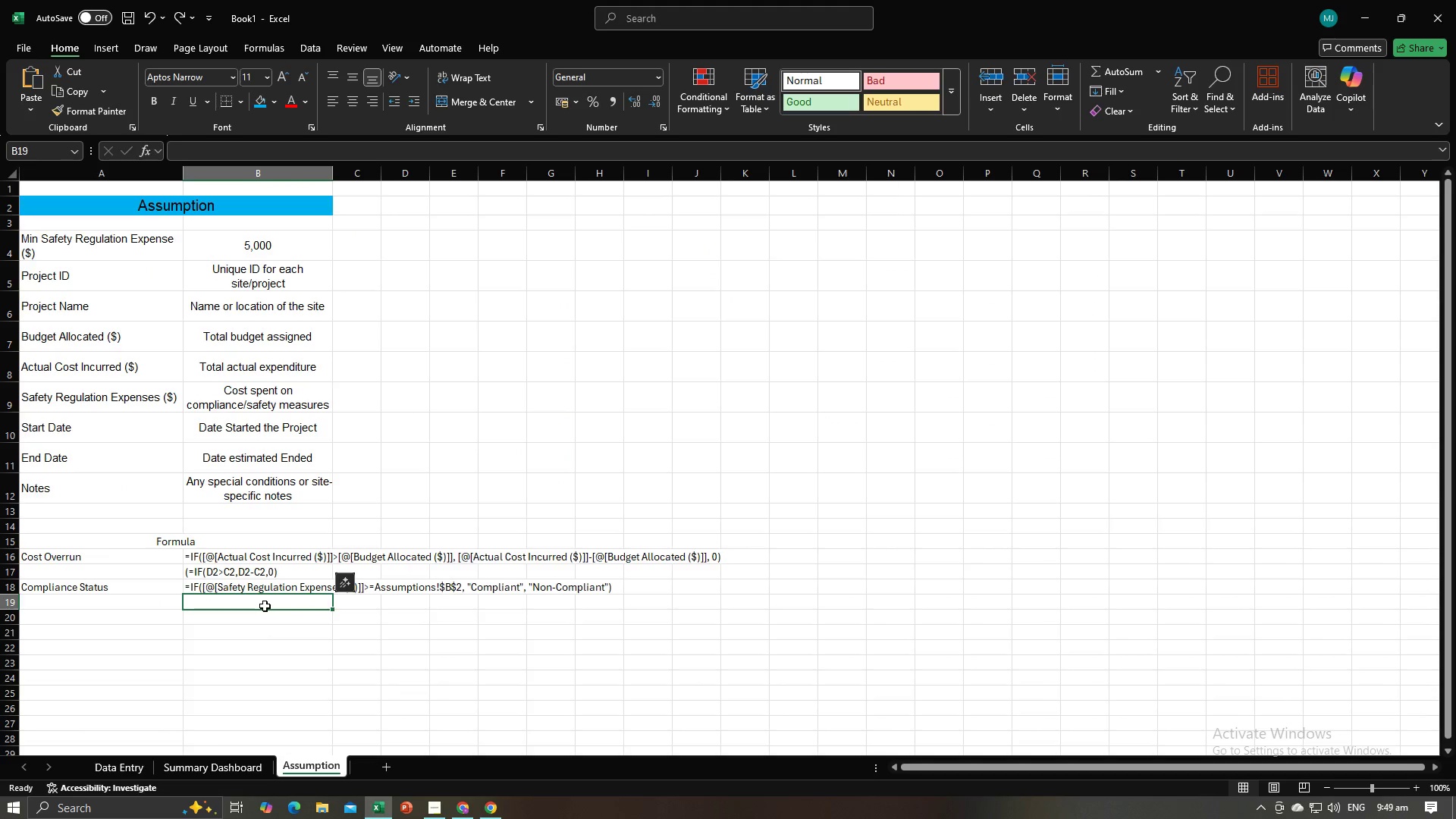 
hold_key(key=ControlLeft, duration=0.97)
 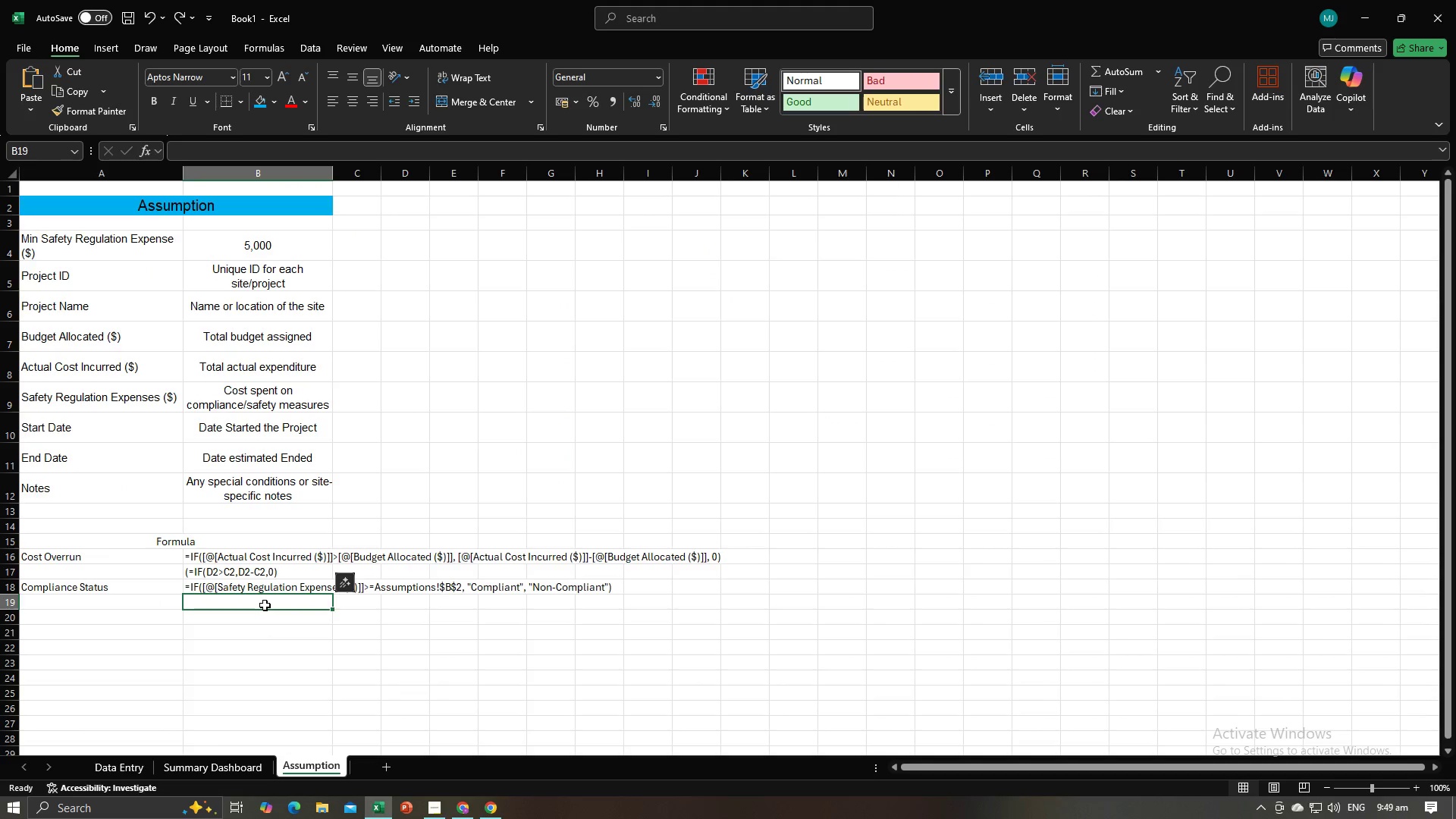 
double_click([265, 605])
 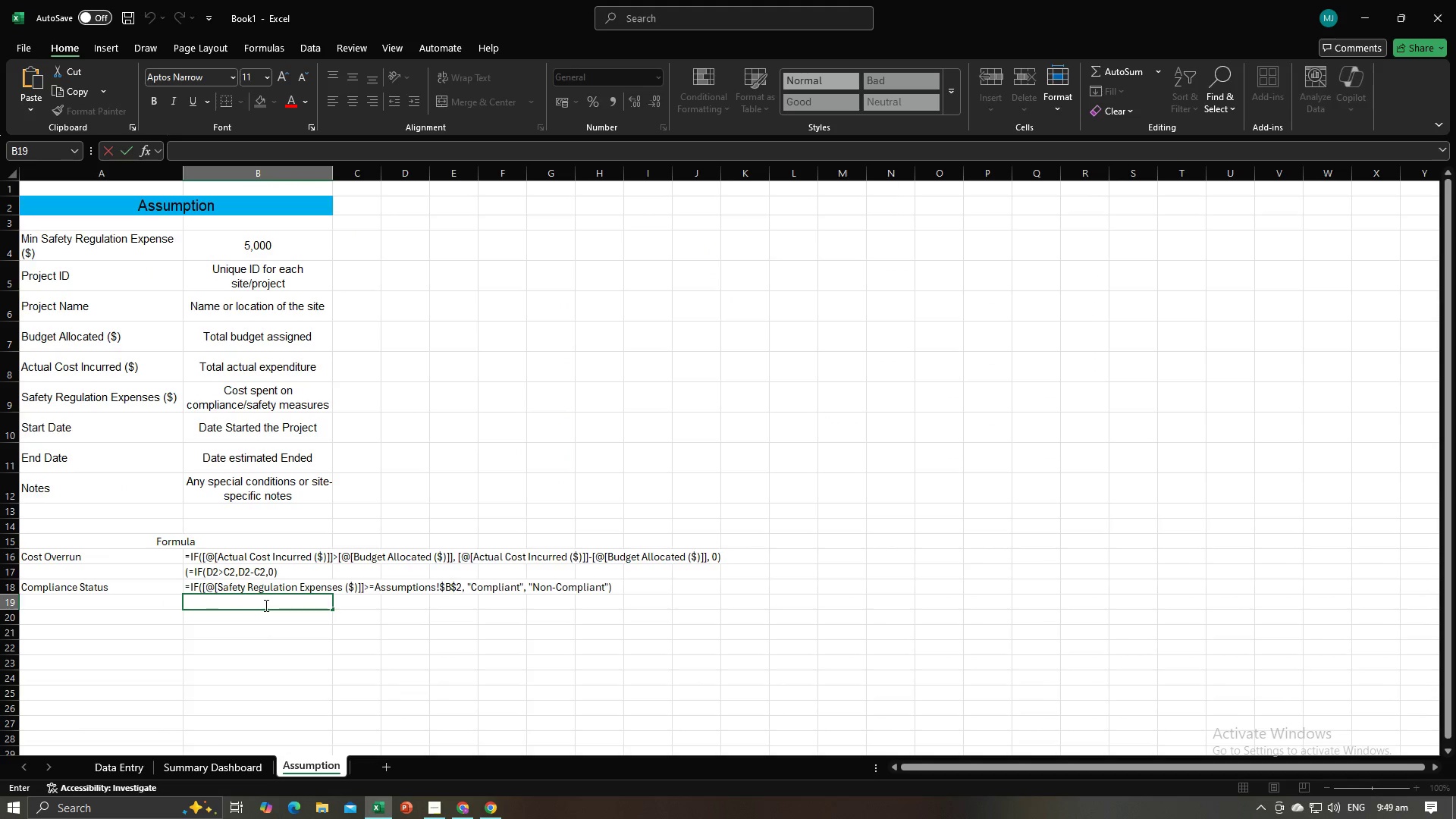 
key(Shift+9)
 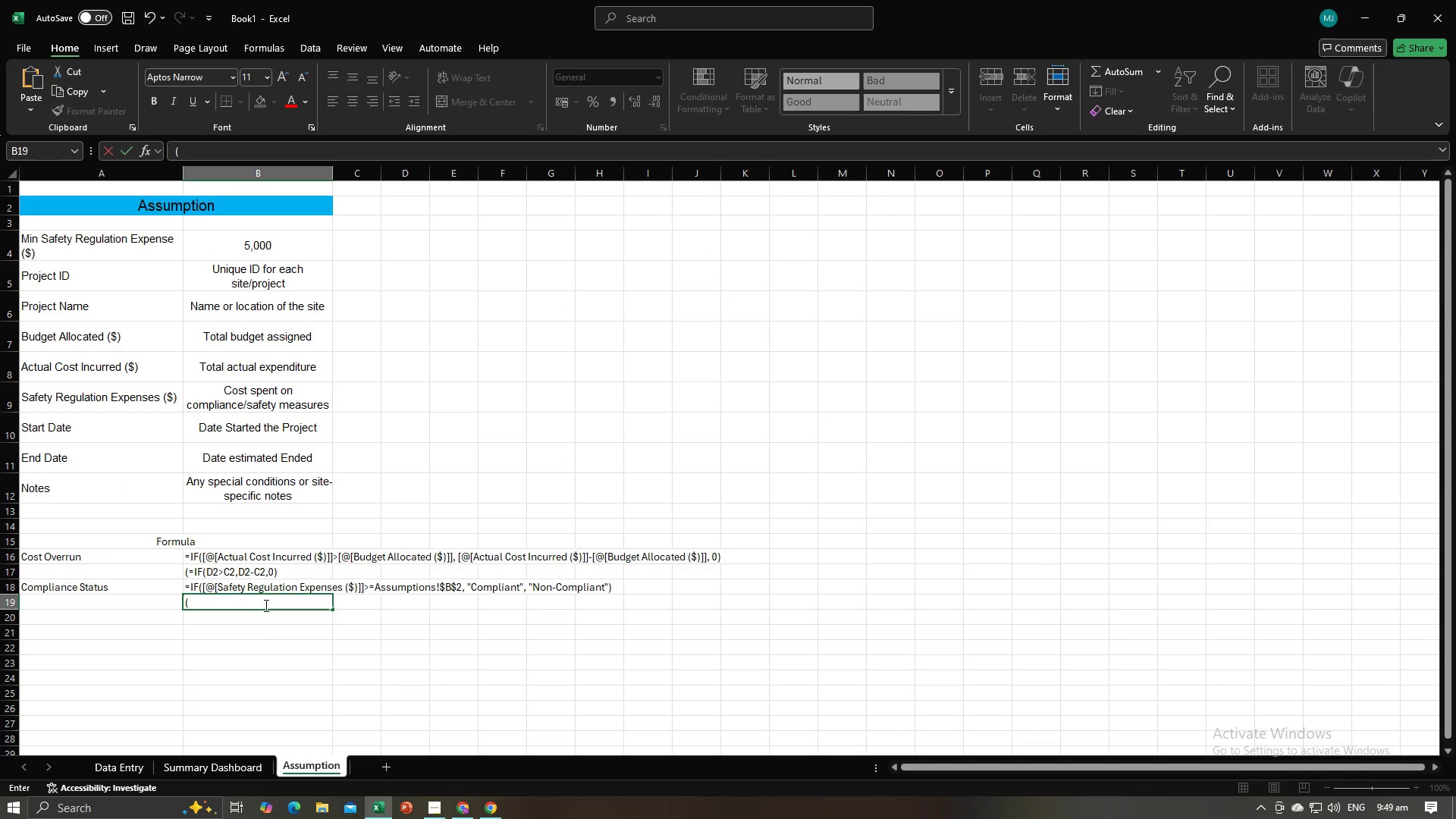 
key(Control+ControlLeft)
 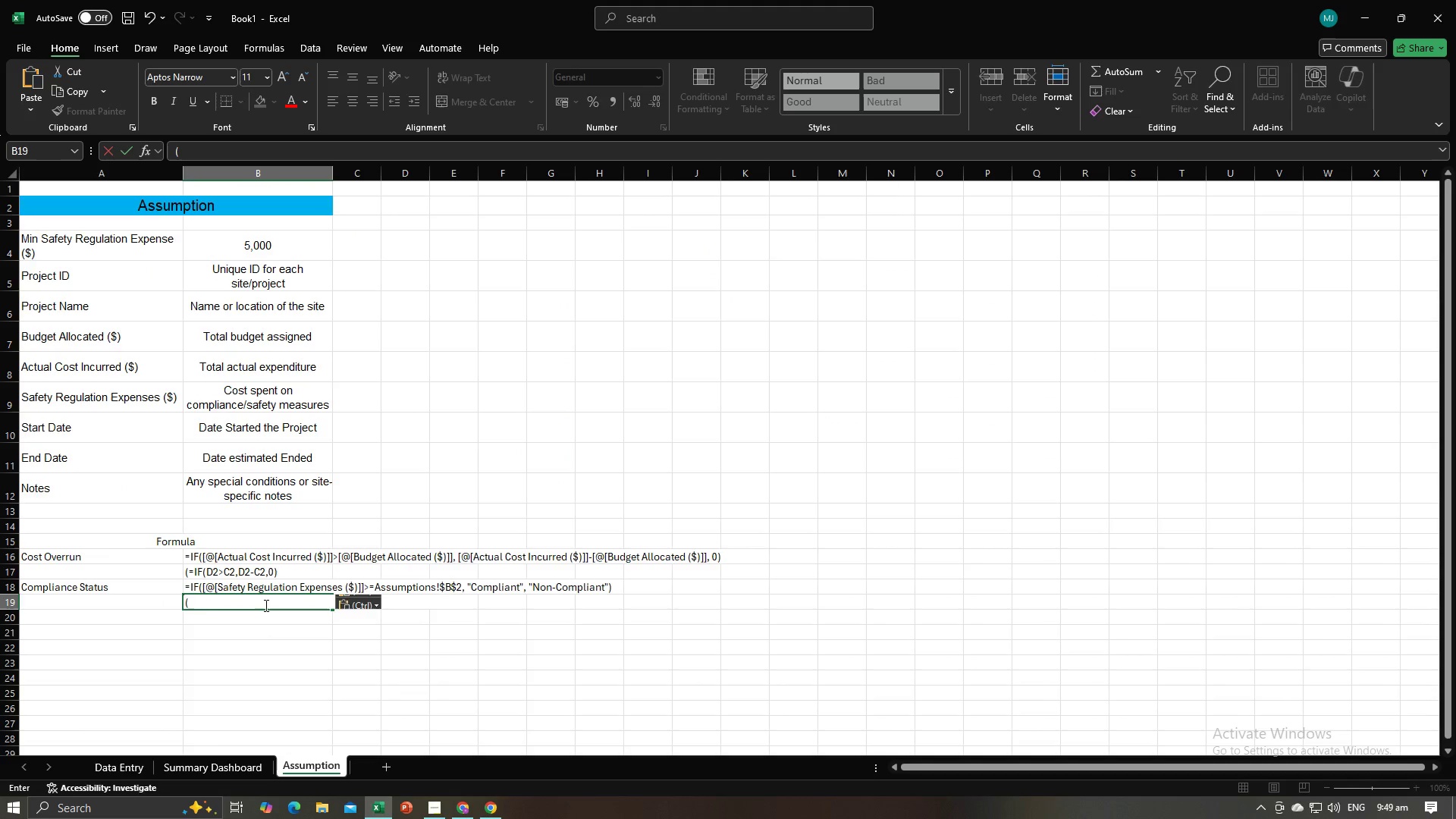 
key(Control+V)
 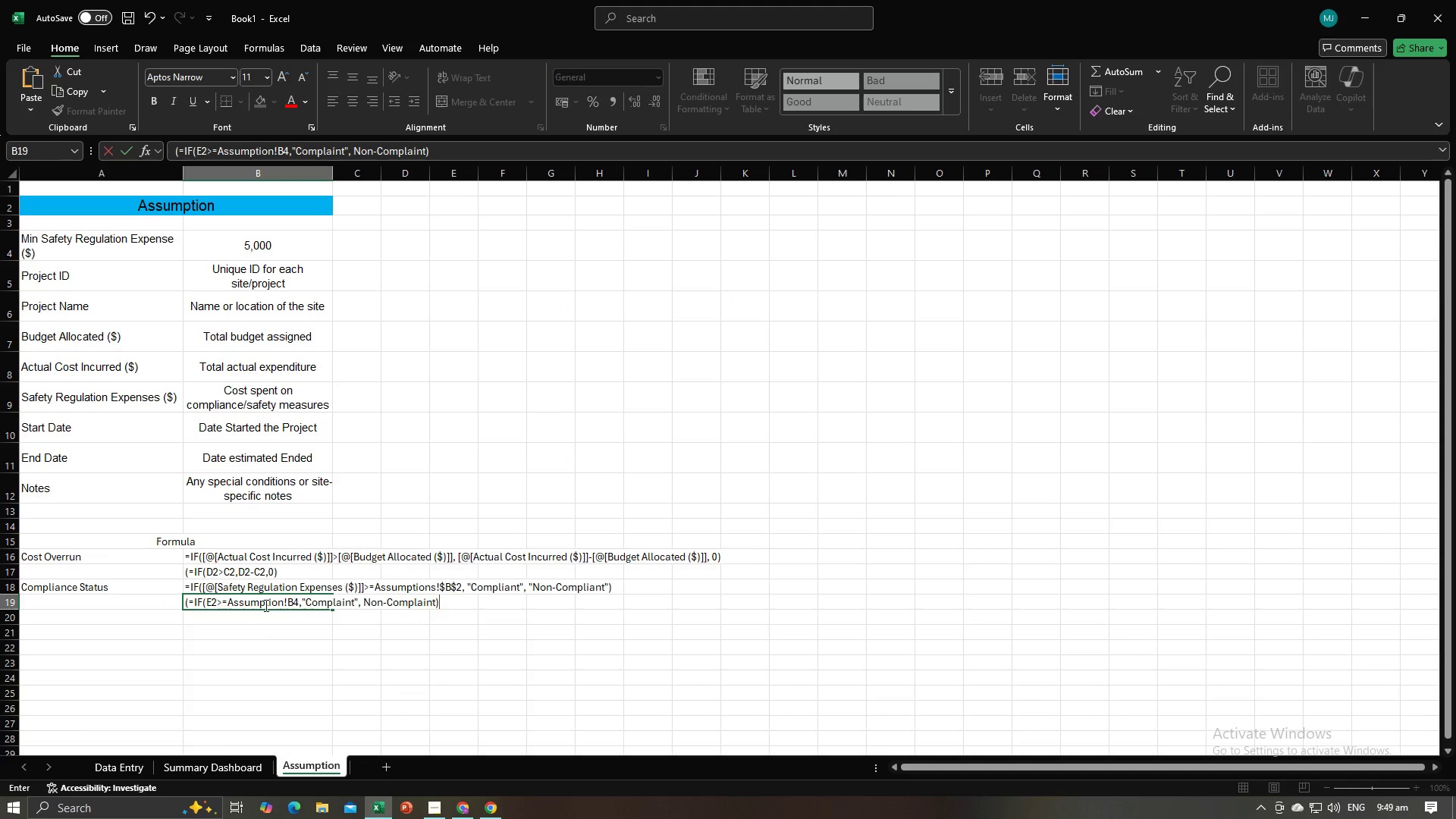 
key(Enter)
 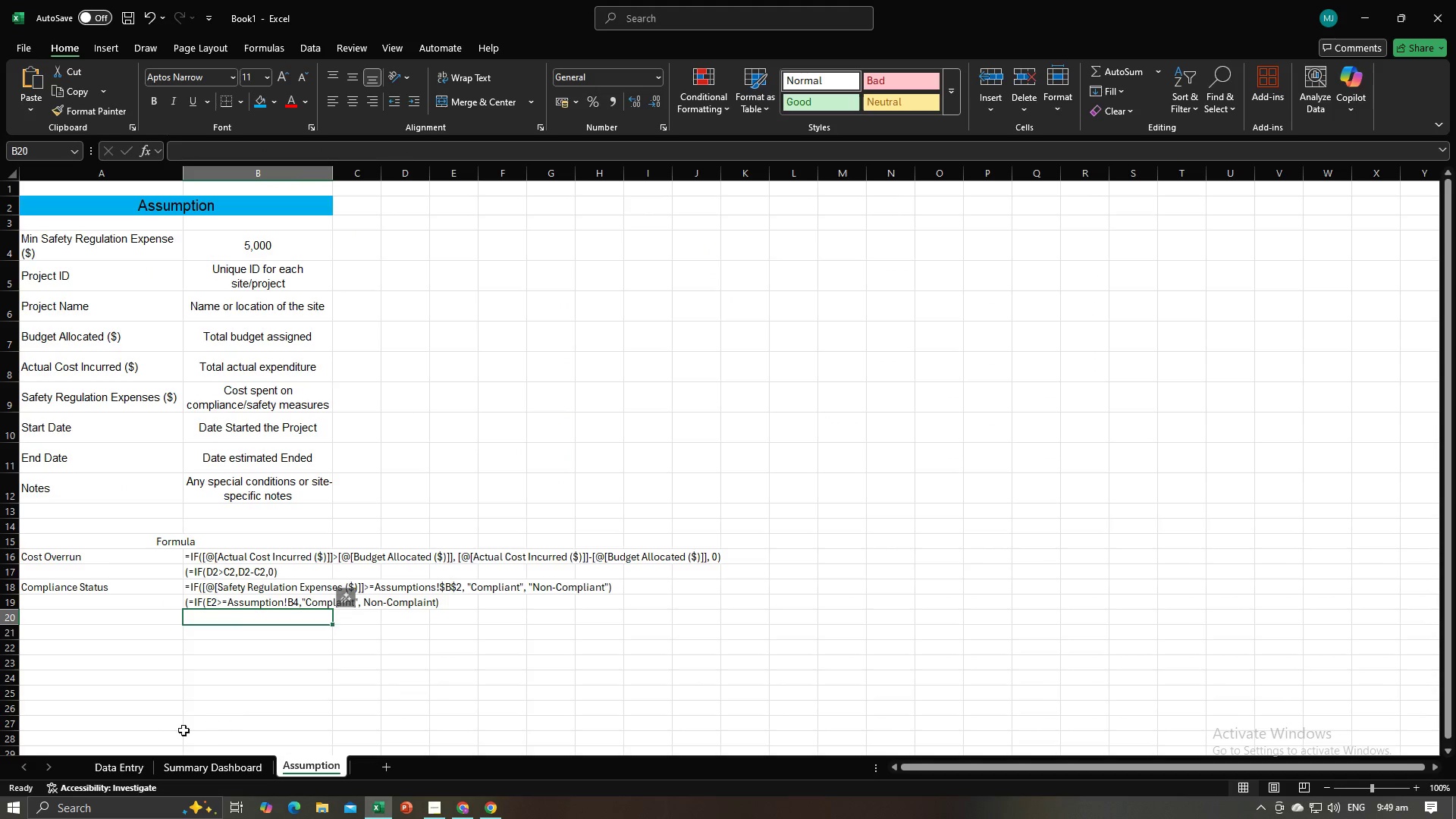 
left_click([126, 766])
 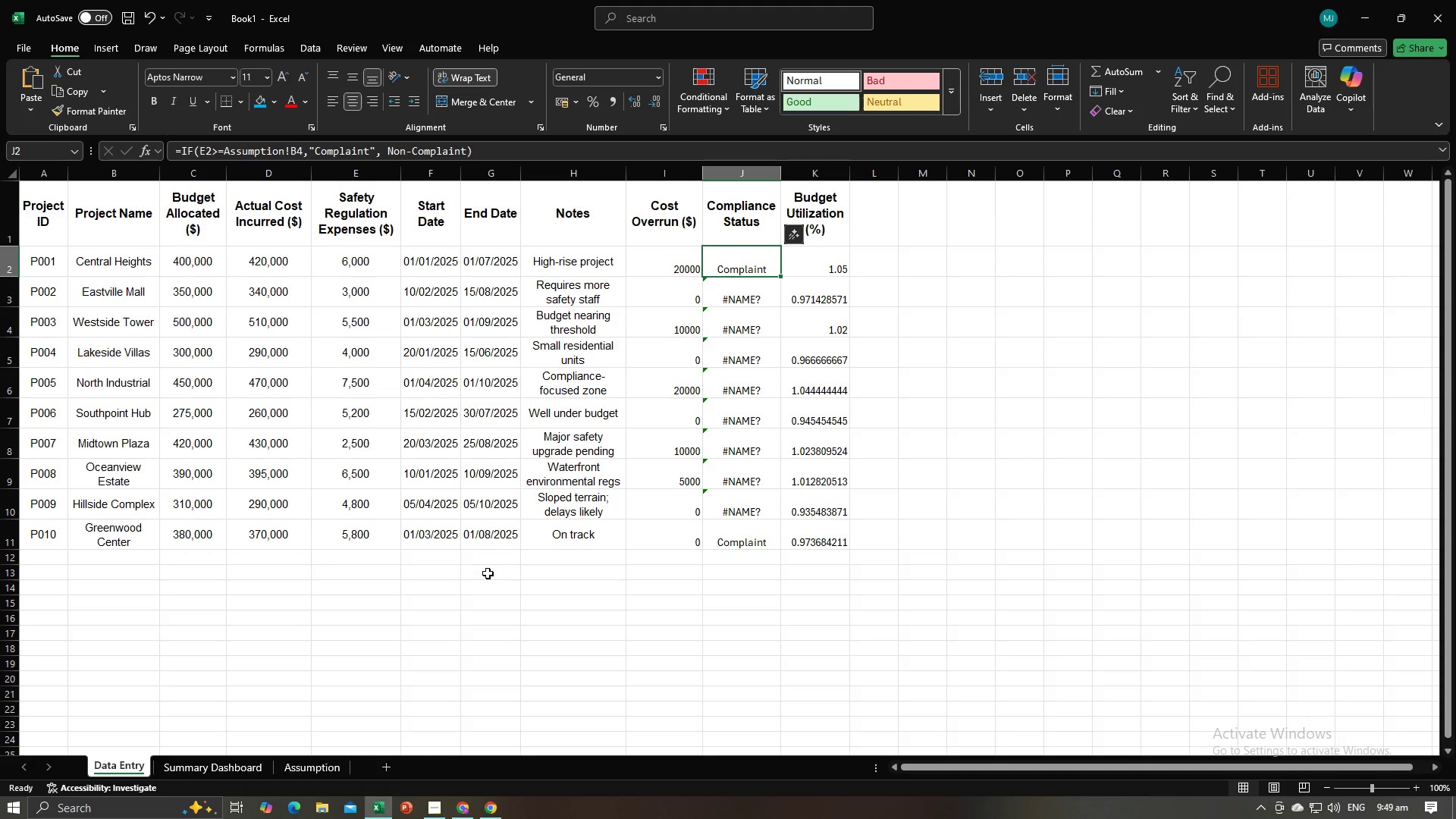 
left_click([485, 575])
 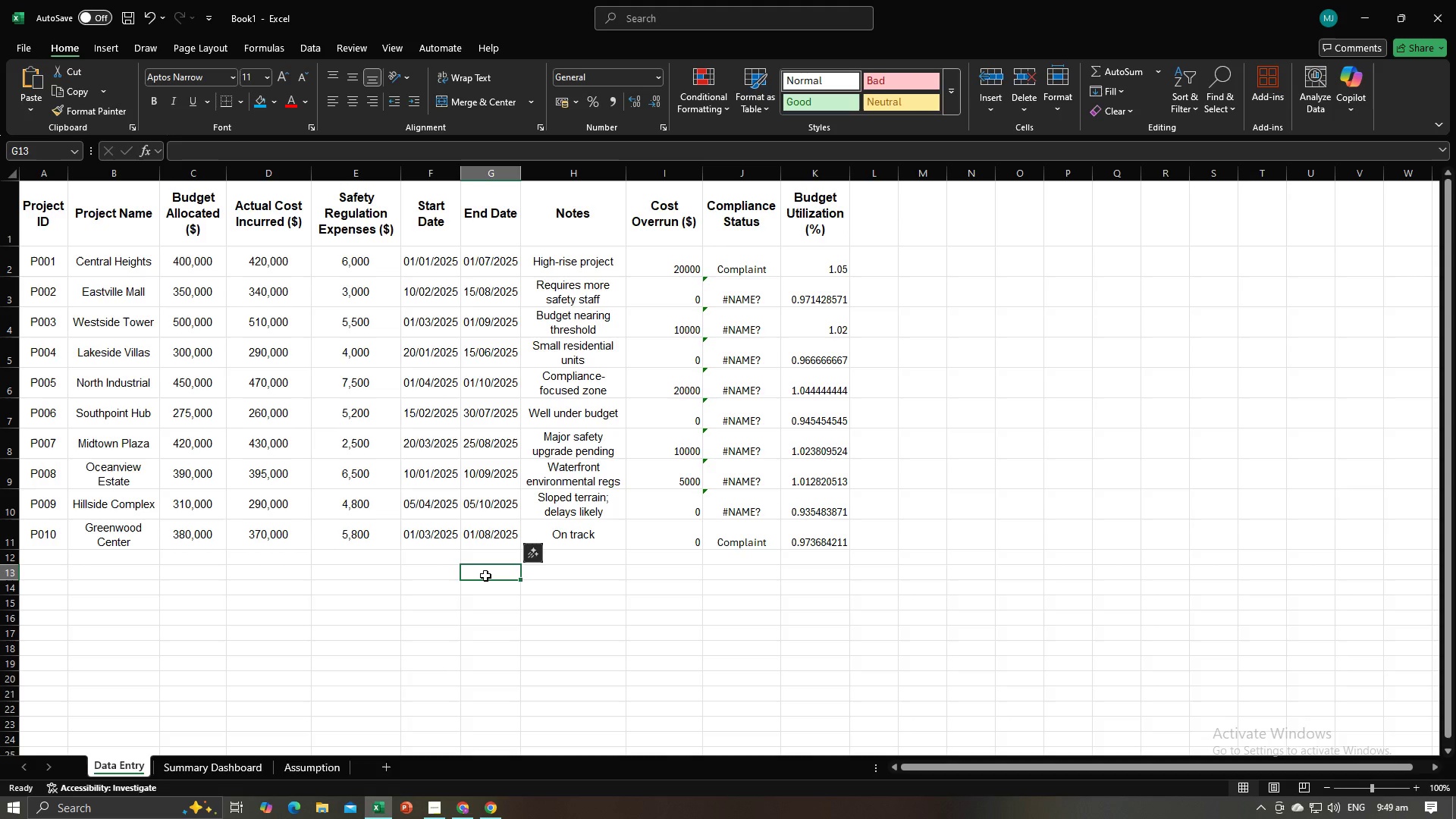 
key(Control+C)
 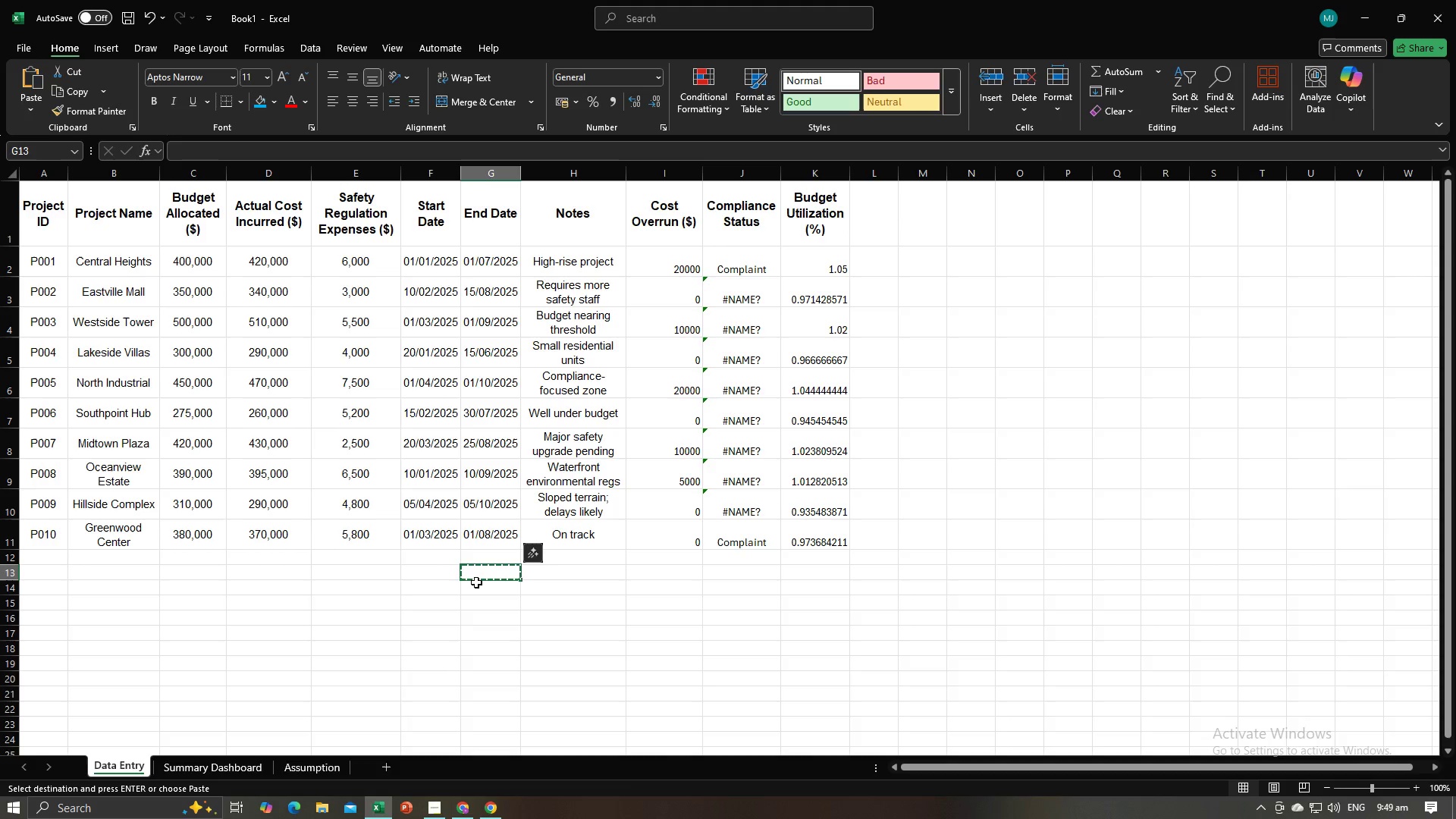 
key(Control+Z)
 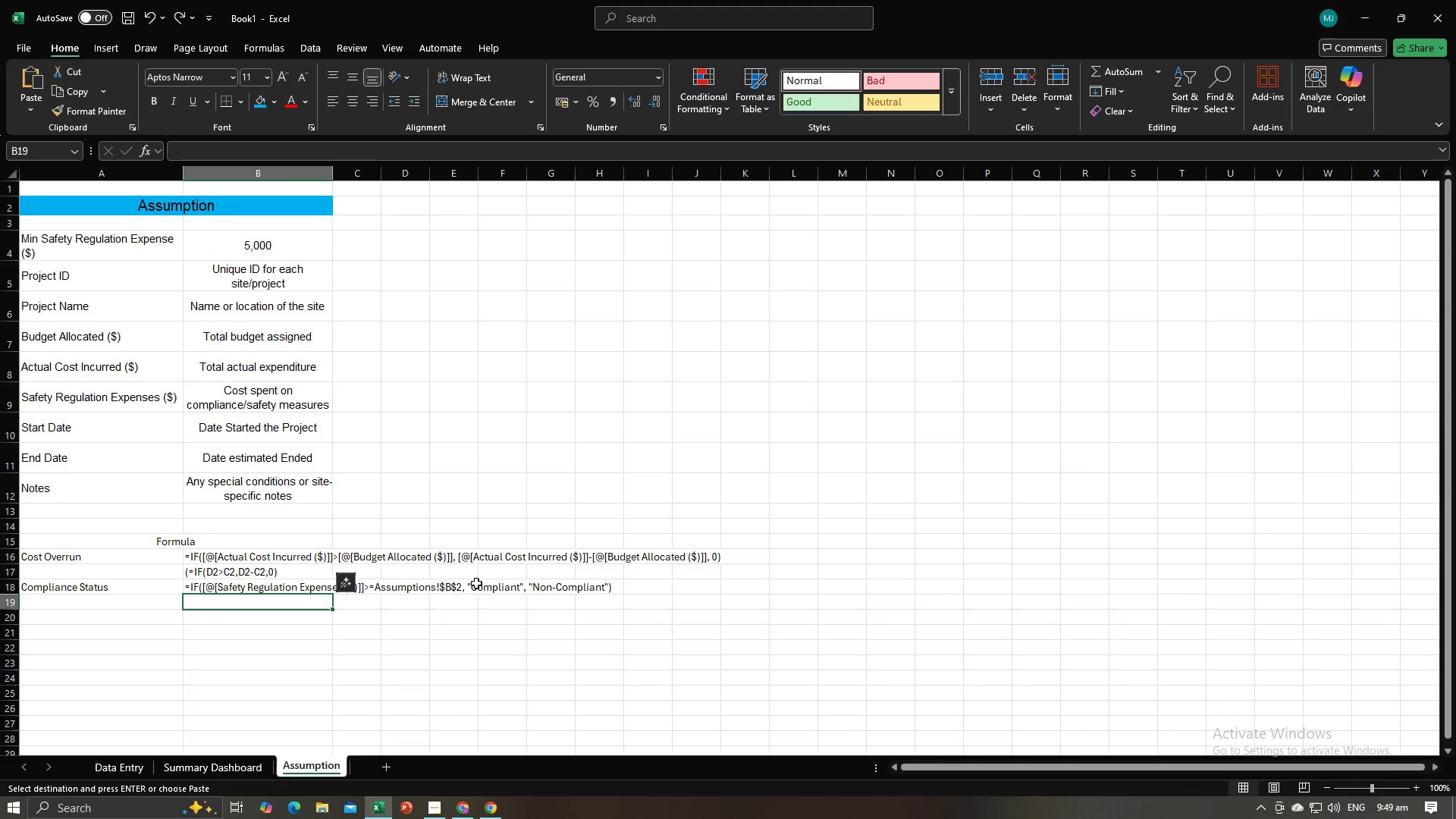 
key(Control+Z)
 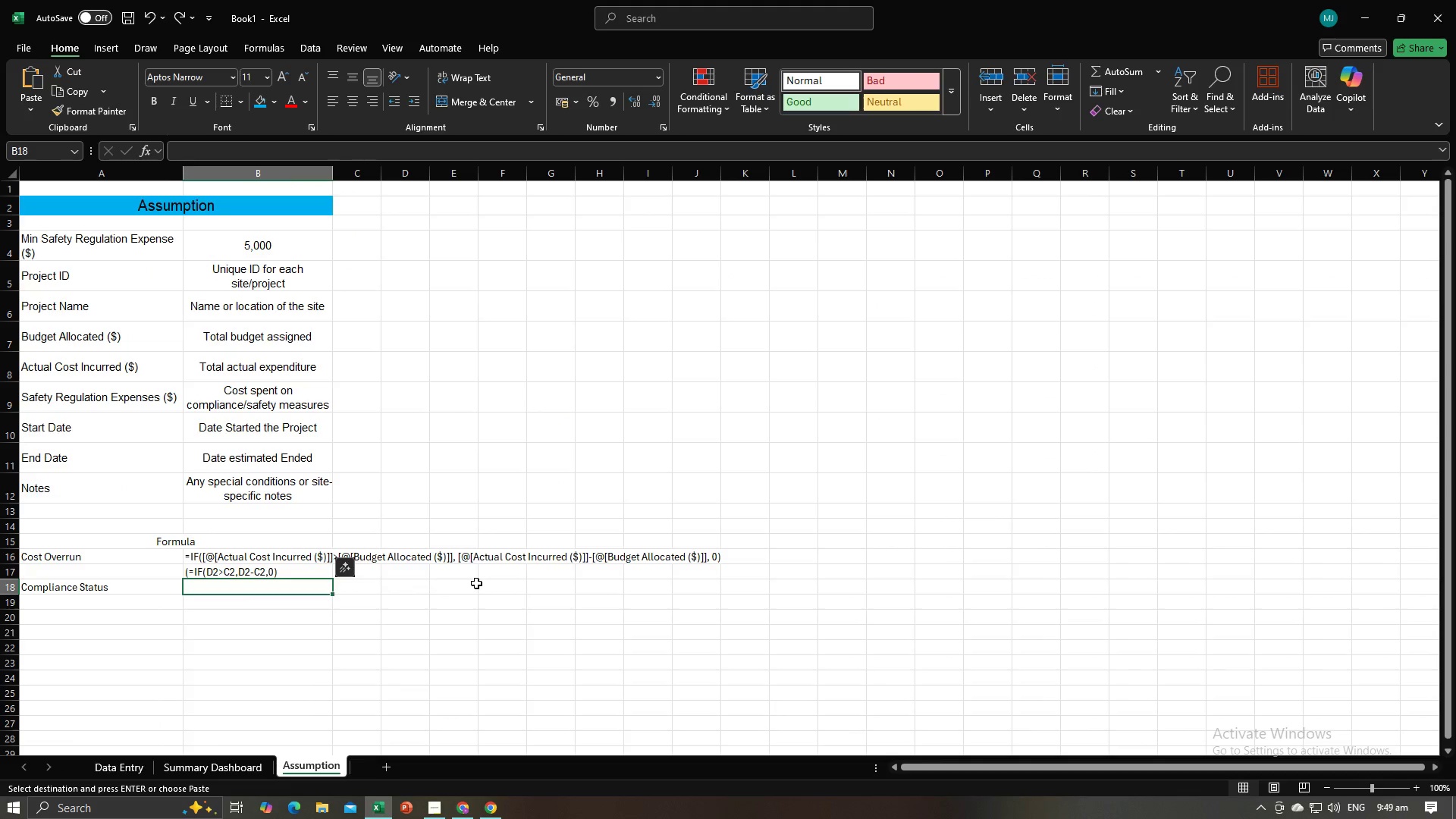 
key(Control+Z)
 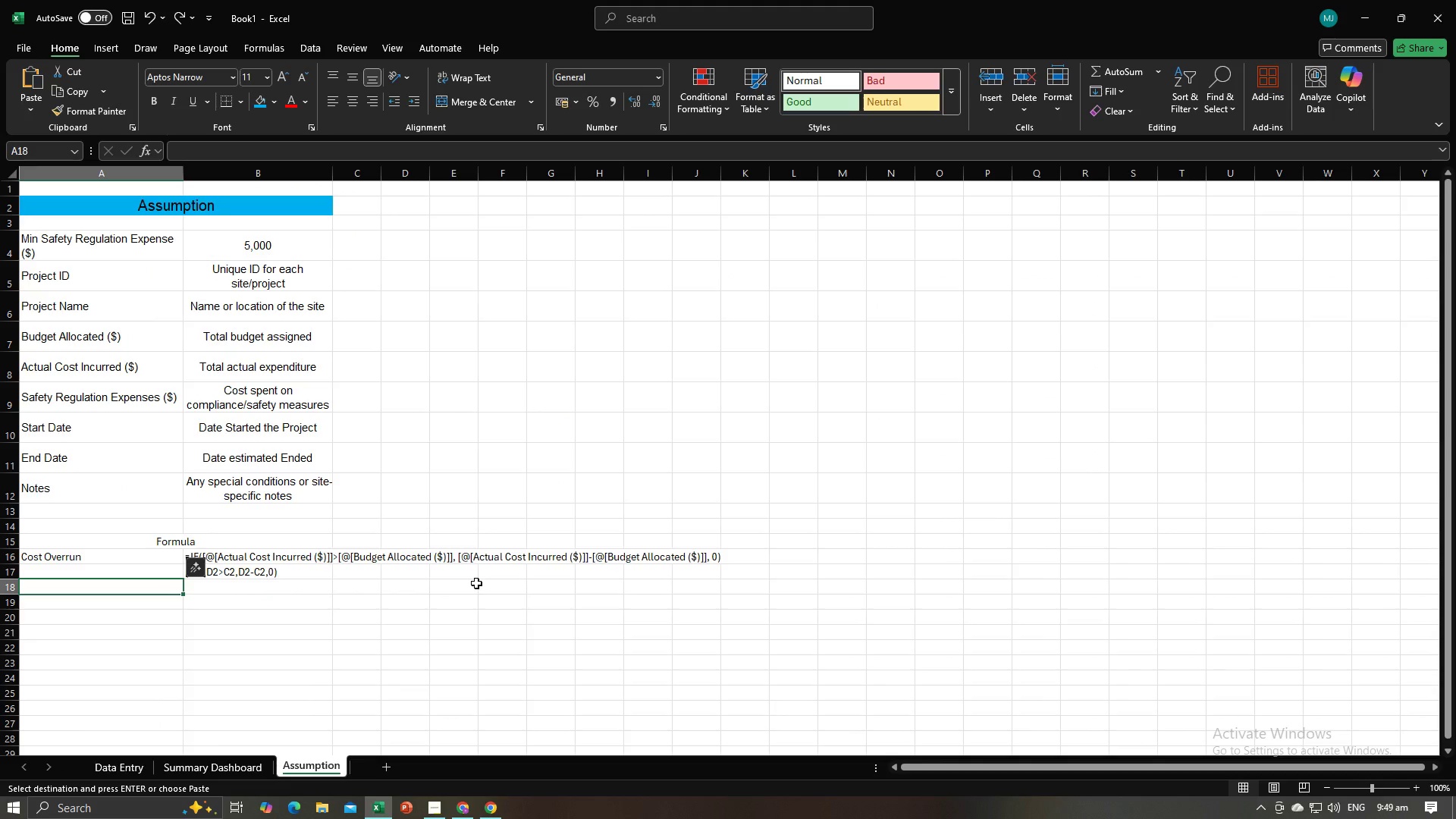 
key(Control+Z)
 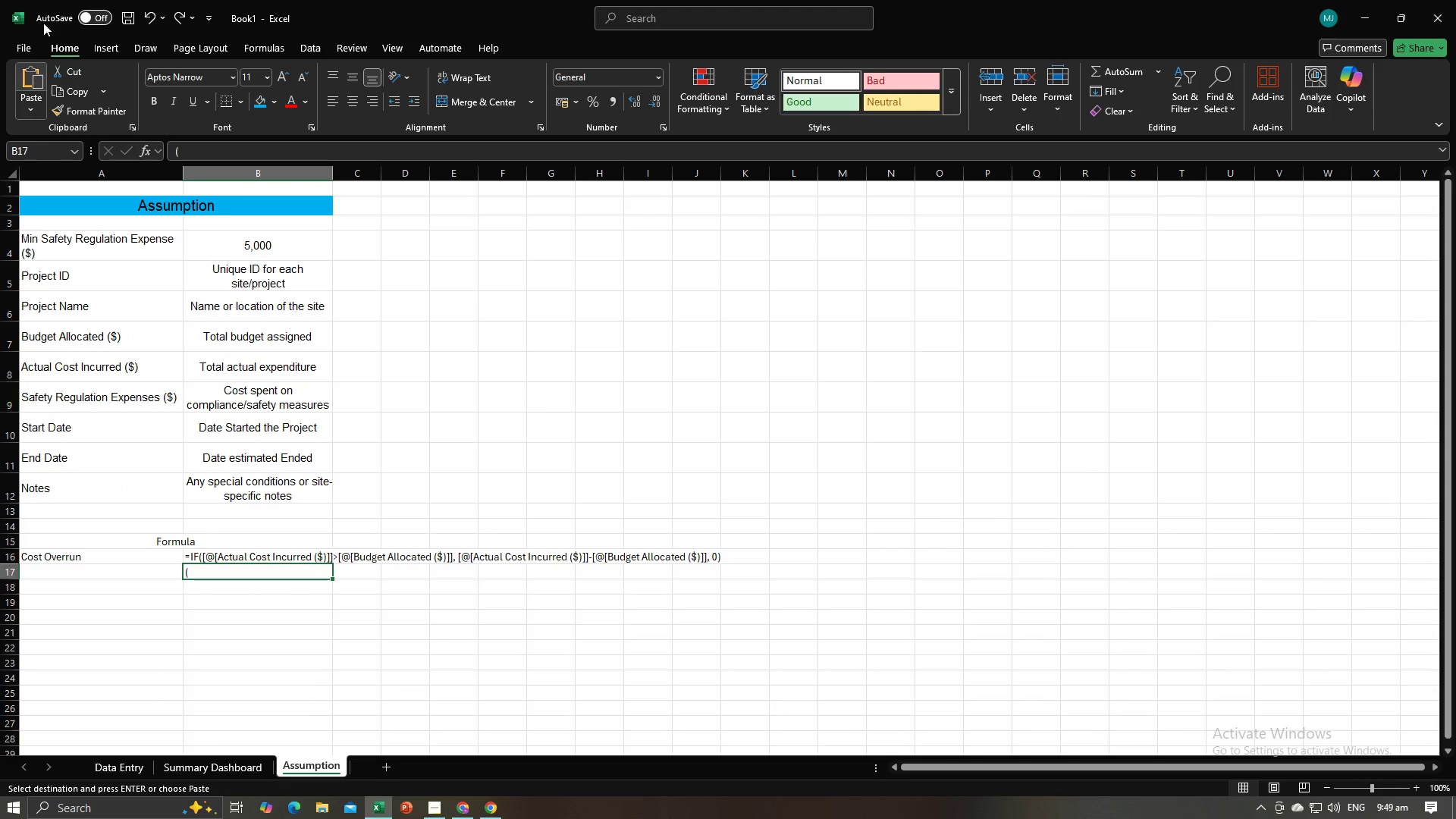 
left_click([174, 17])
 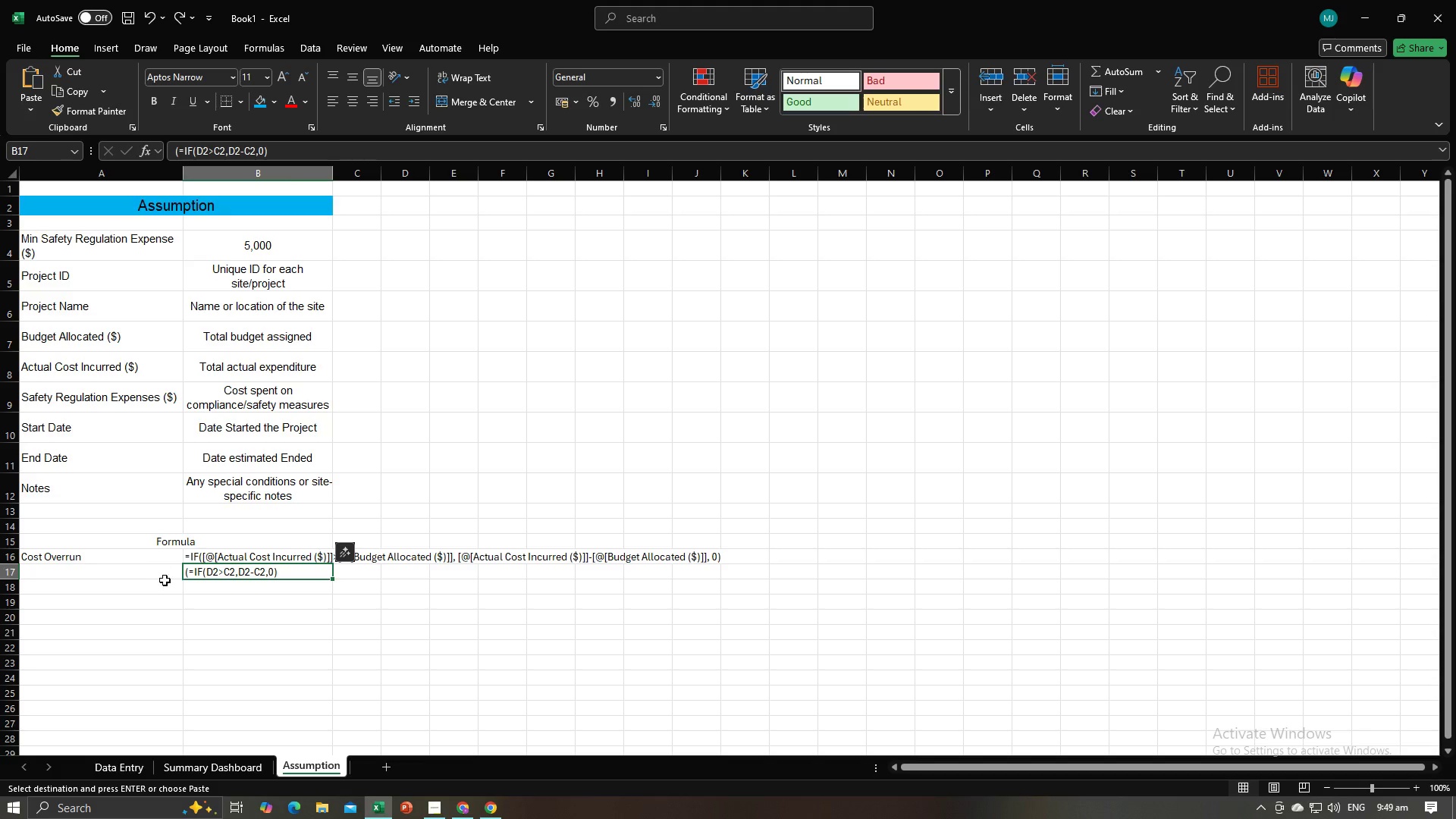 
left_click([163, 585])
 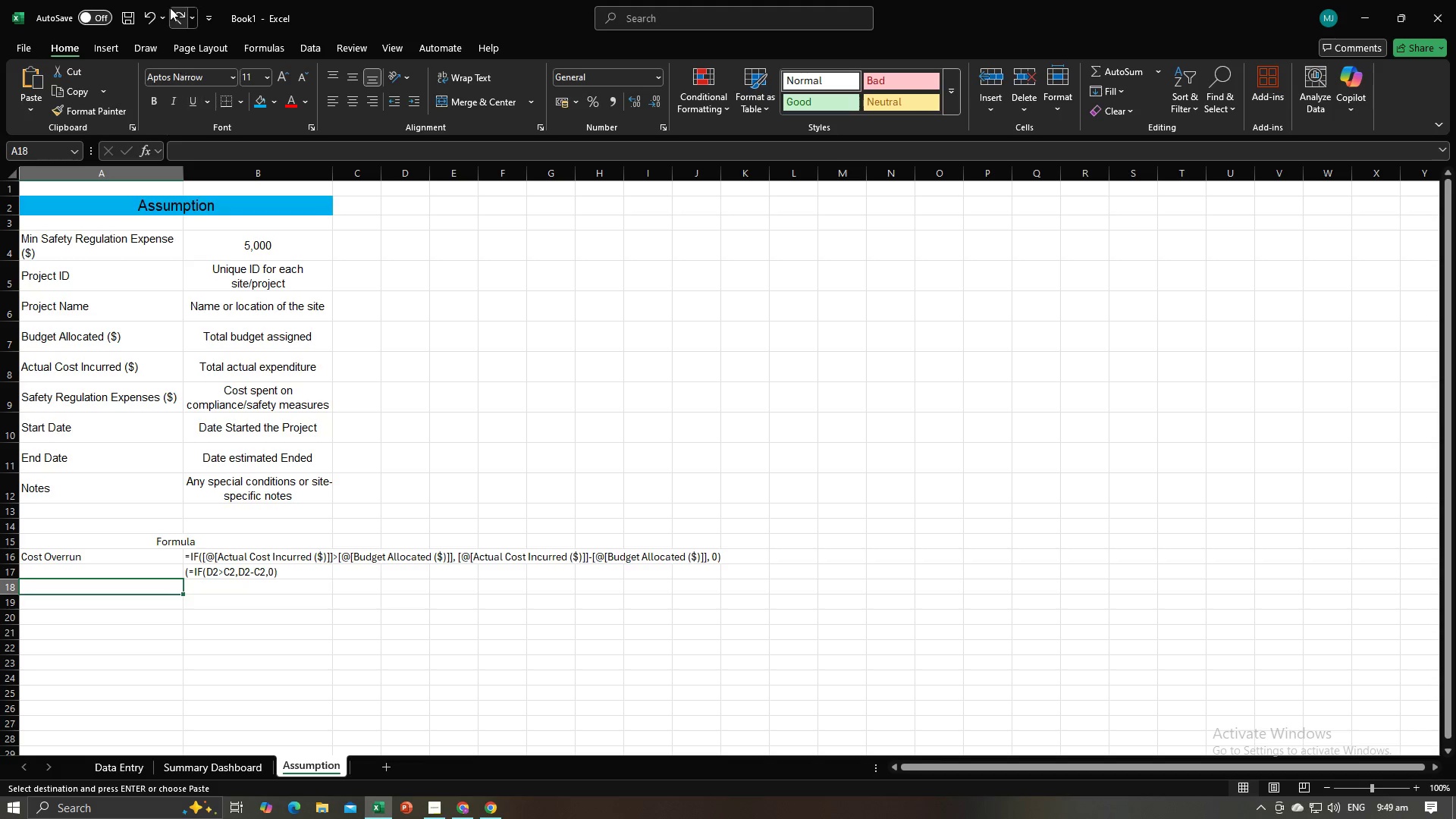 
left_click([171, 7])
 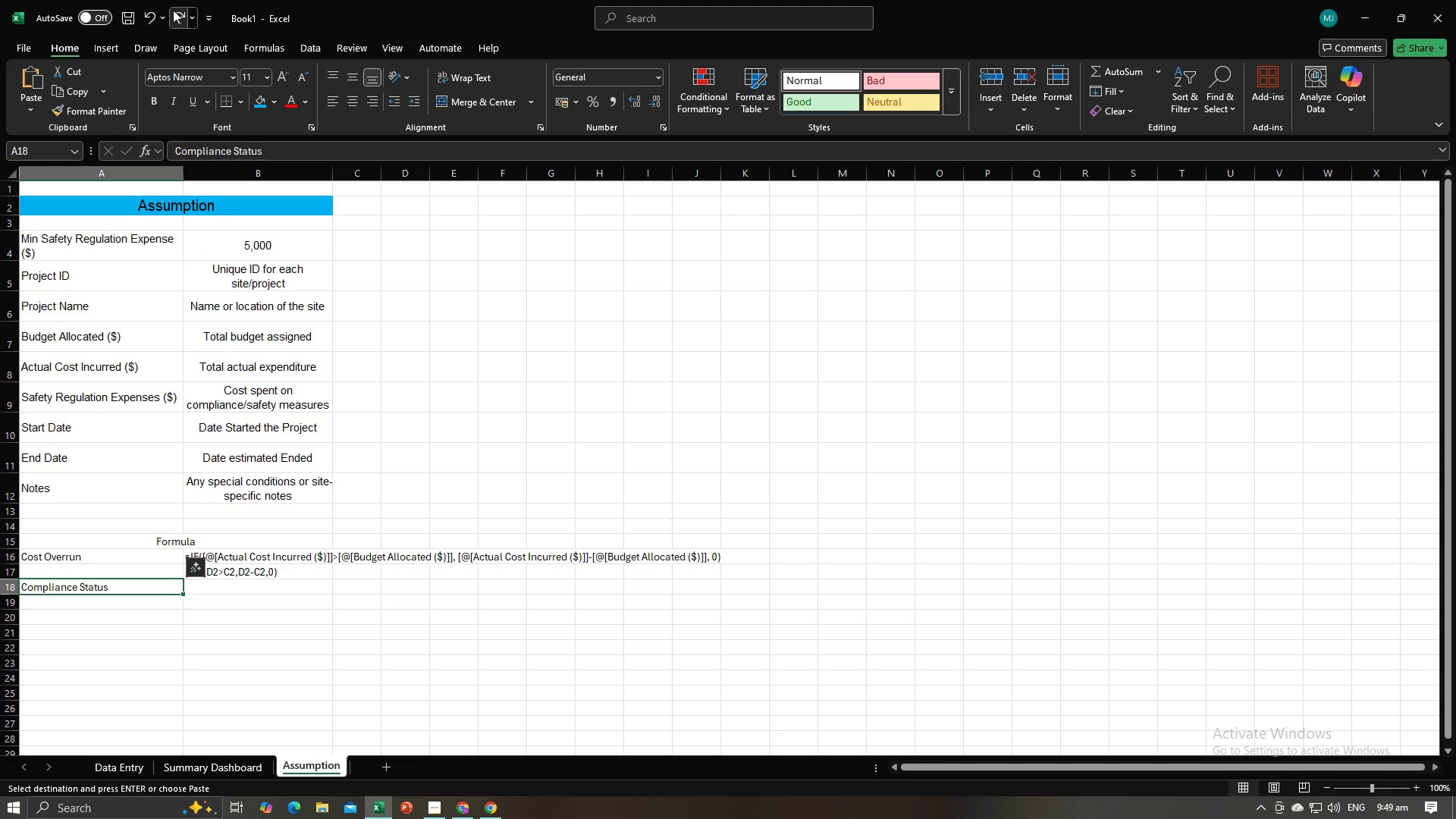 
left_click([173, 10])
 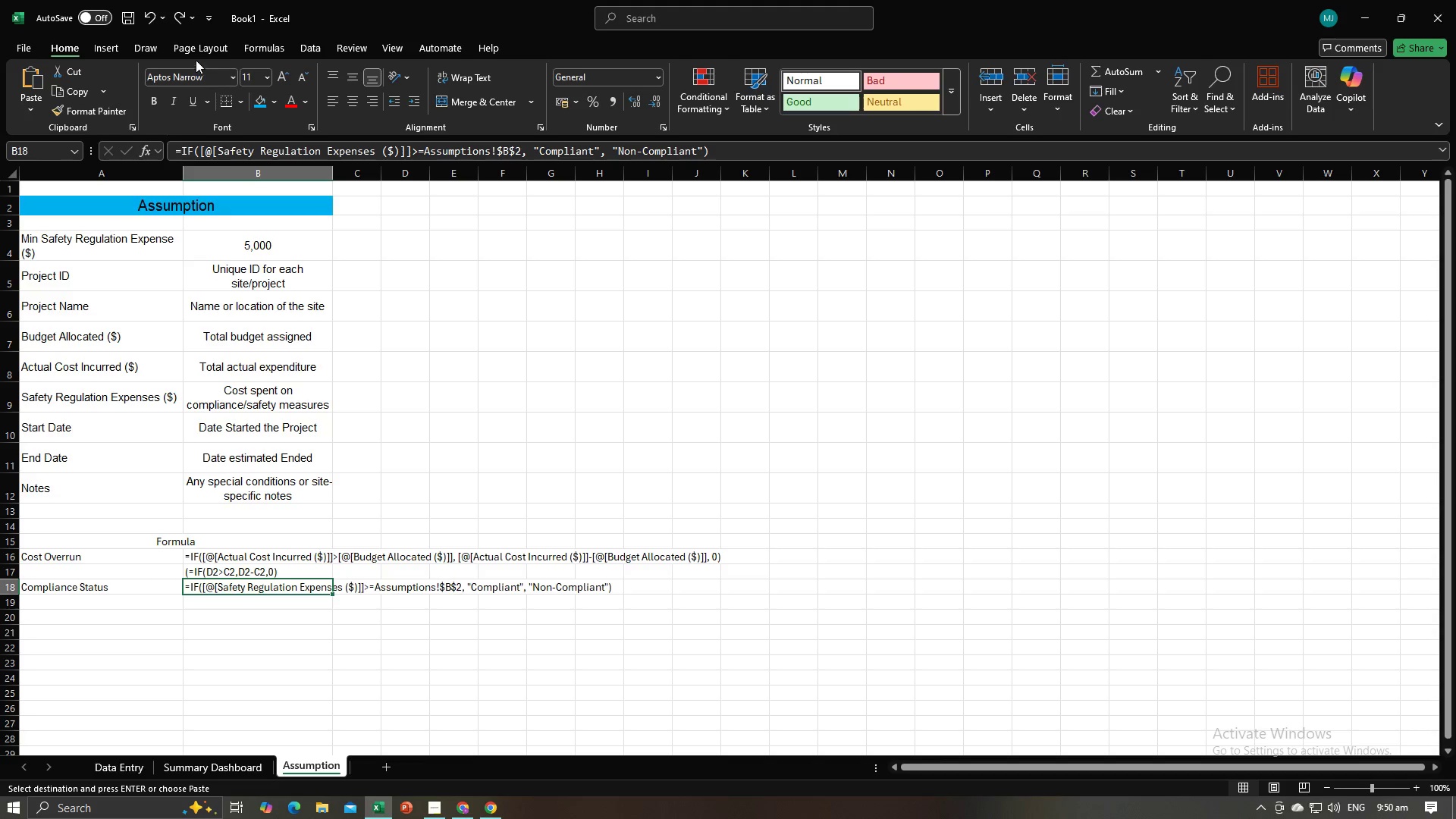 
left_click([173, 19])
 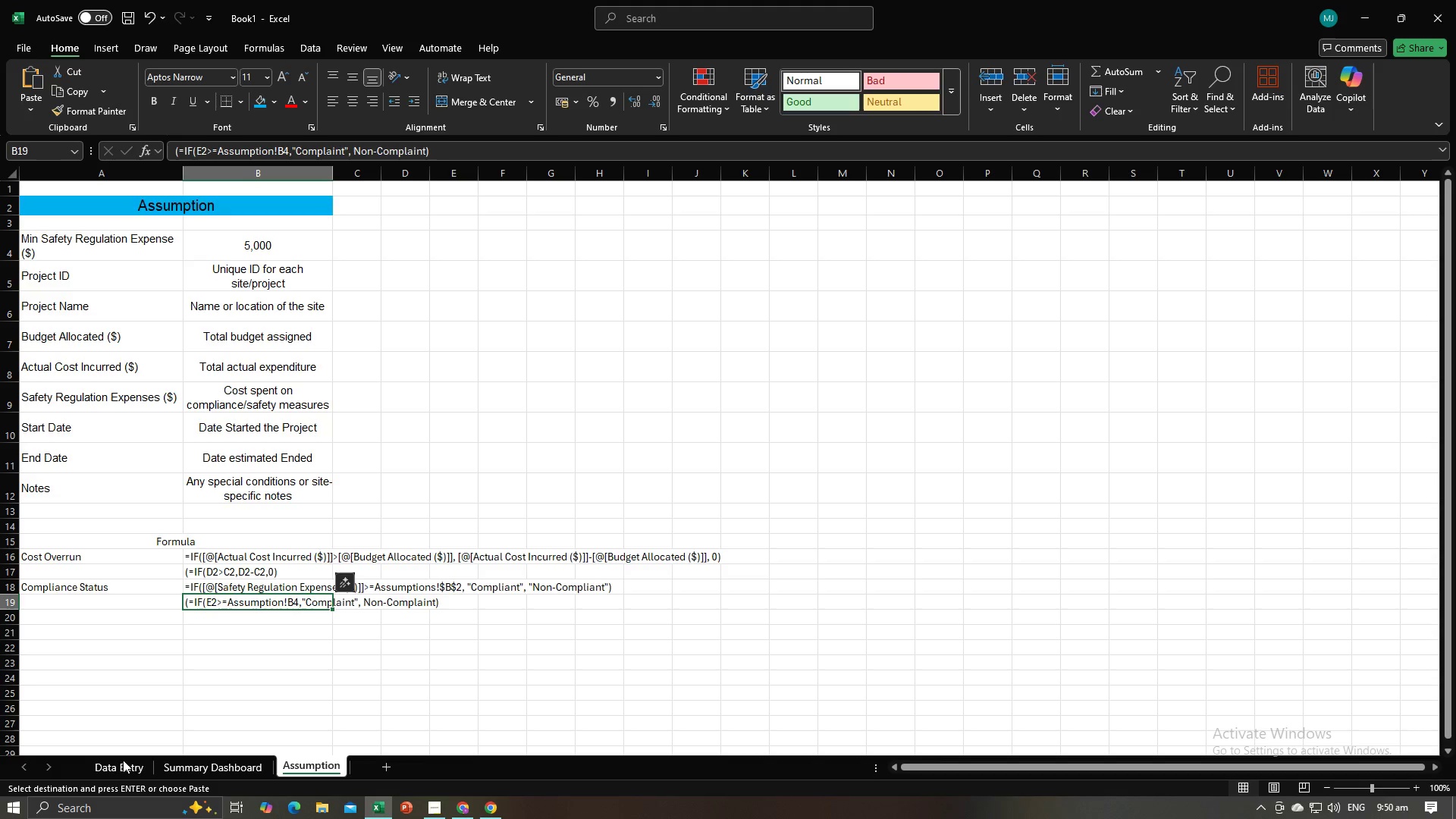 
left_click([123, 760])
 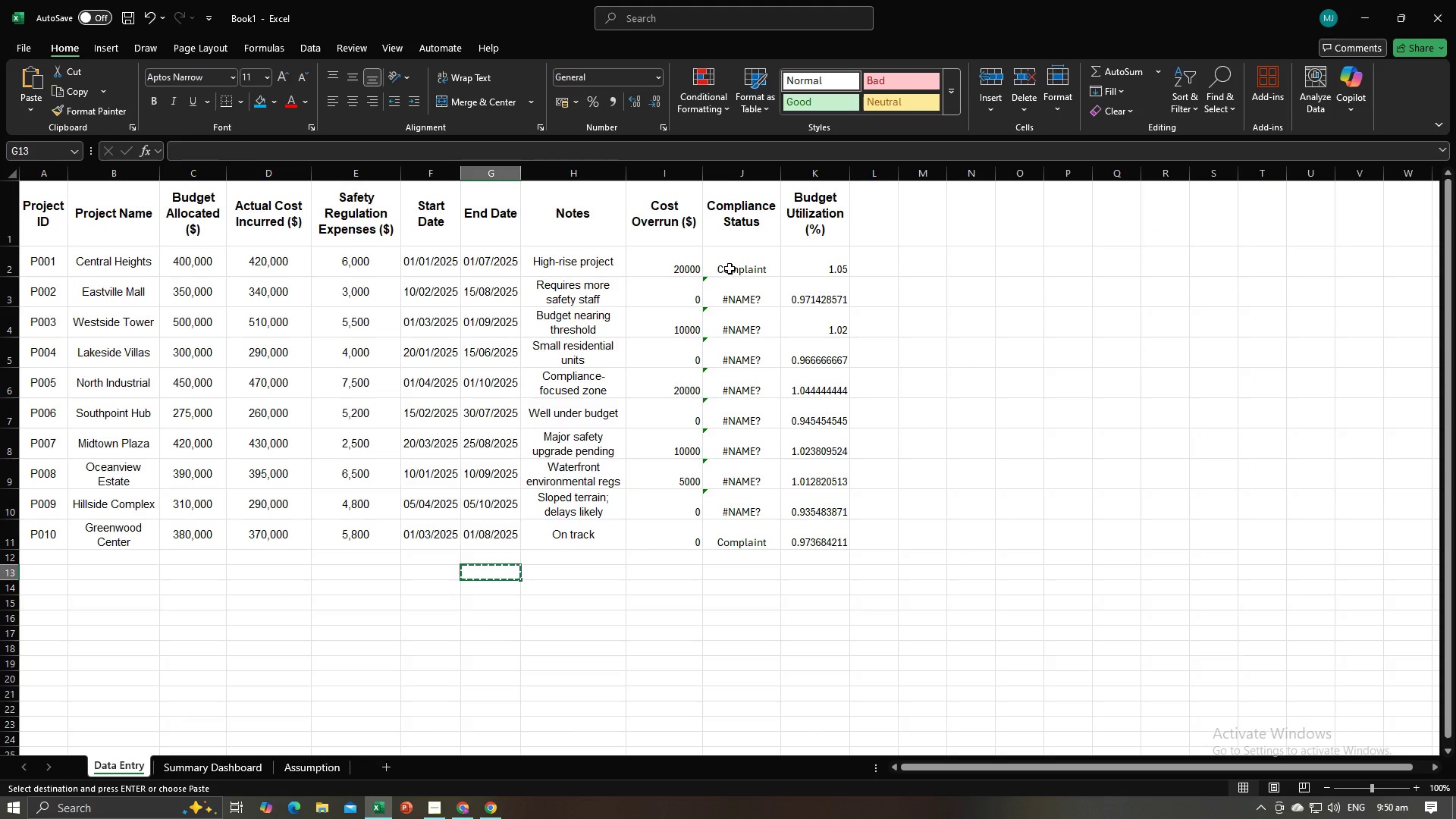 
left_click([730, 260])
 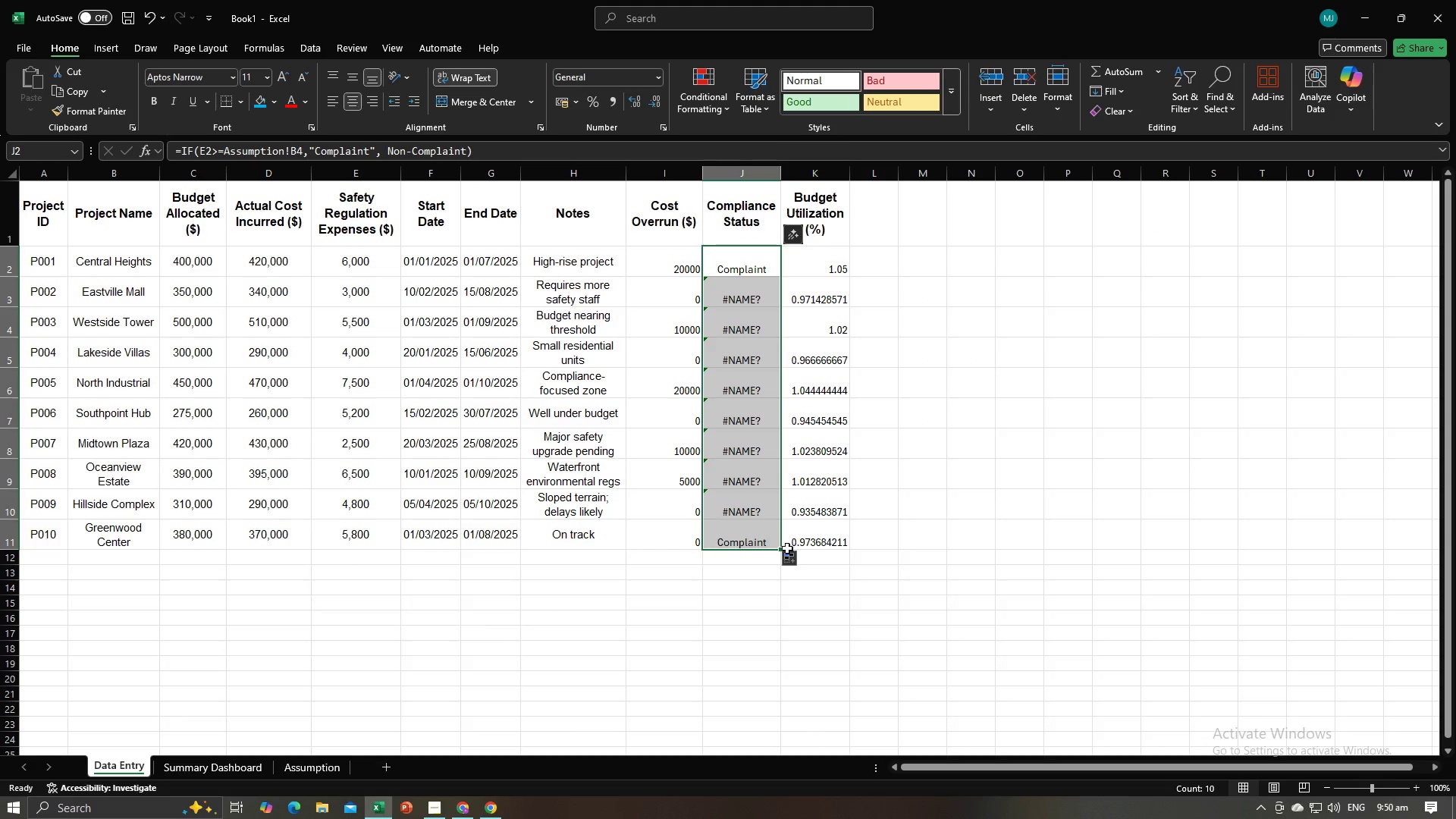 
left_click([766, 592])
 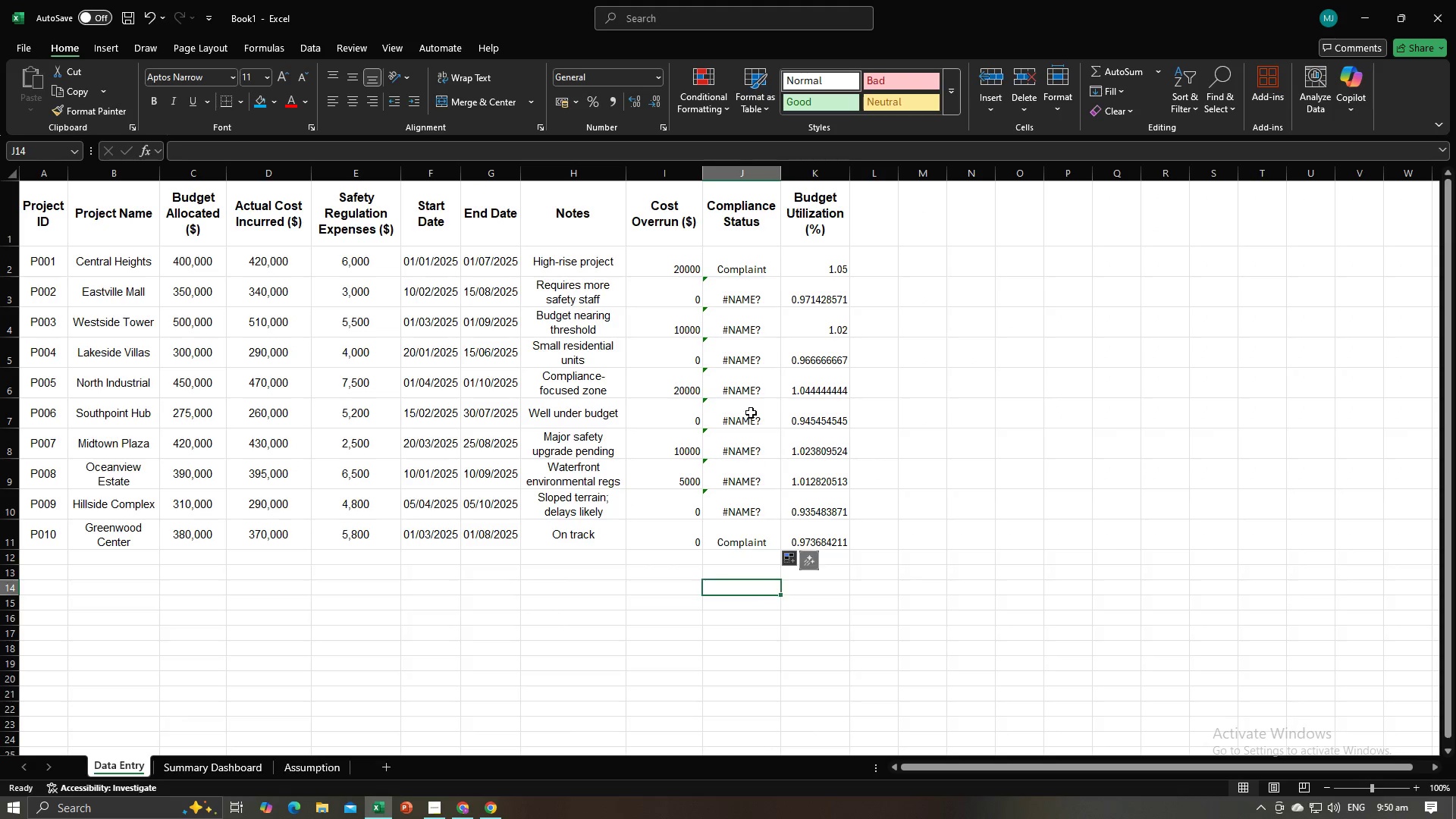 
left_click([751, 406])
 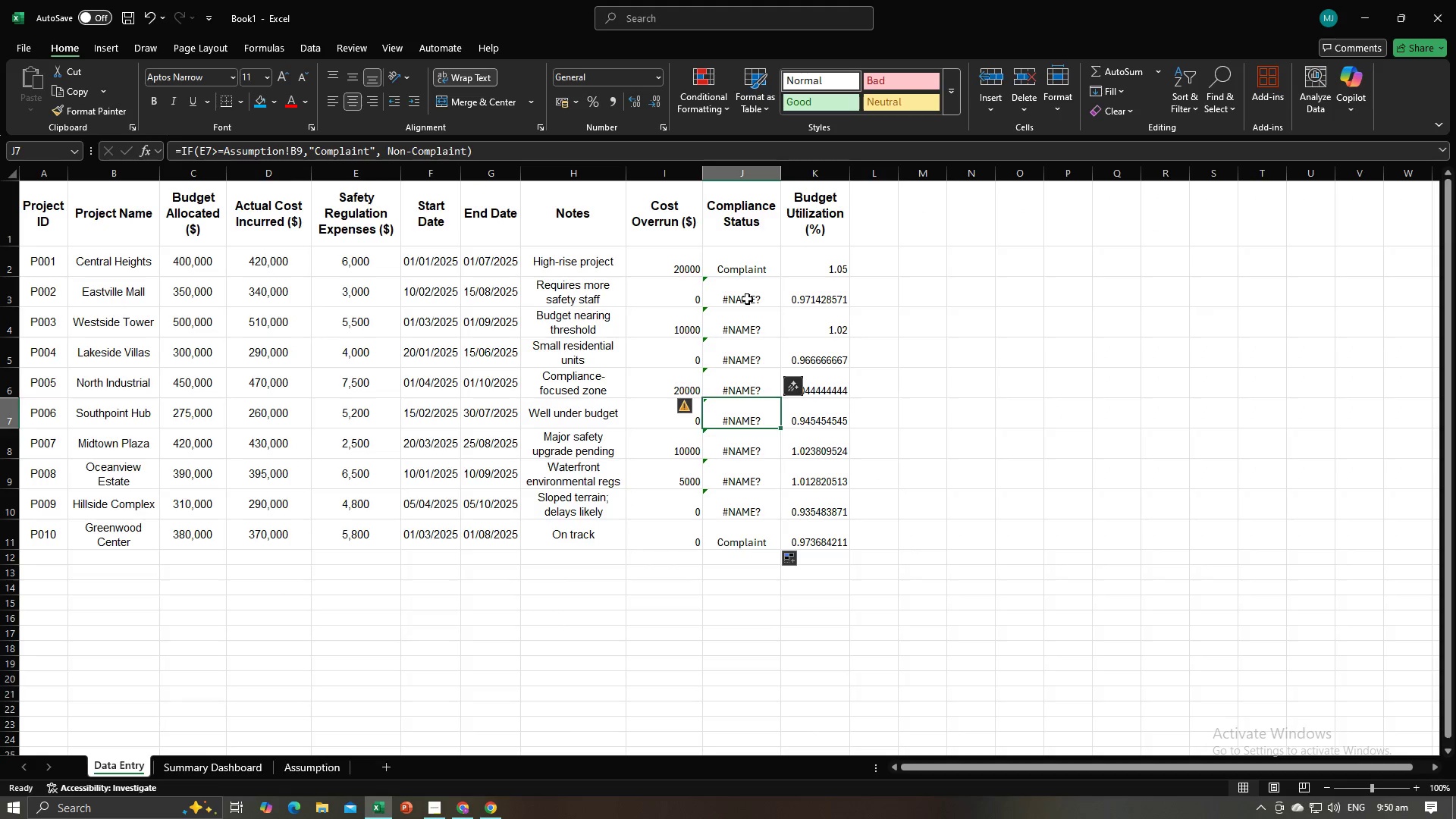 
left_click([747, 299])
 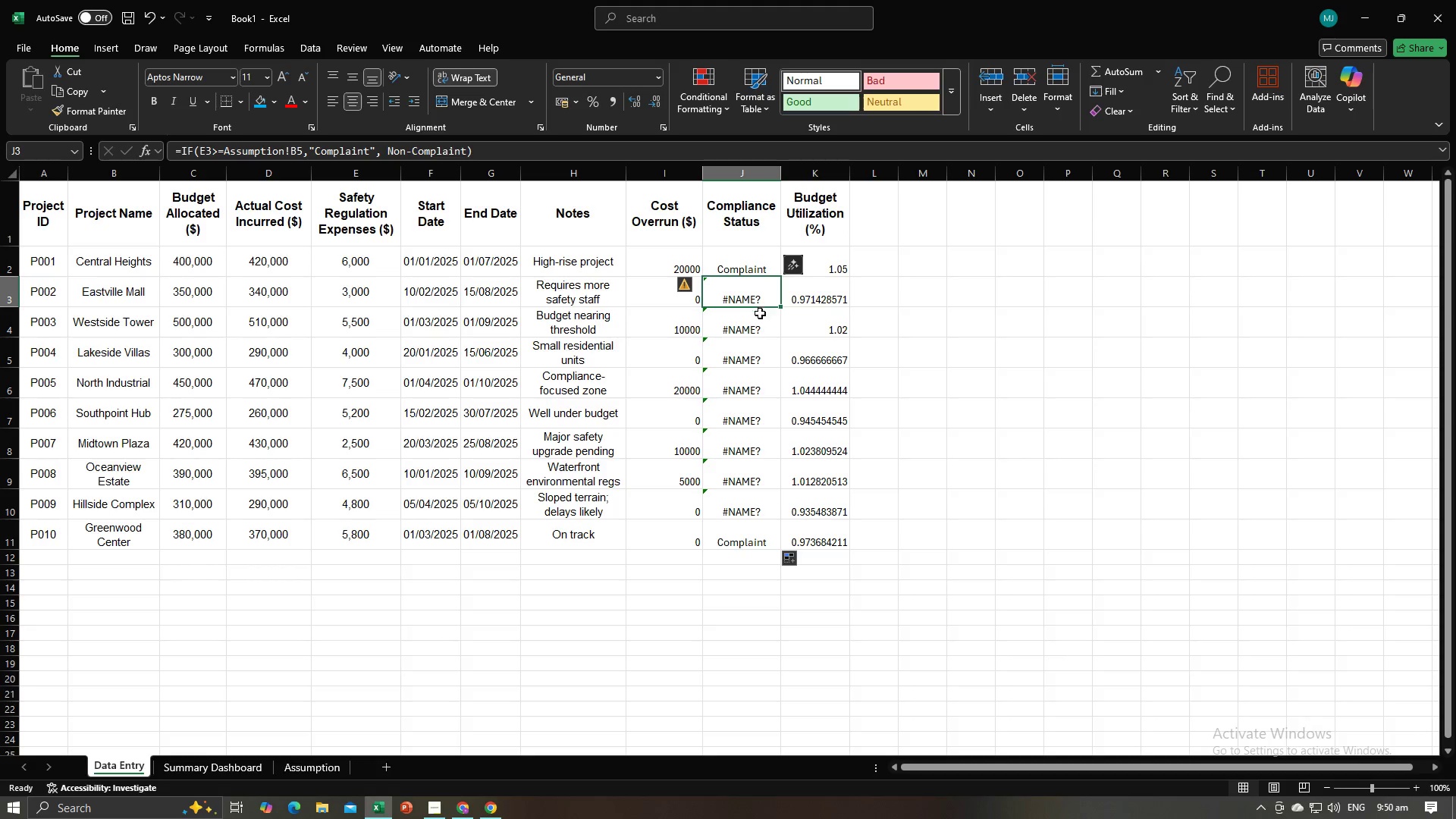 
left_click([752, 332])
 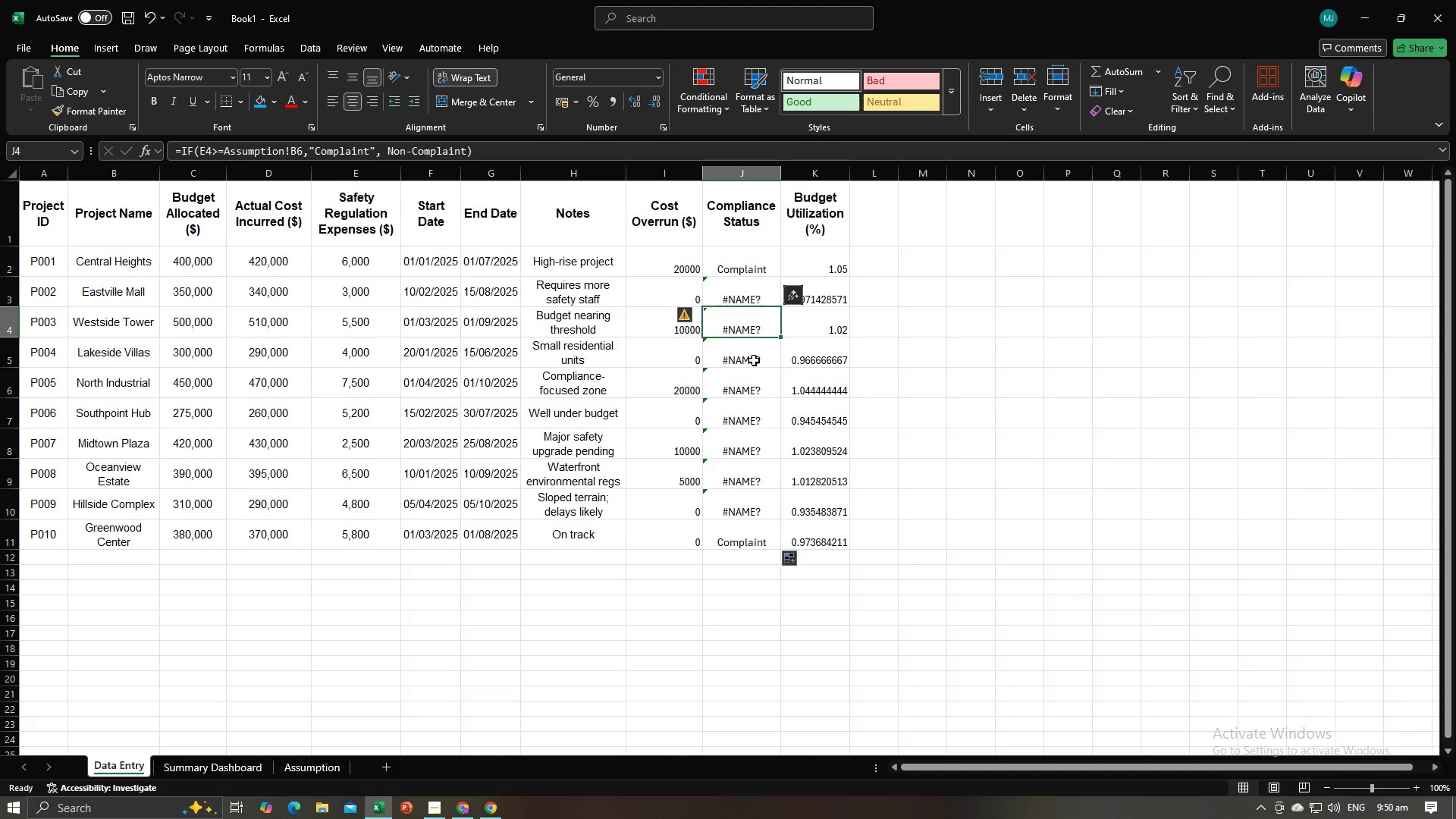 
left_click([756, 371])
 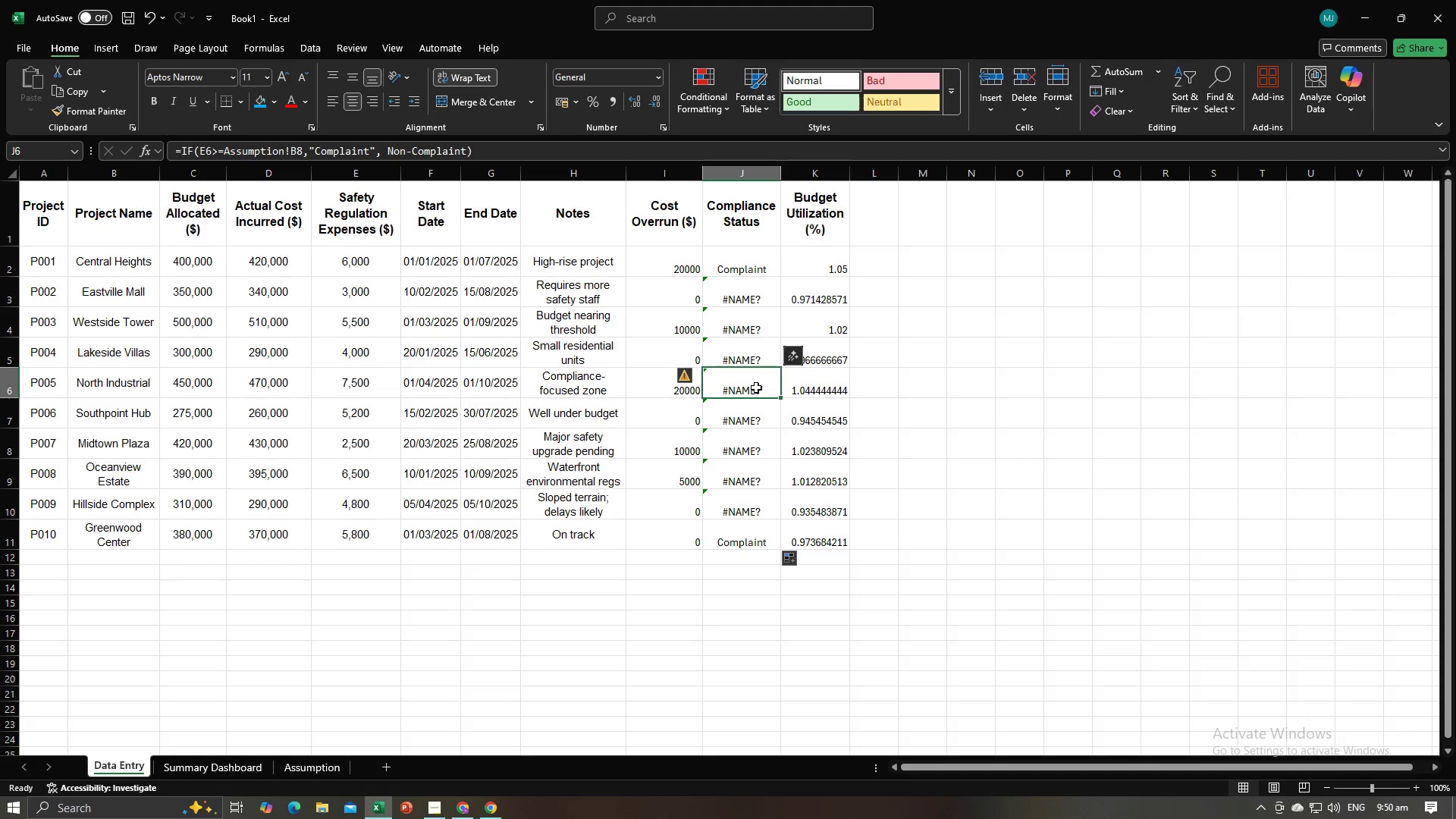 
left_click([756, 388])
 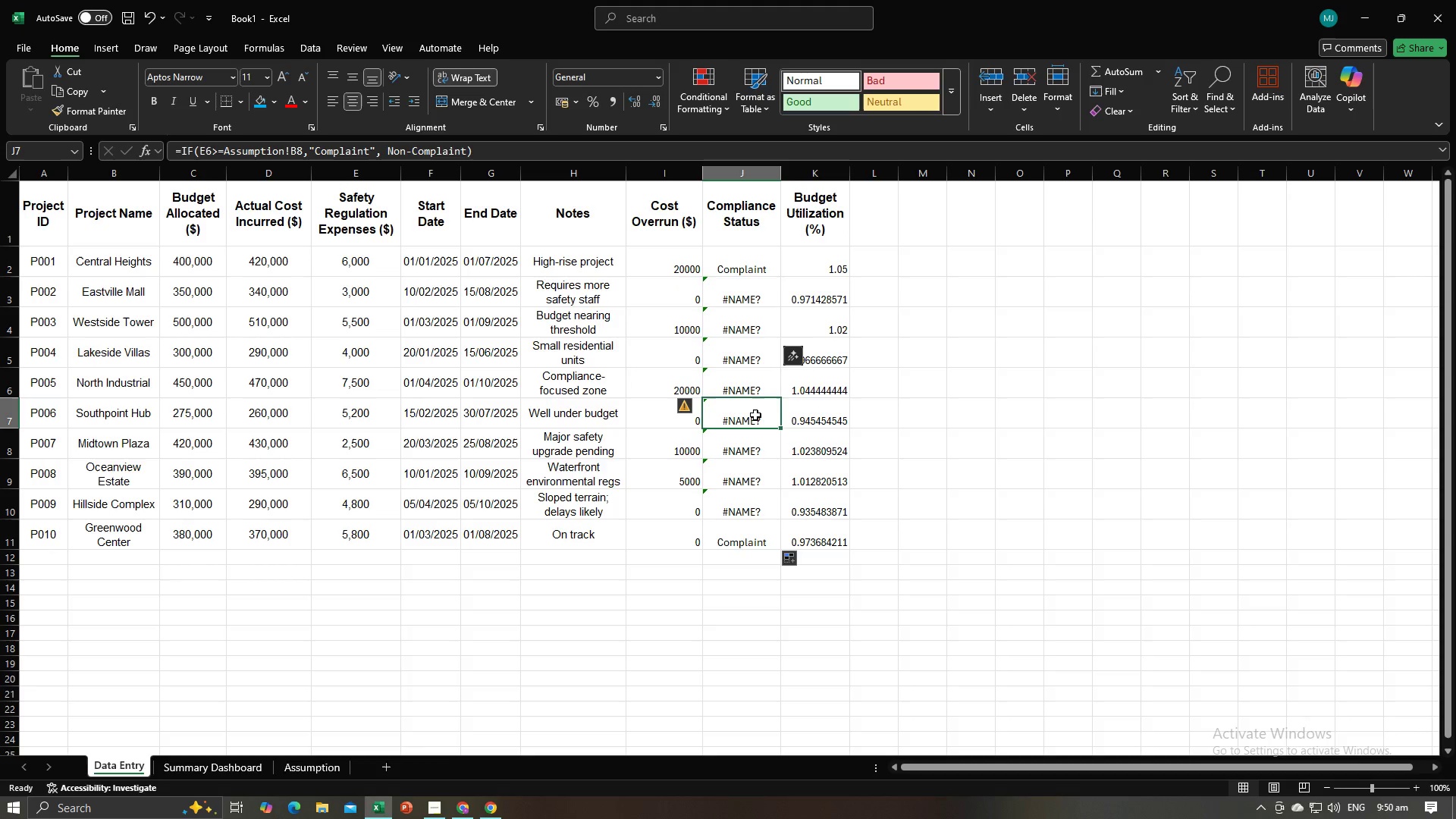 
left_click([755, 415])
 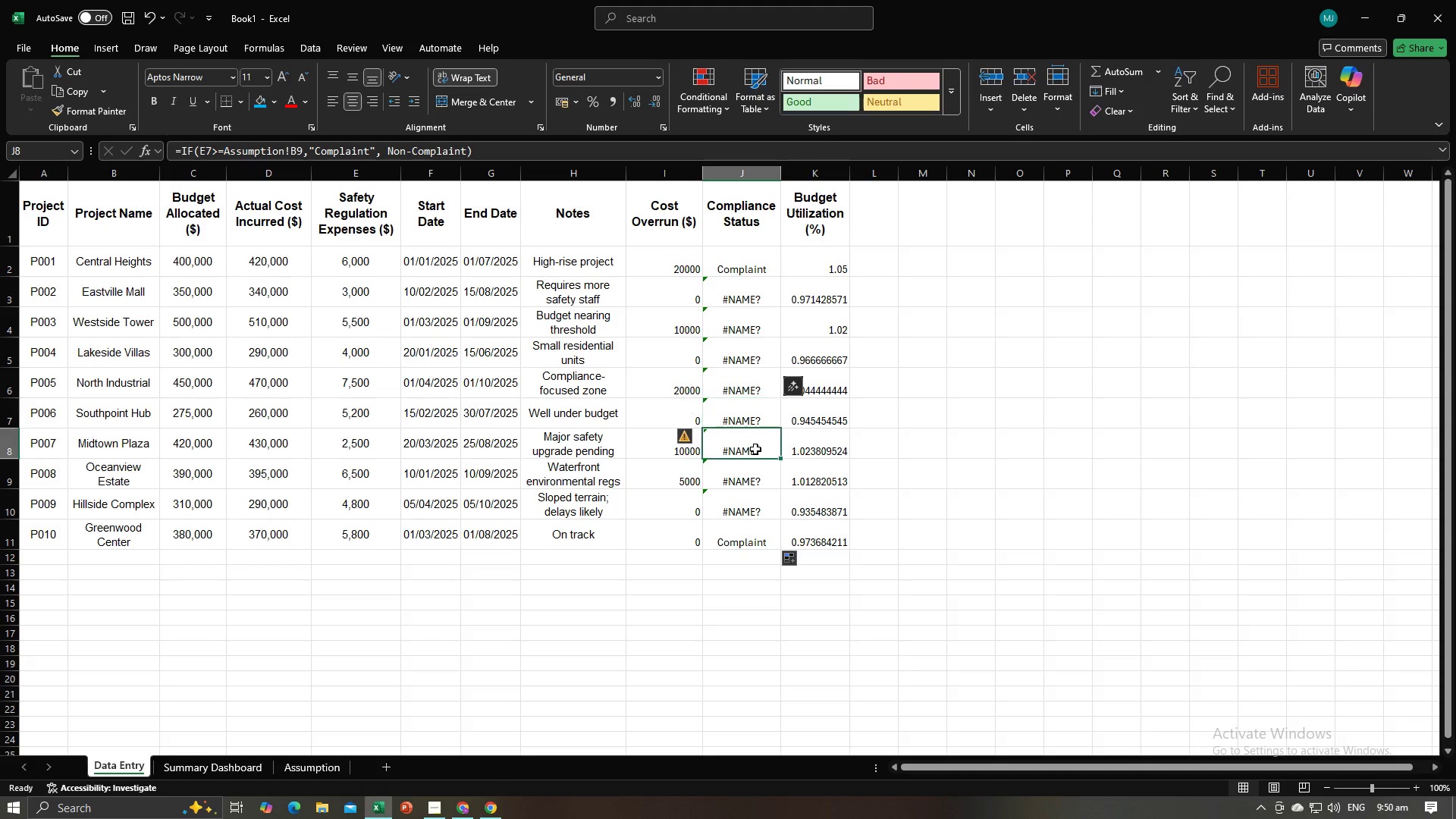 
left_click([755, 449])
 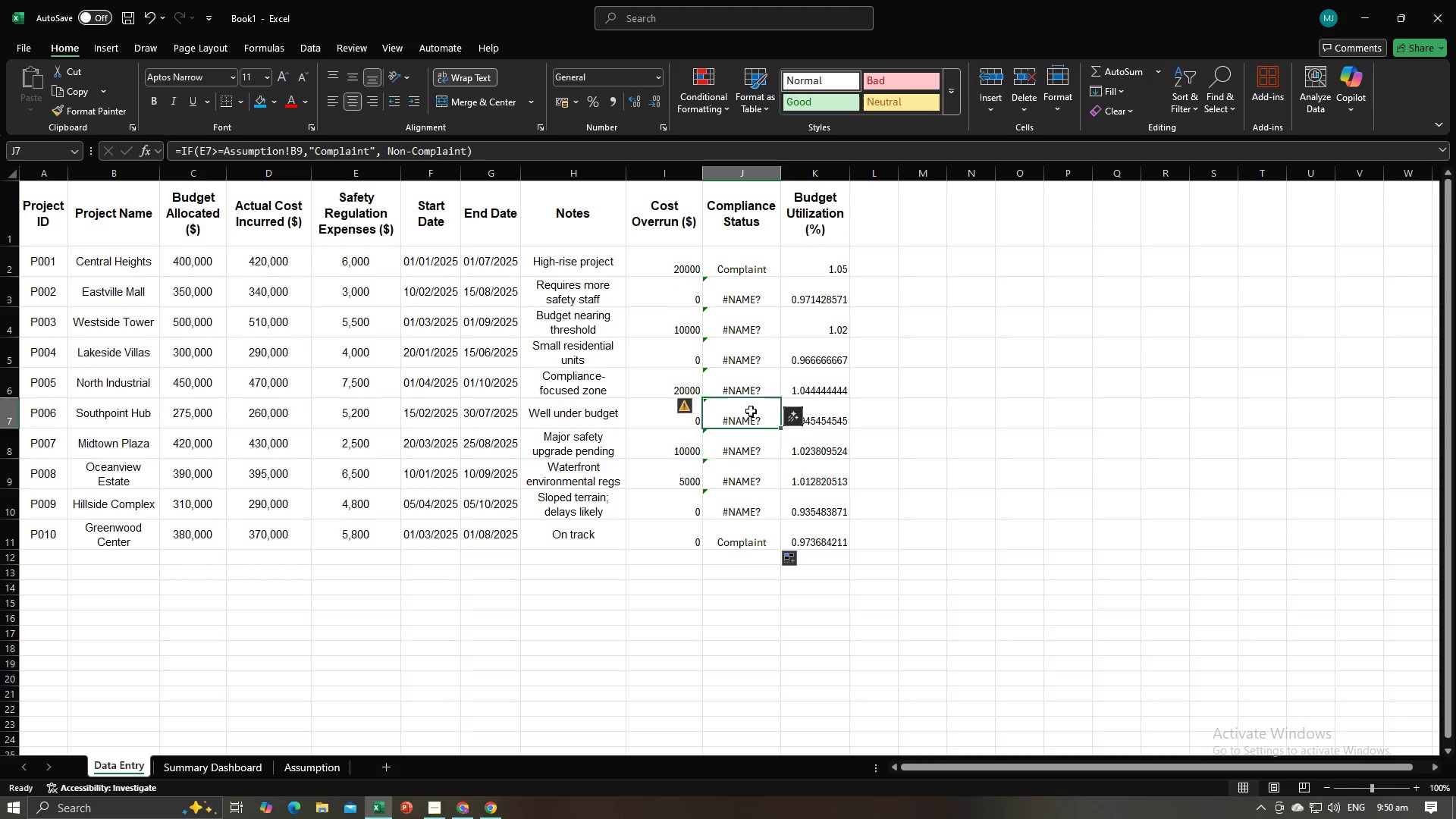 
left_click([751, 411])
 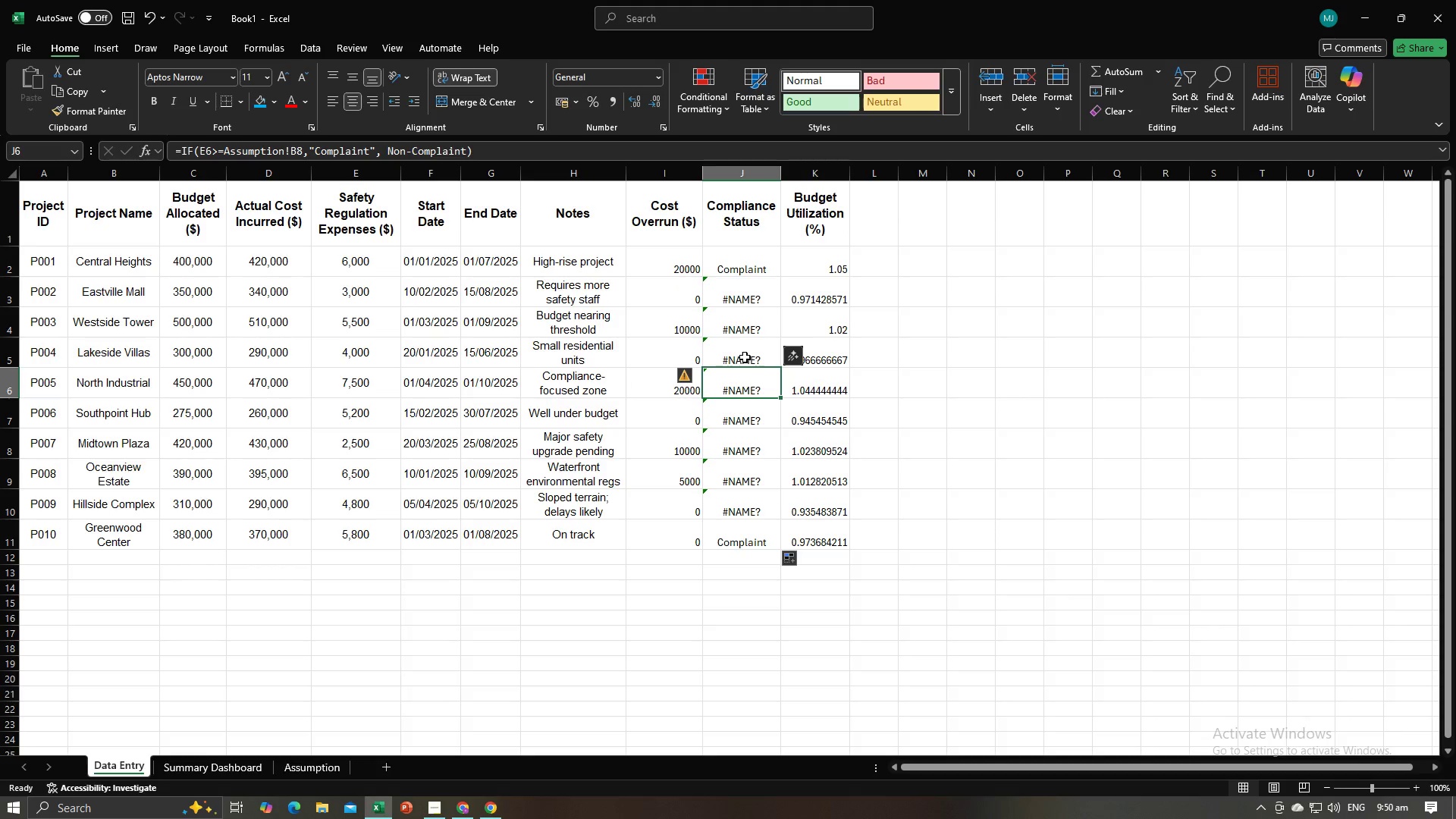 
double_click([745, 355])
 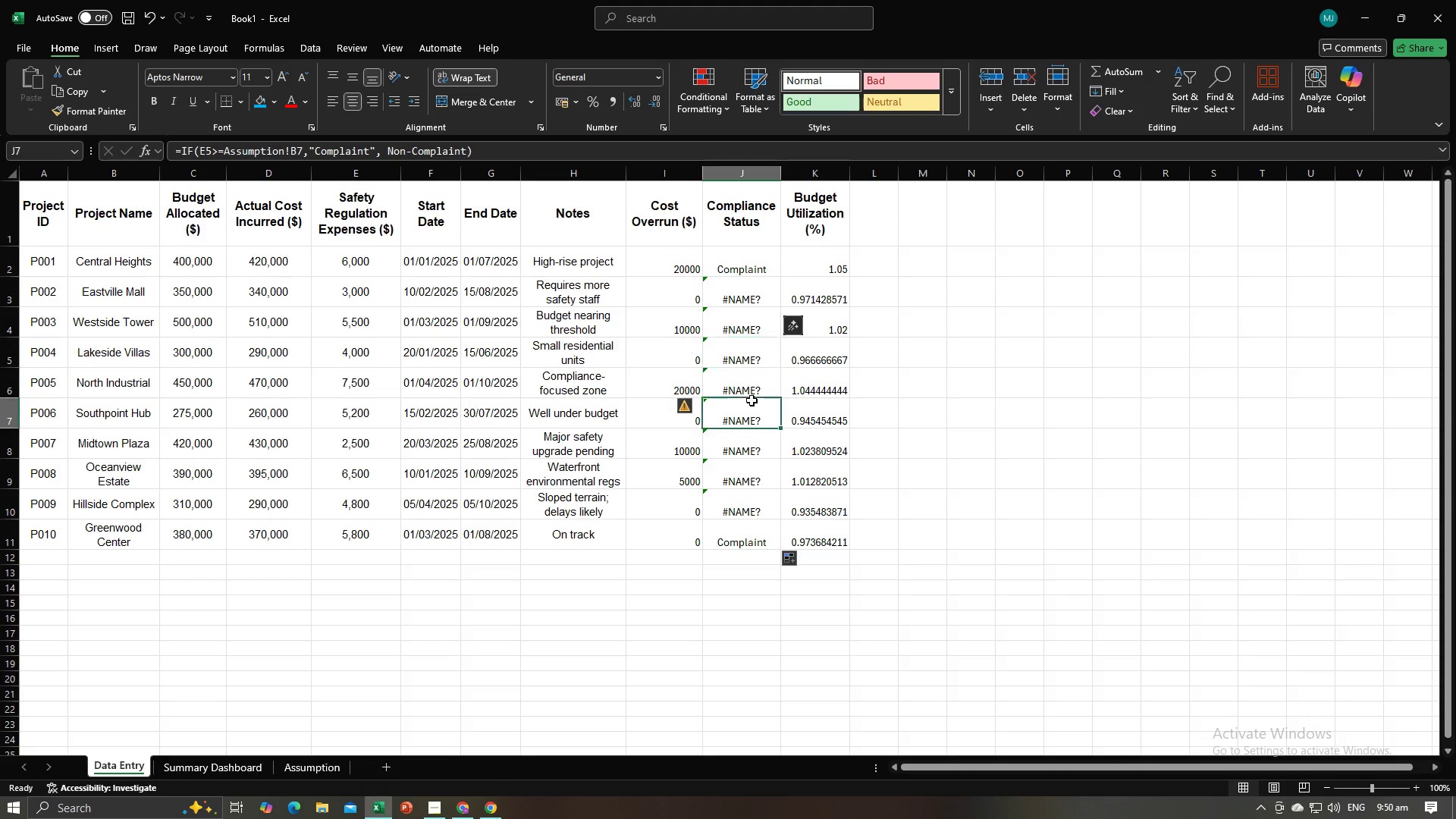 
triple_click([752, 400])
 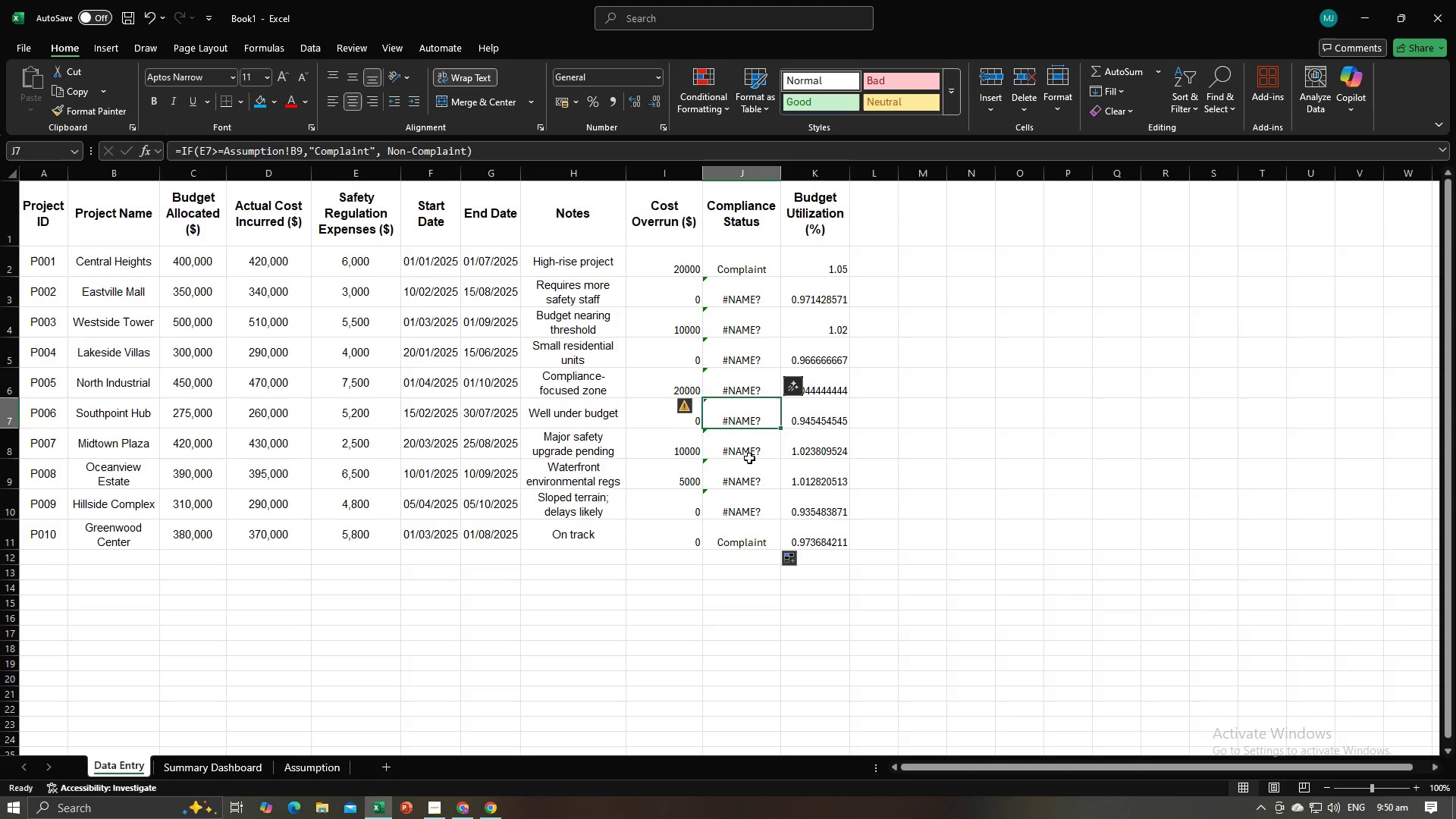 
left_click([749, 458])
 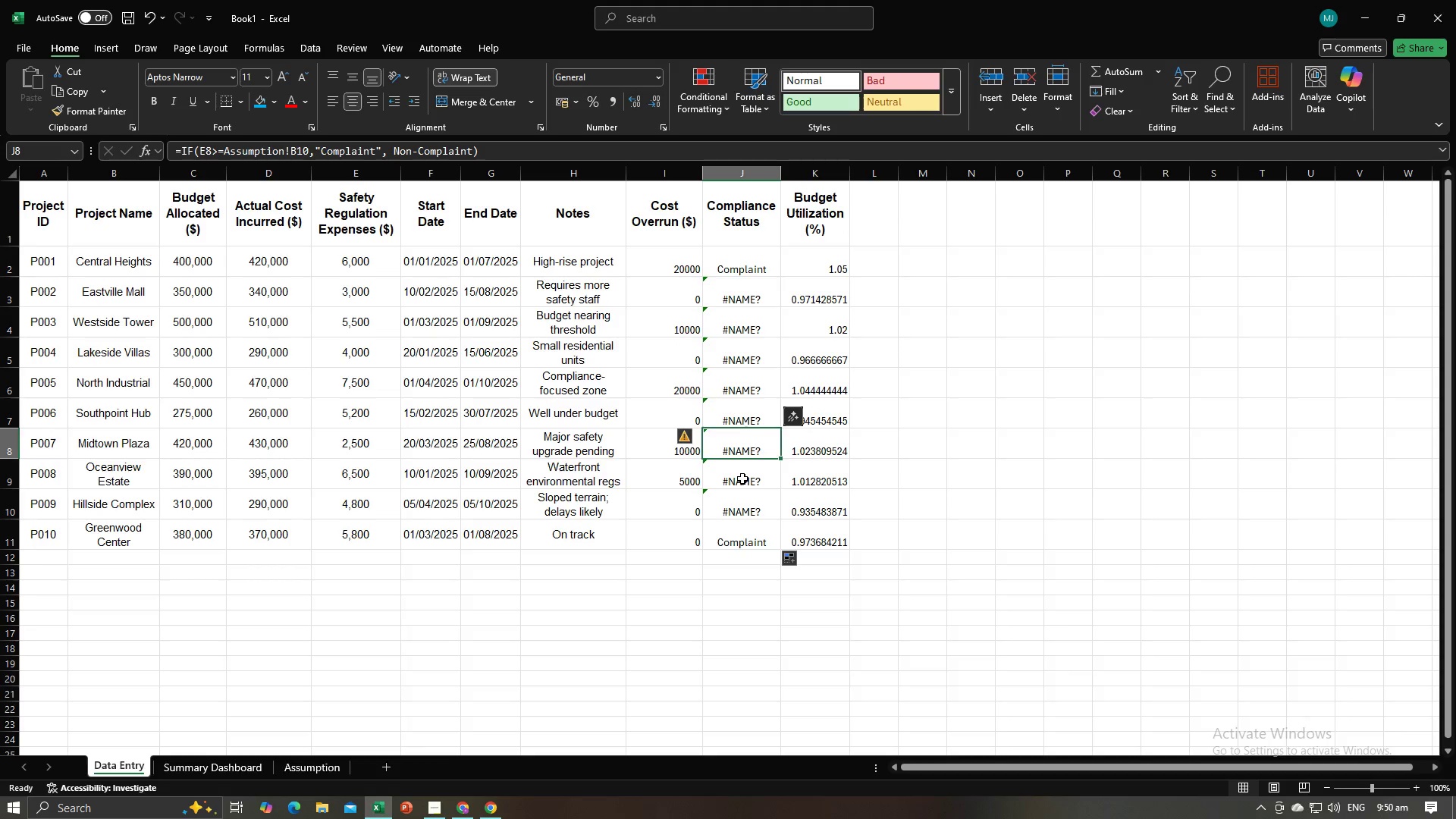 
left_click([742, 479])
 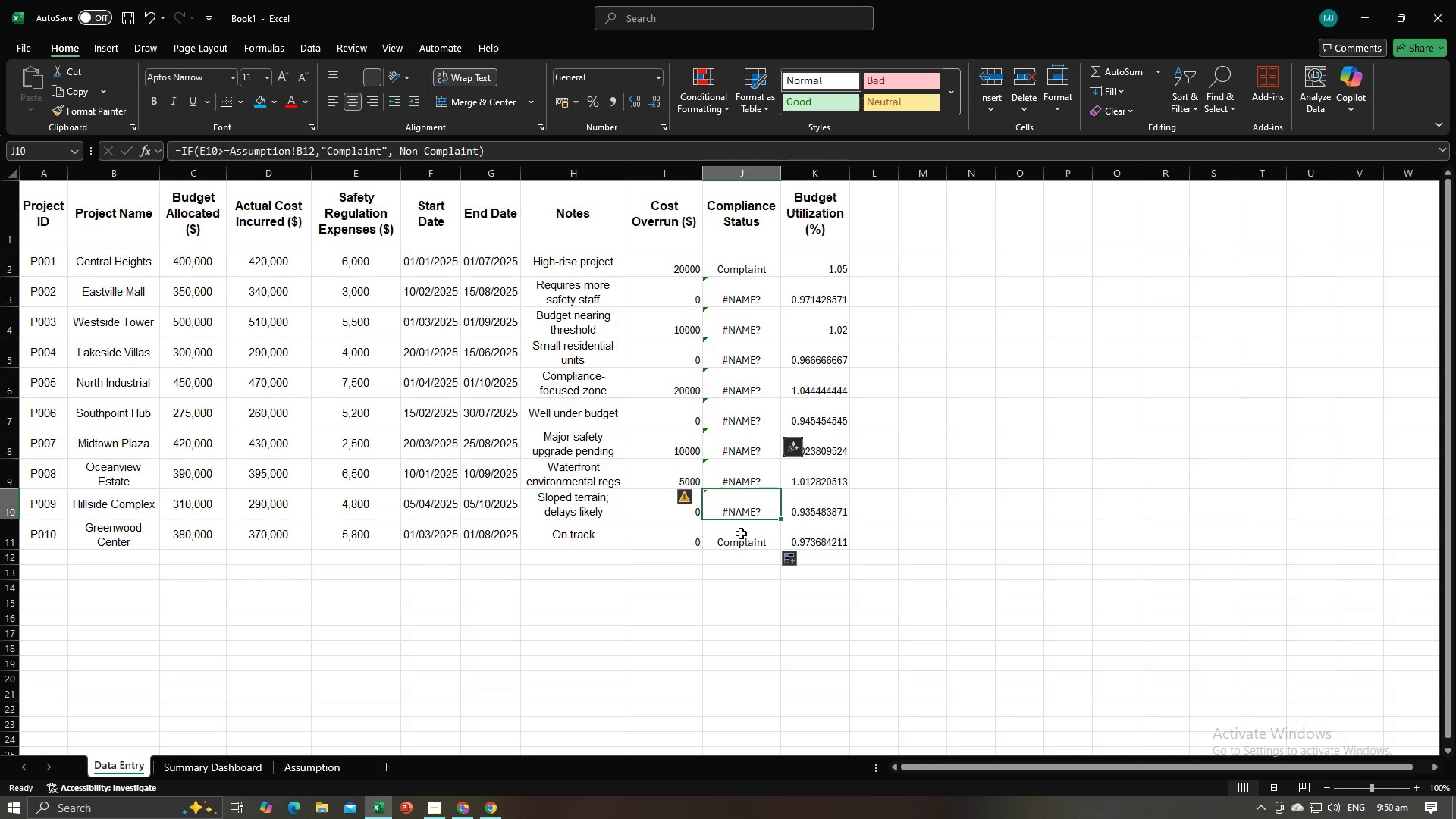 
double_click([741, 534])
 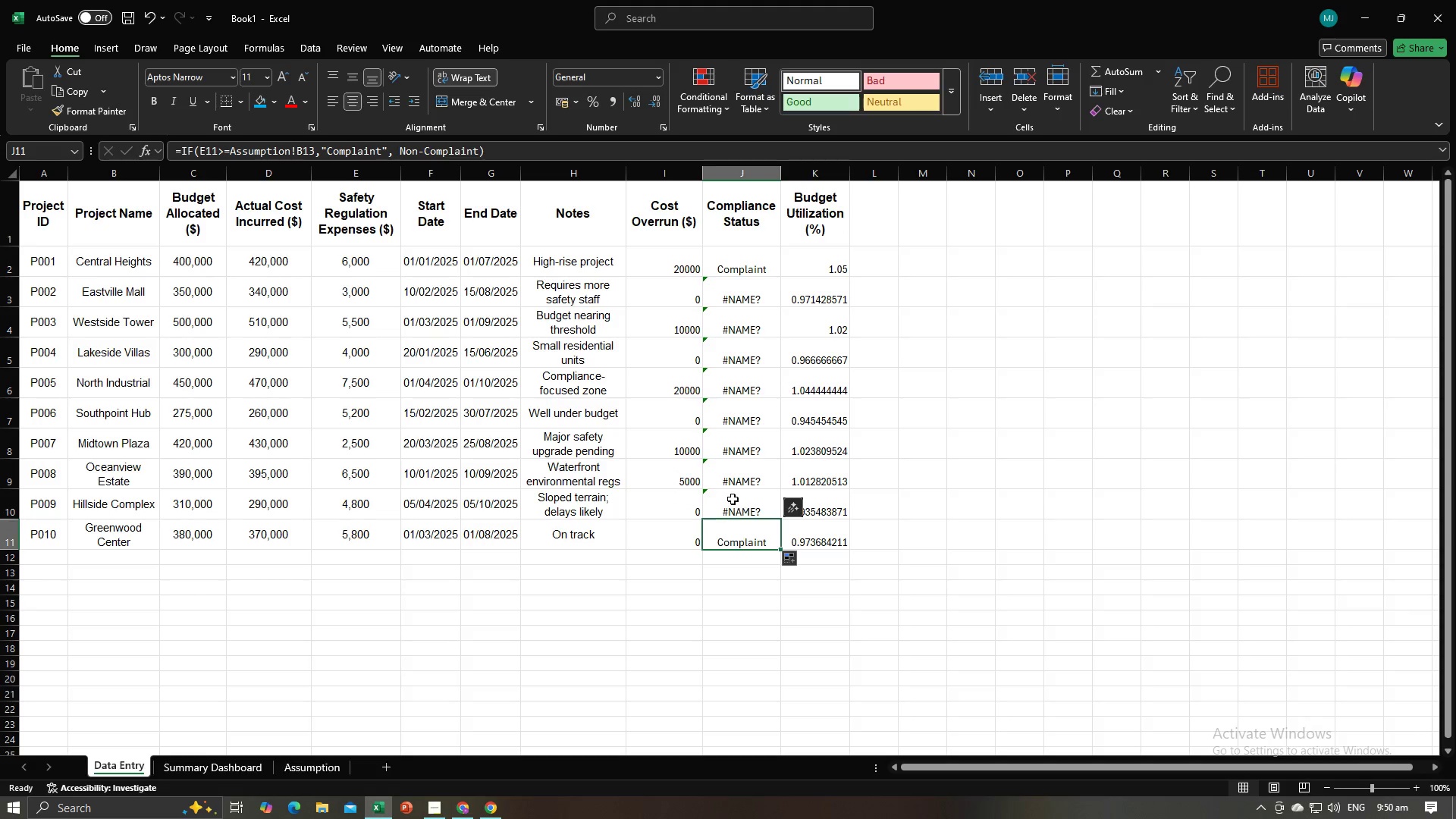 
left_click([732, 498])
 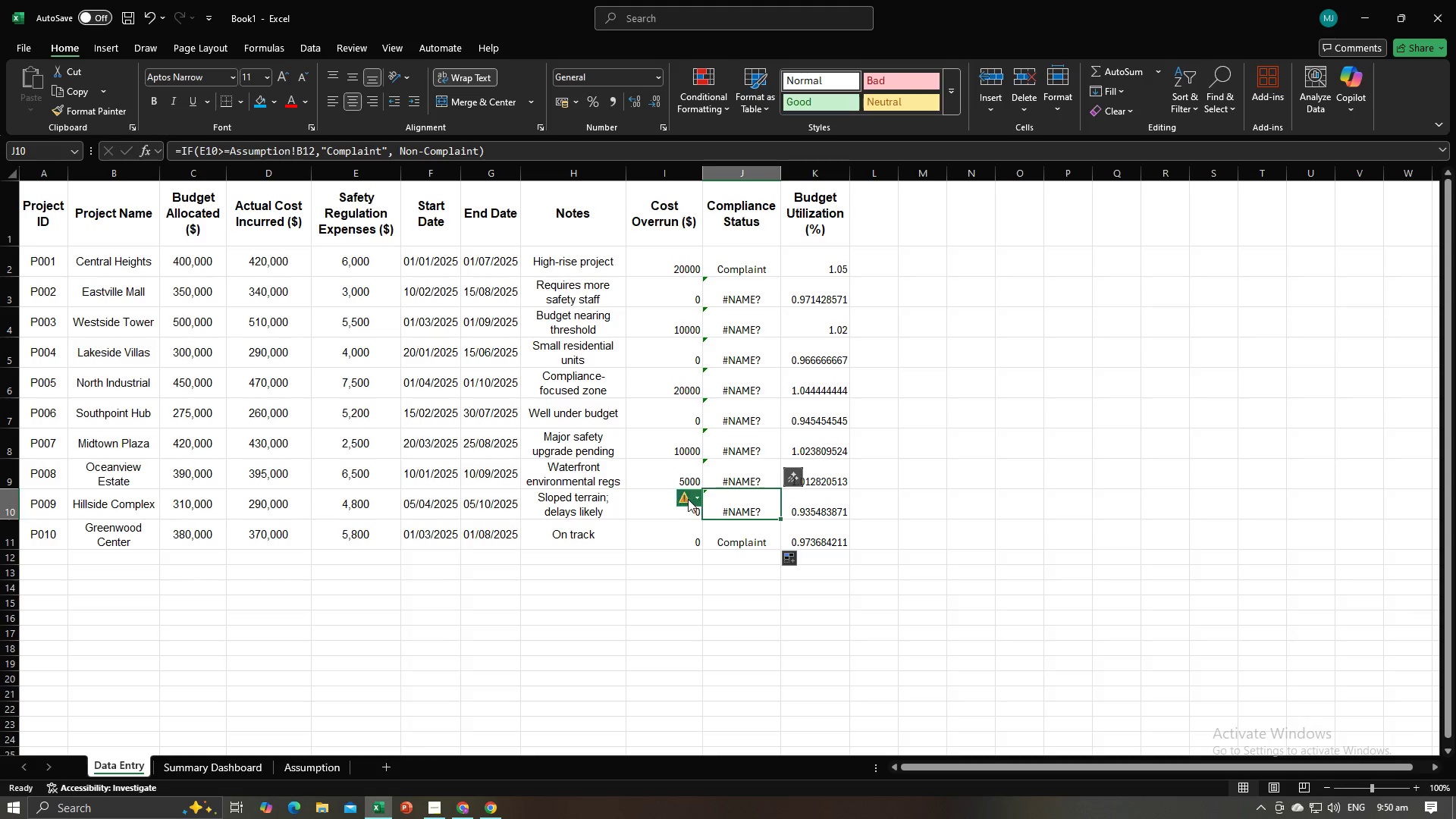 
left_click([688, 499])
 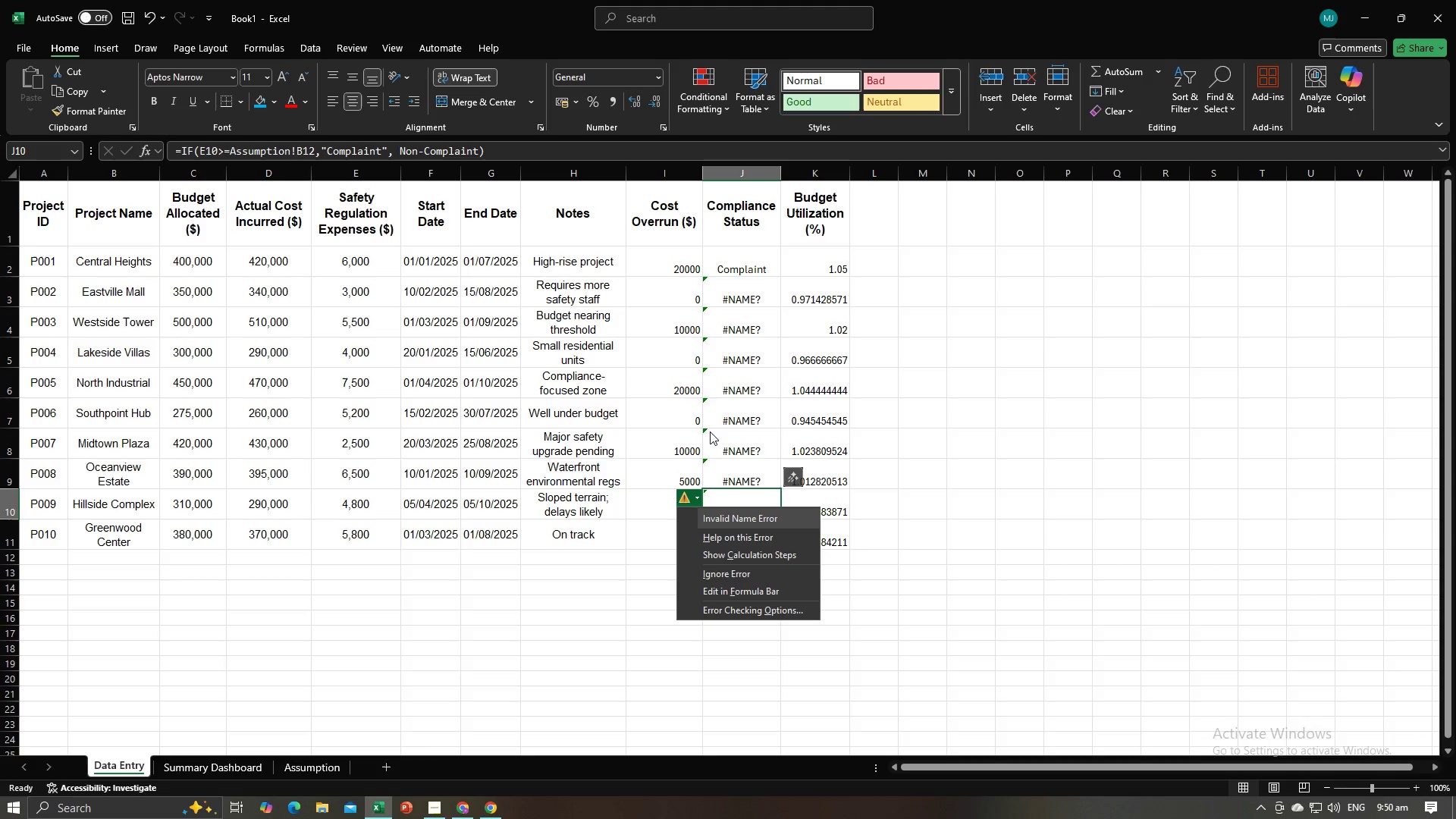 
double_click([746, 279])
 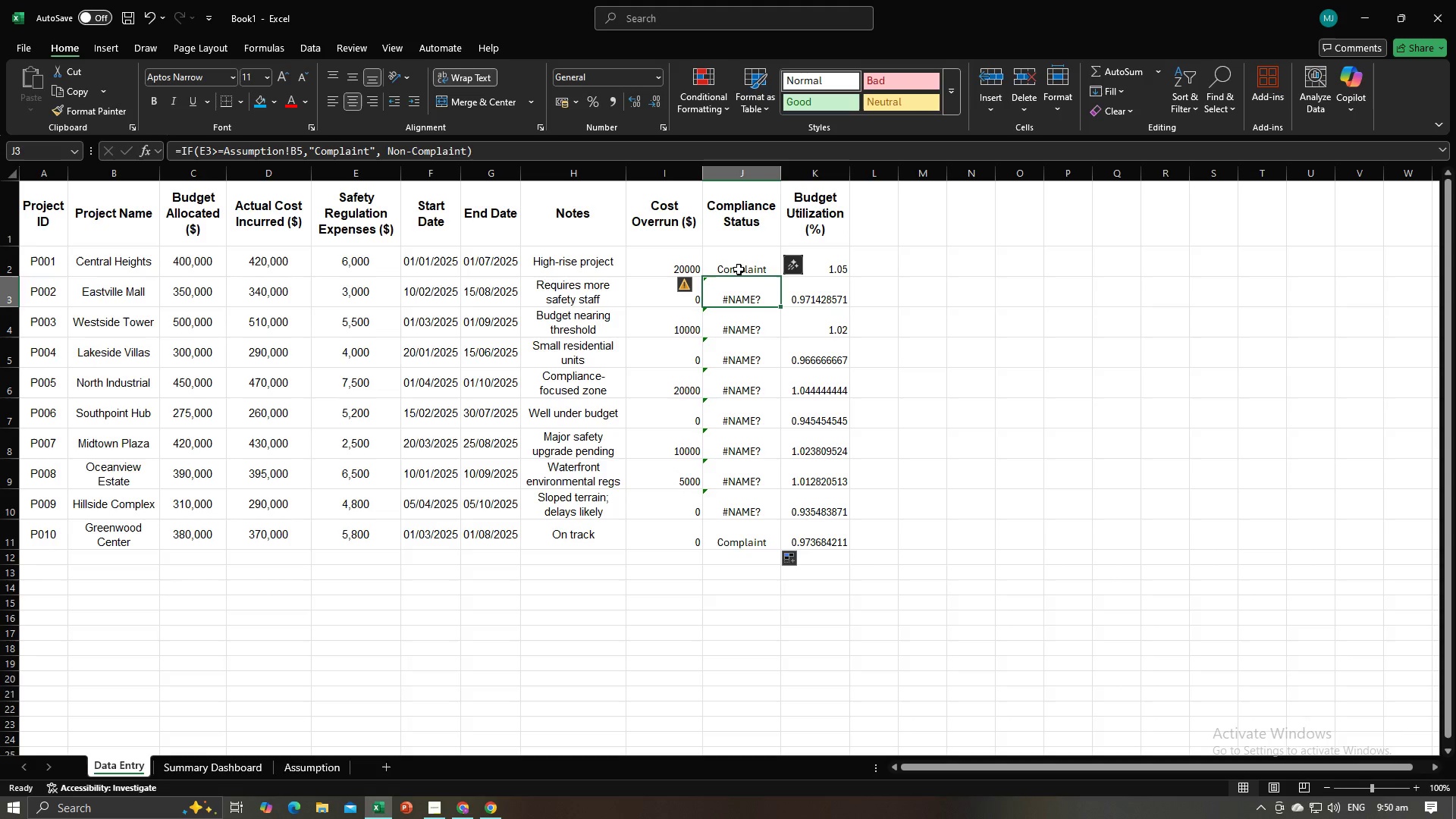 
left_click([739, 268])
 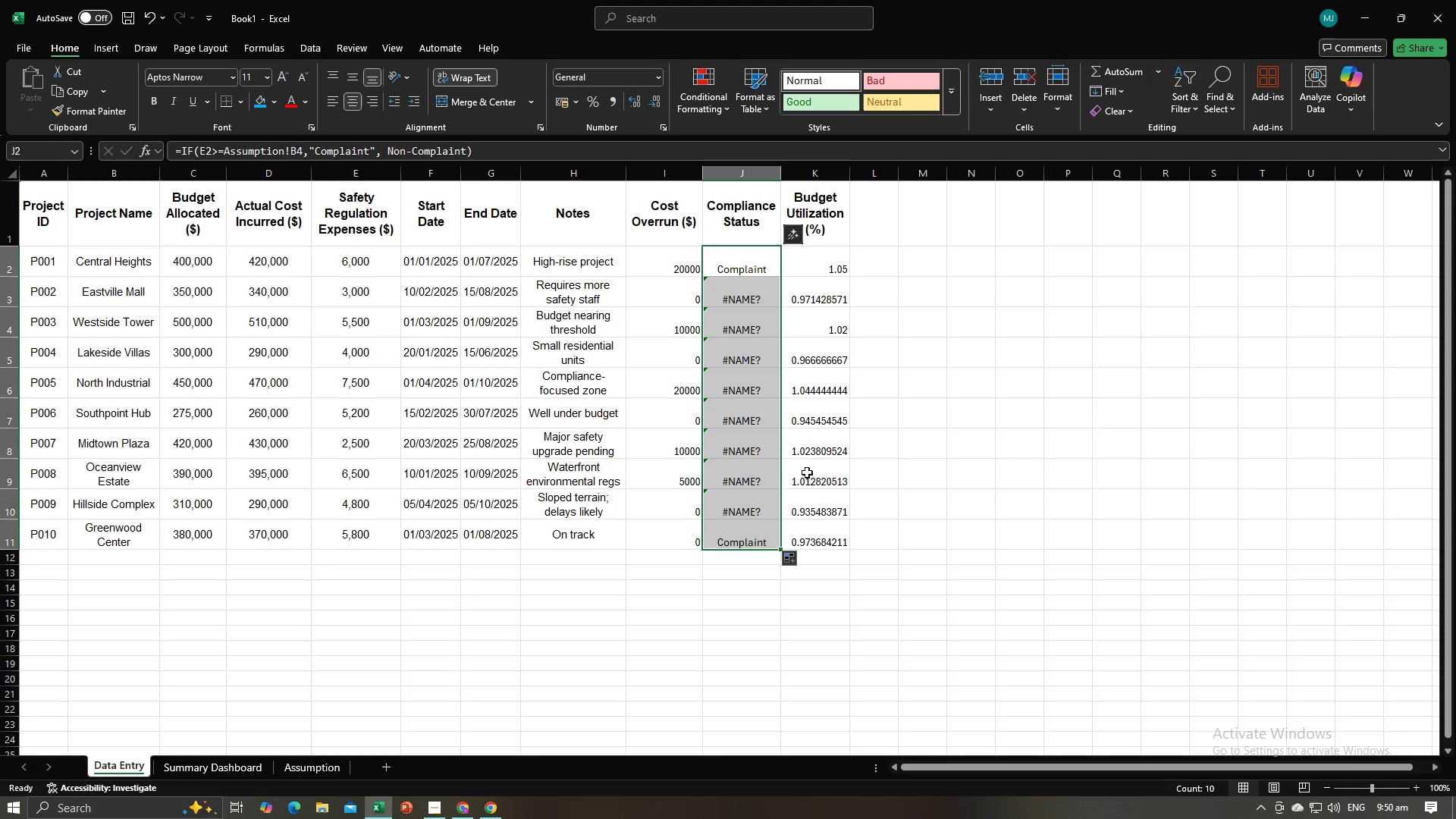 
left_click([791, 557])
 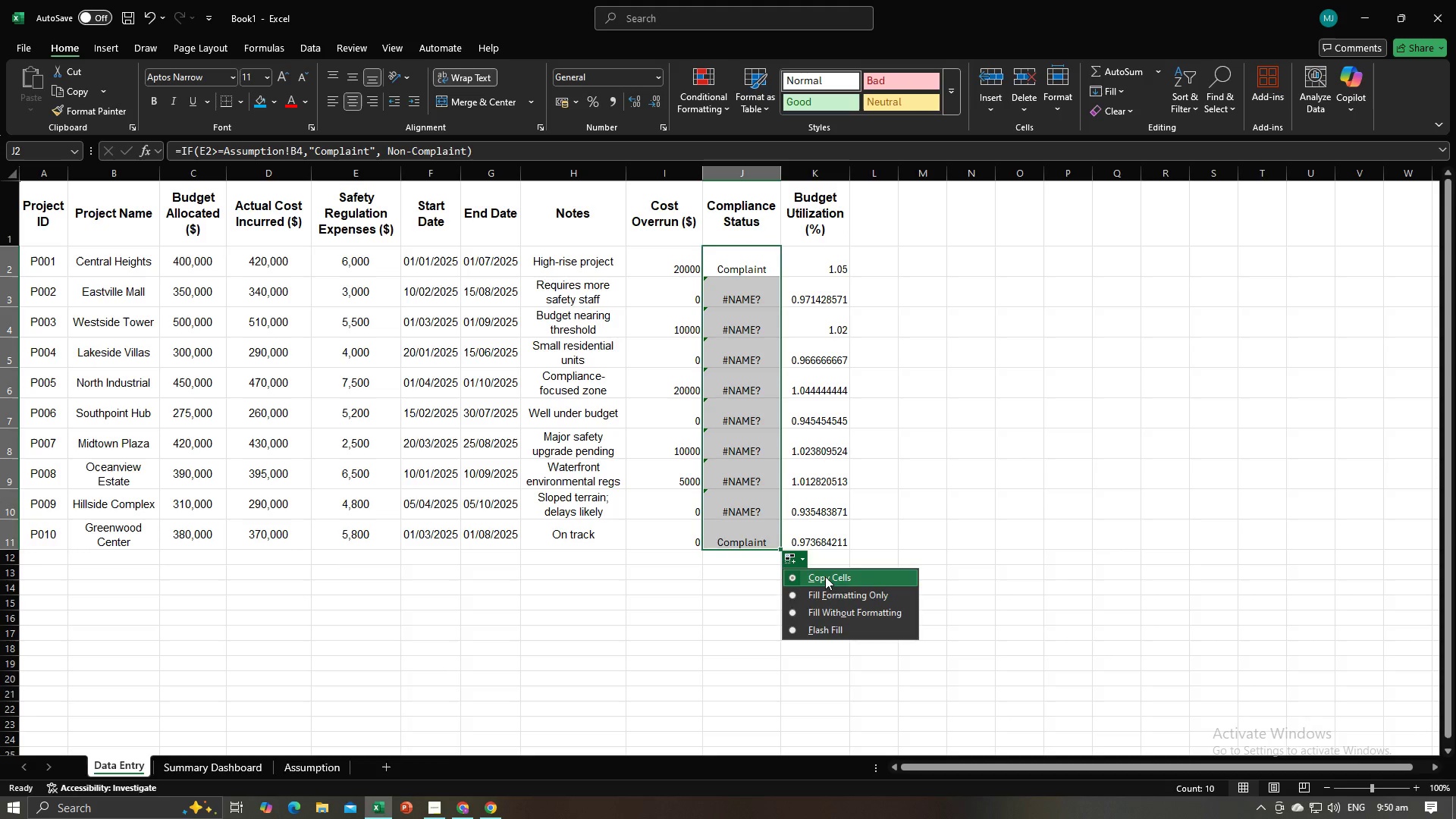 
left_click([825, 576])
 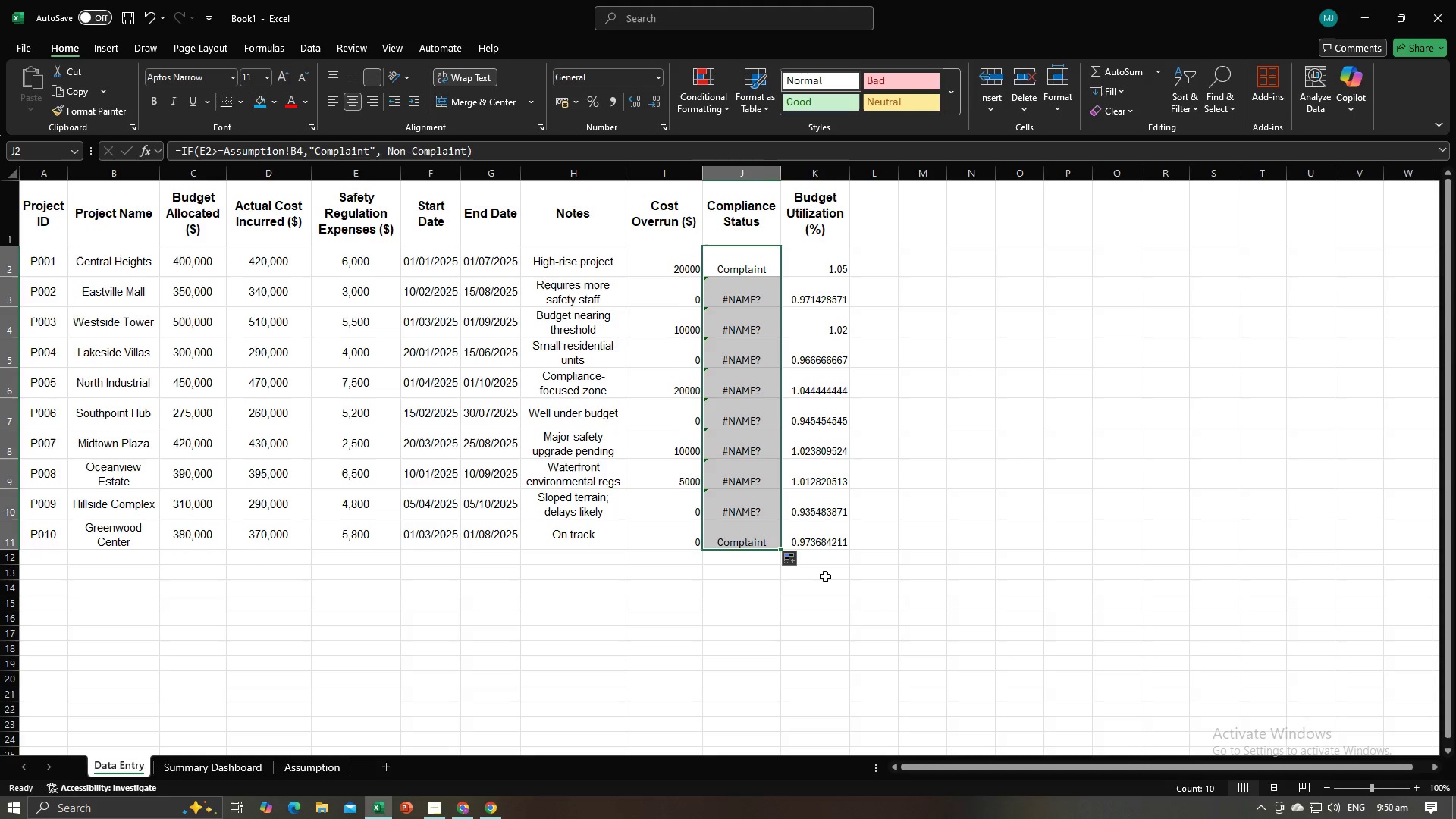 
left_click([825, 576])
 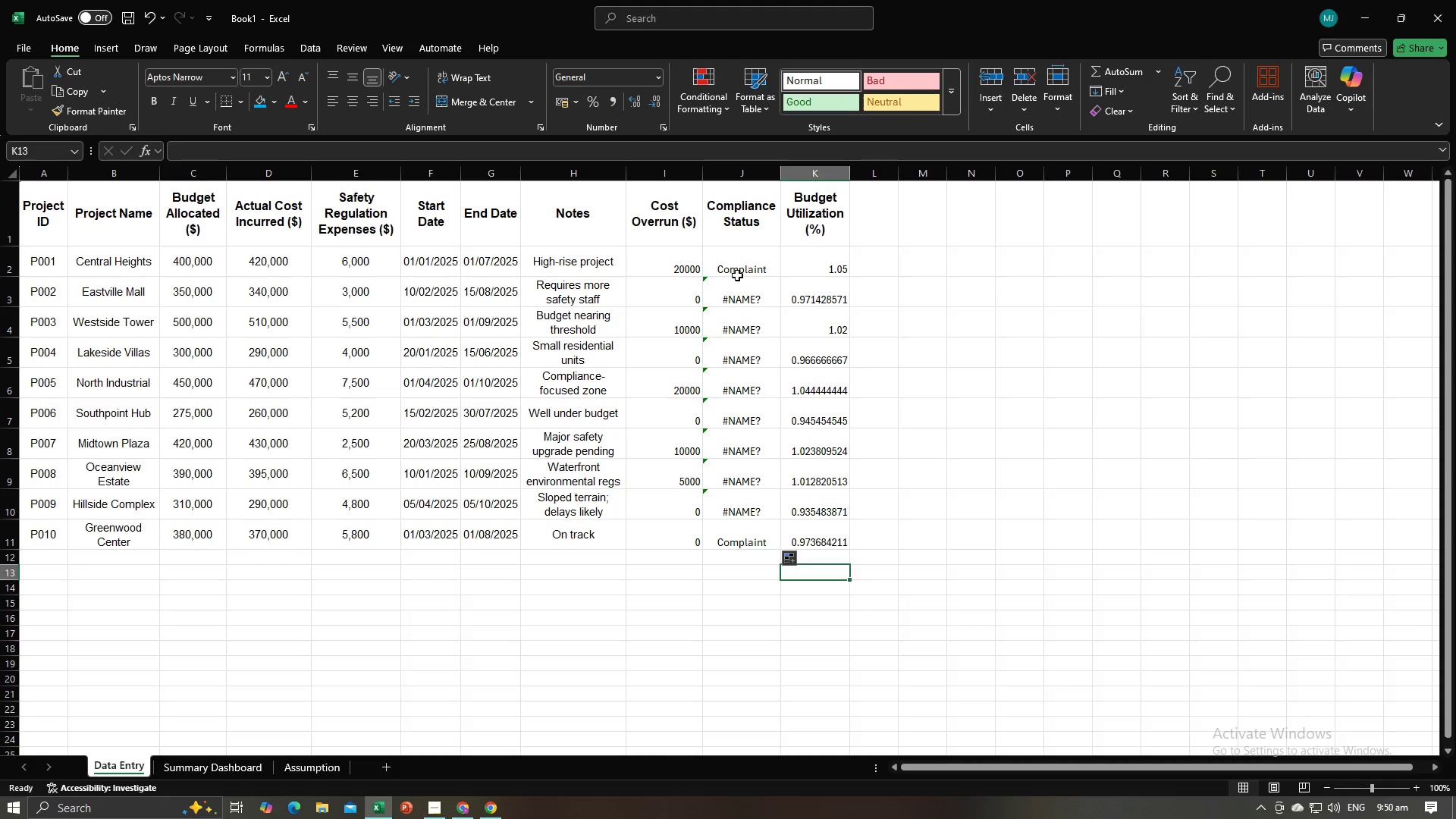 
left_click([736, 271])
 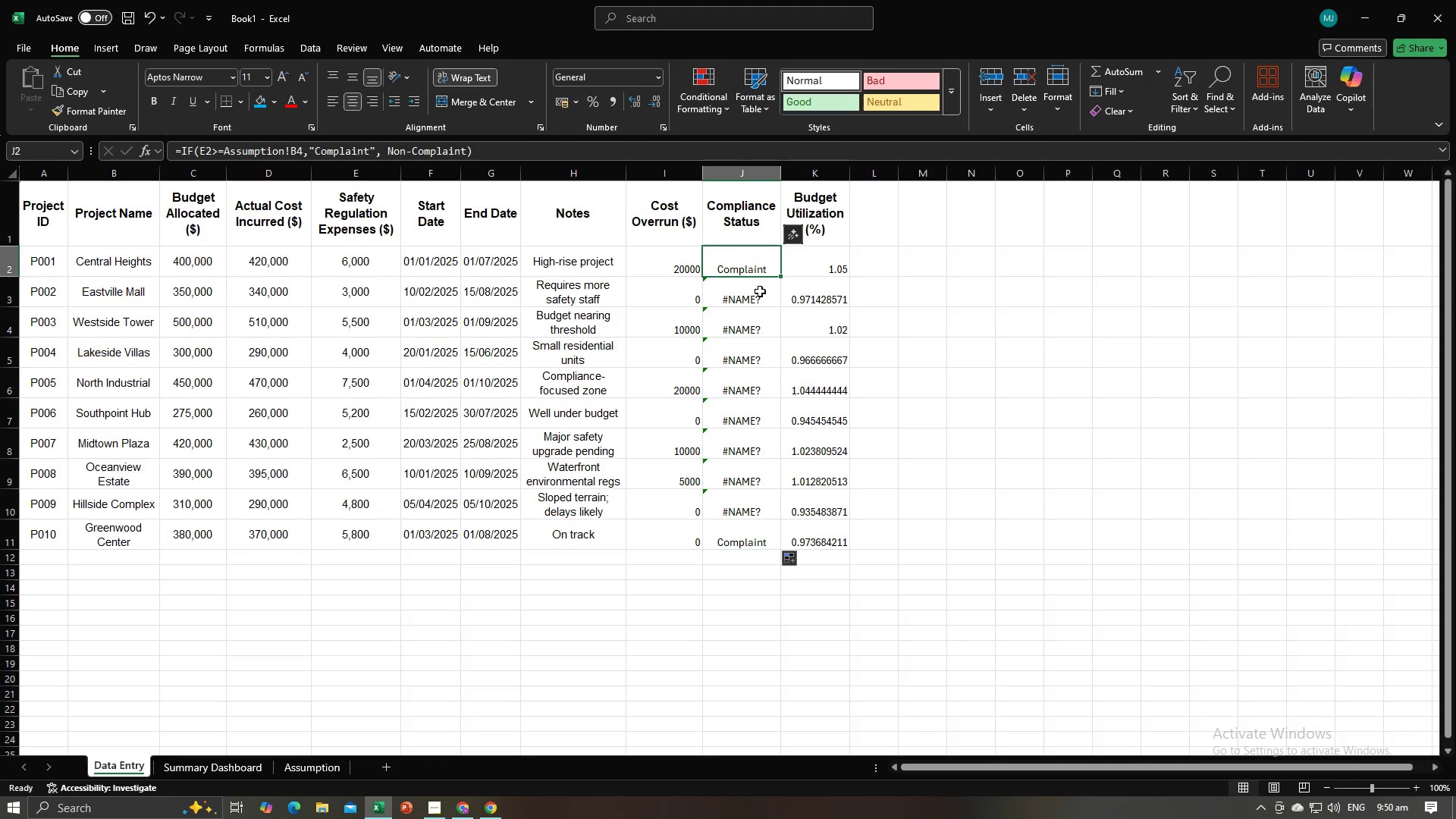 
left_click([755, 300])
 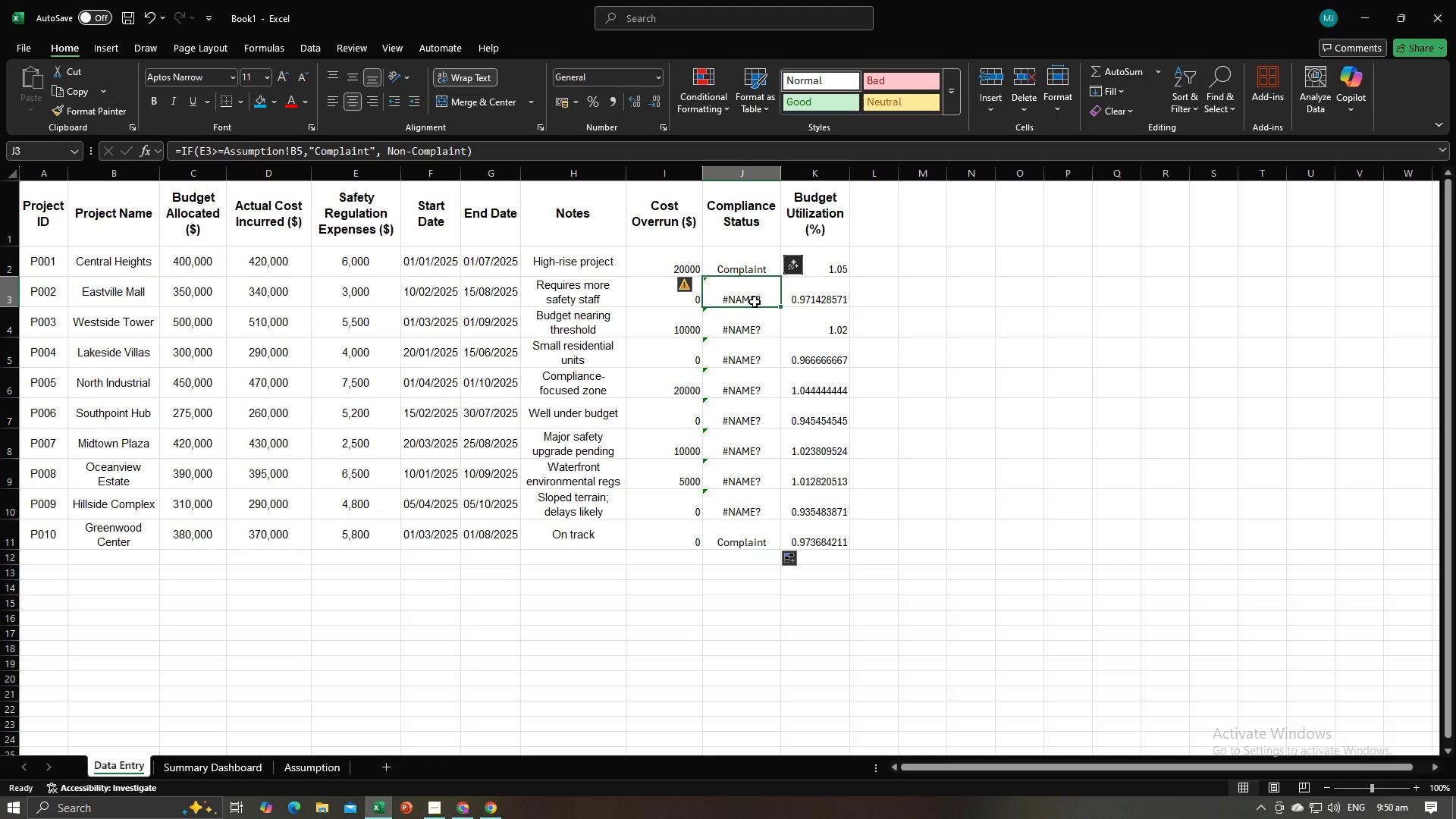 
key(Backspace)
 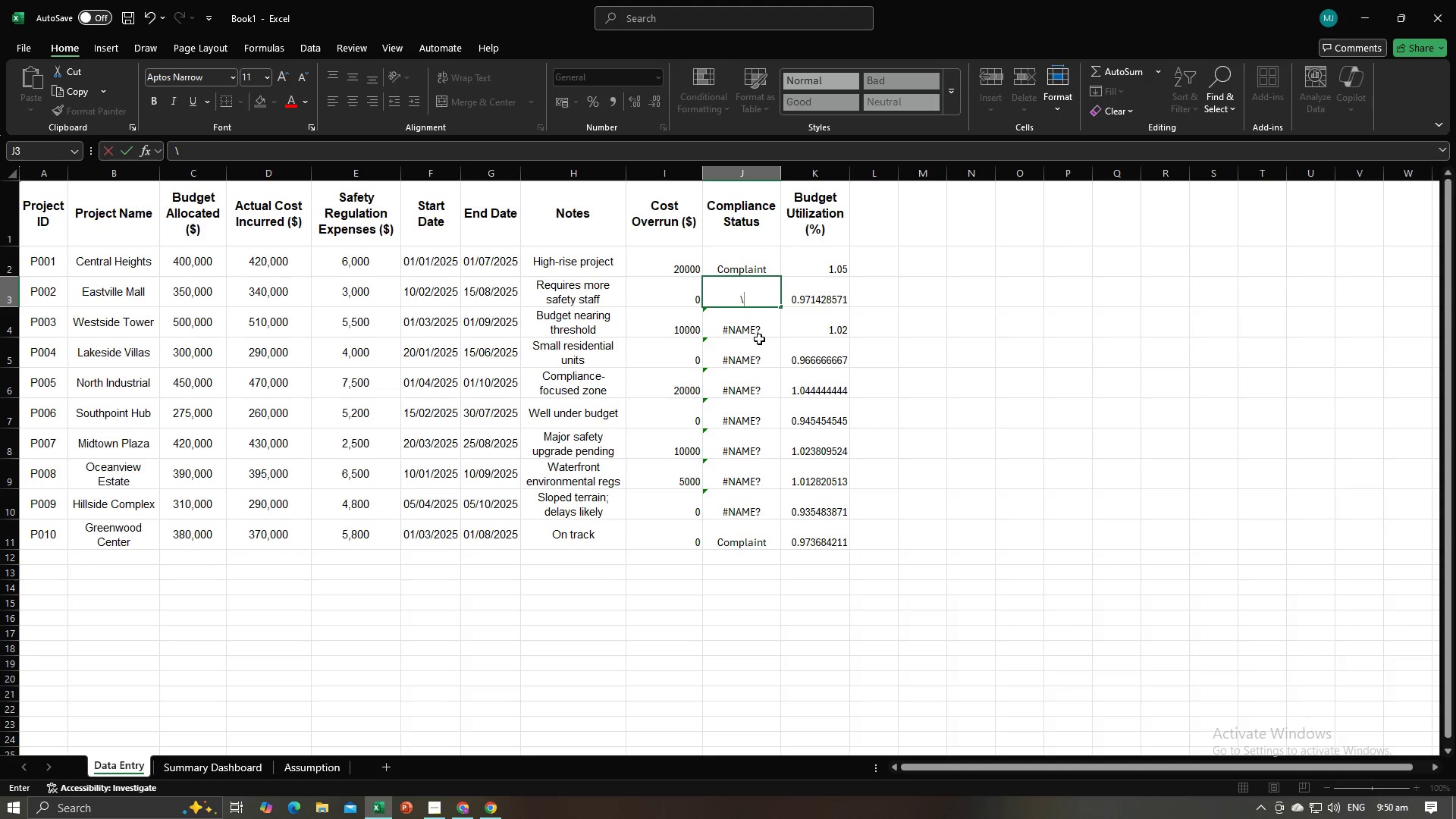 
key(Backslash)
 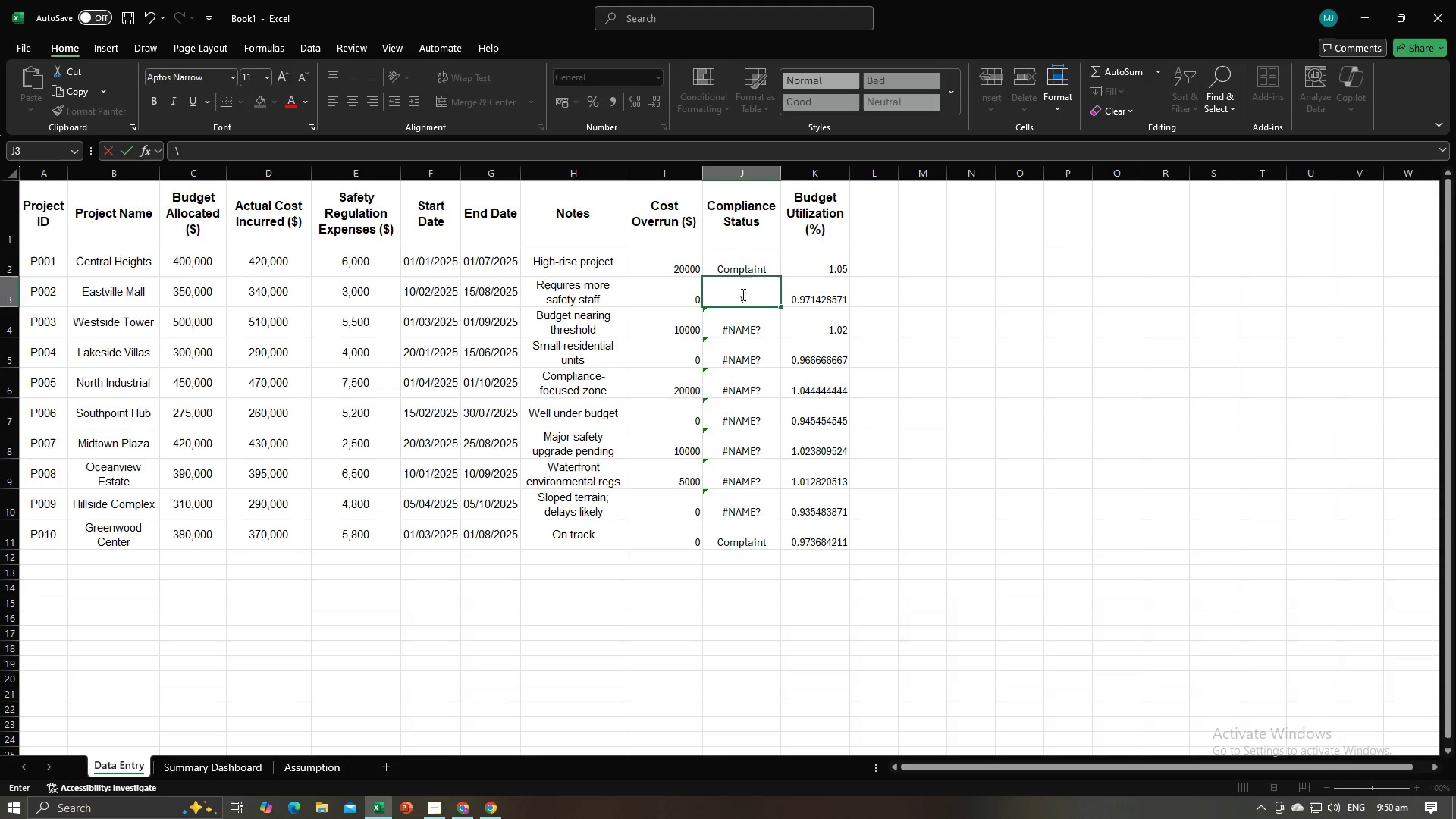 
left_click([742, 291])
 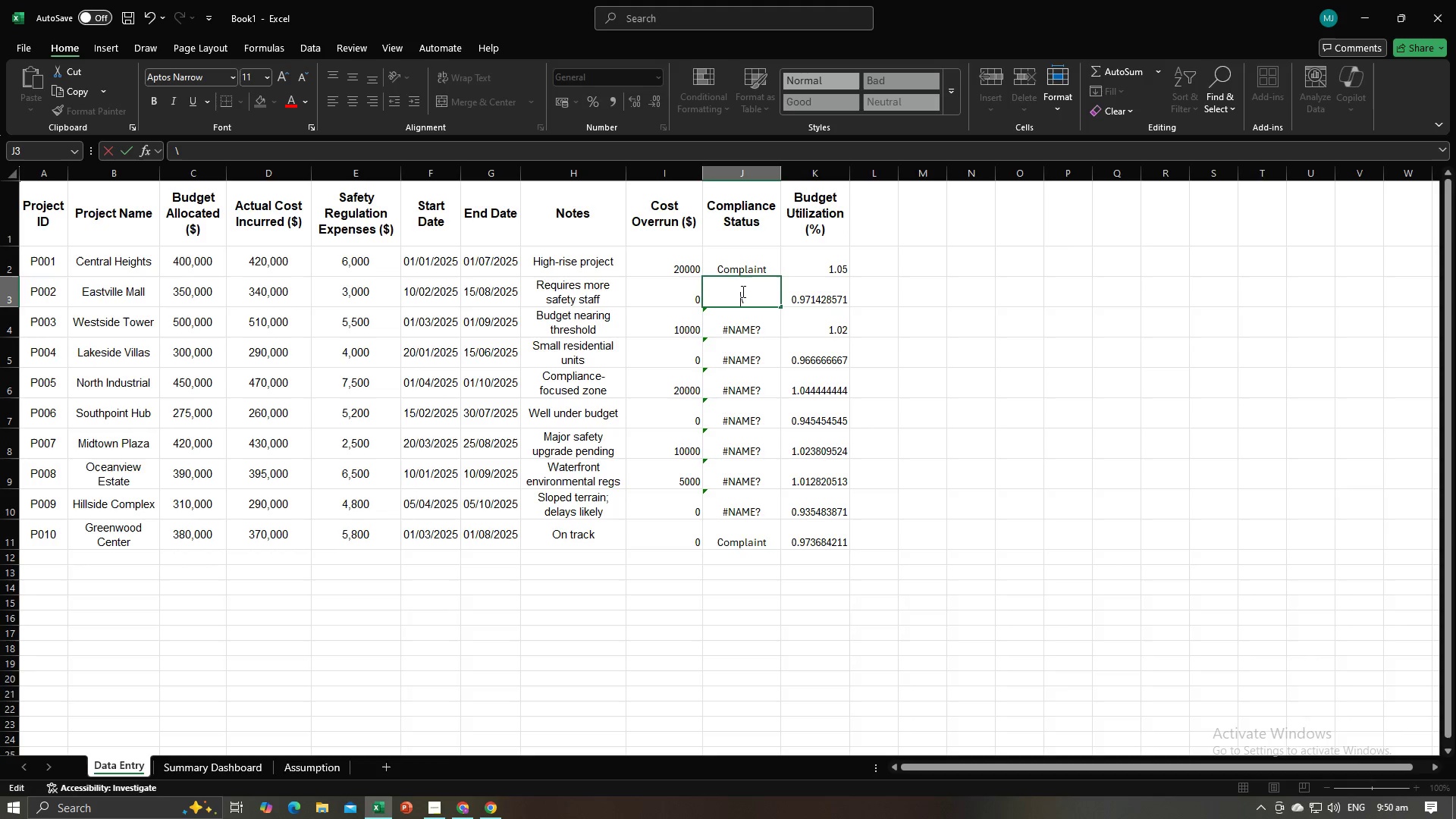 
key(Backspace)
 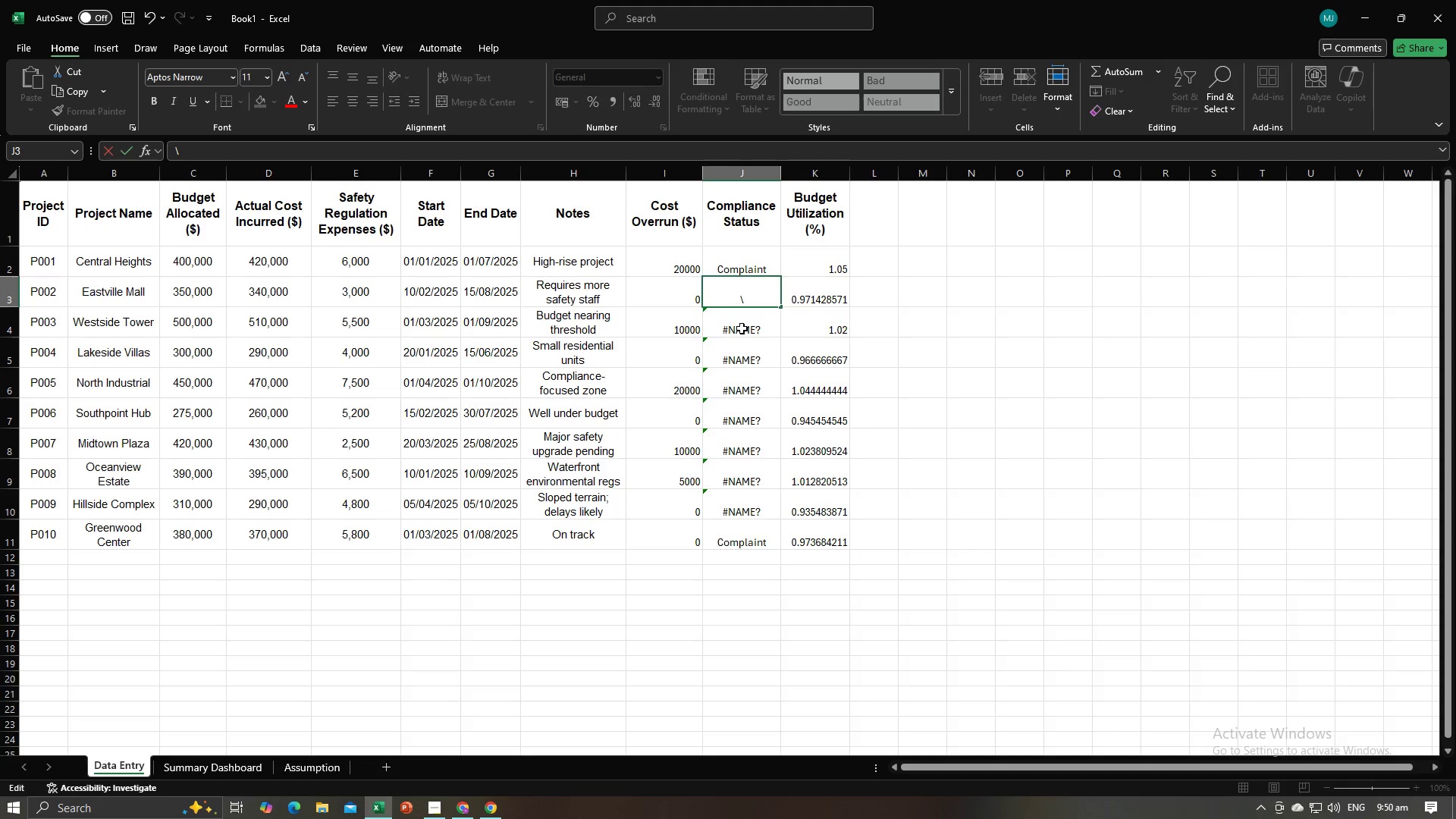 
left_click([742, 328])
 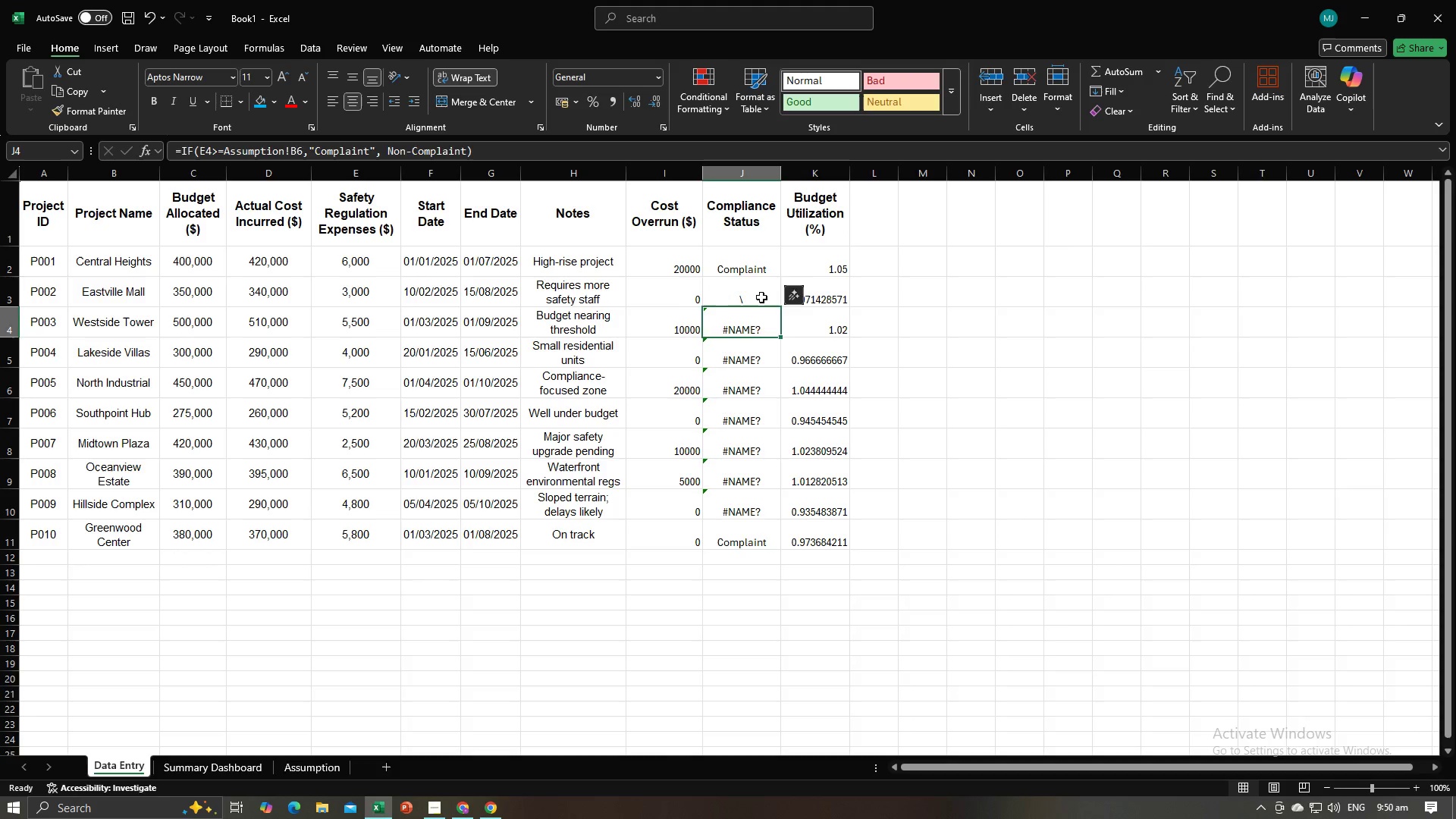 
left_click([761, 297])
 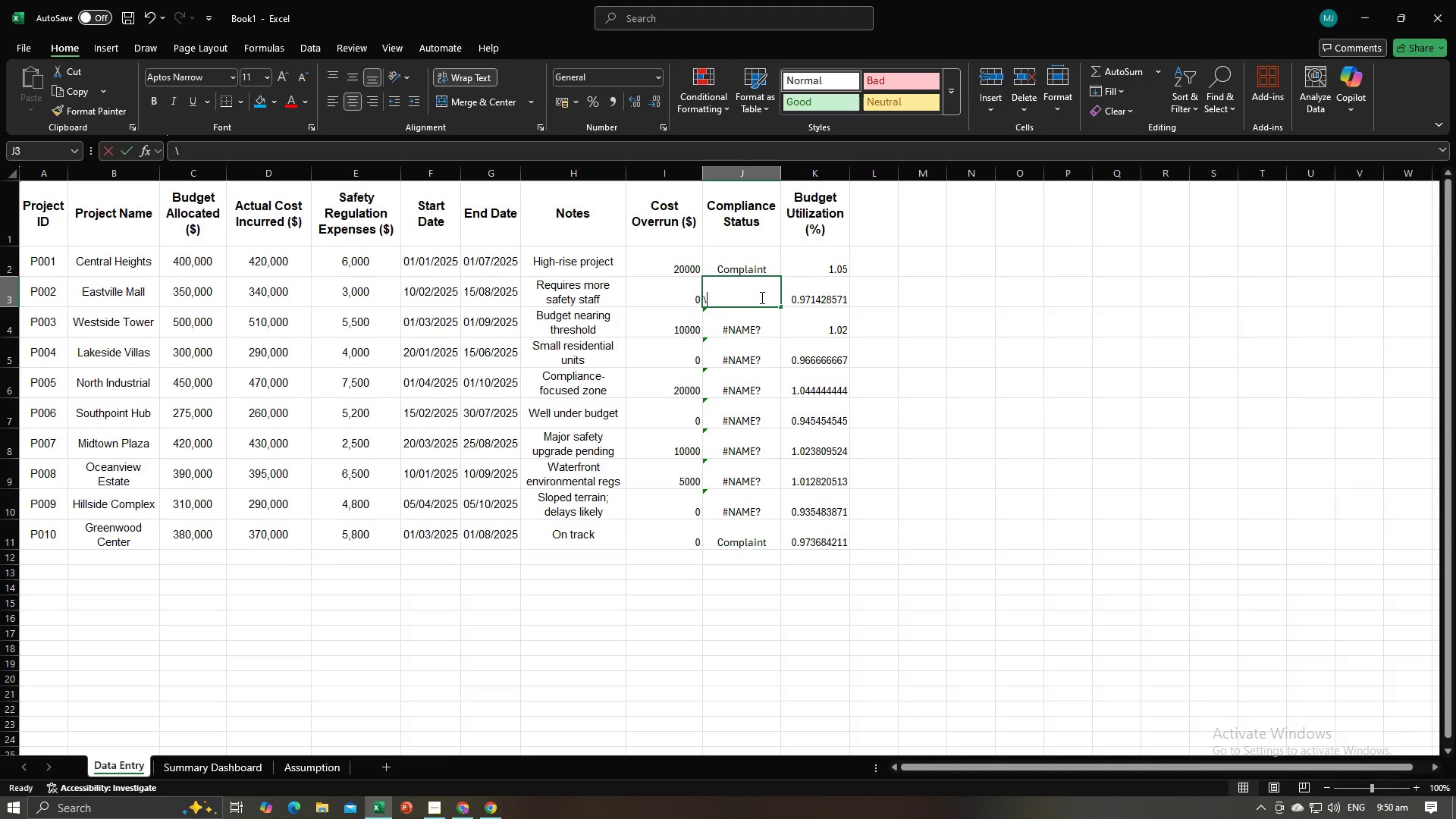 
double_click([761, 297])
 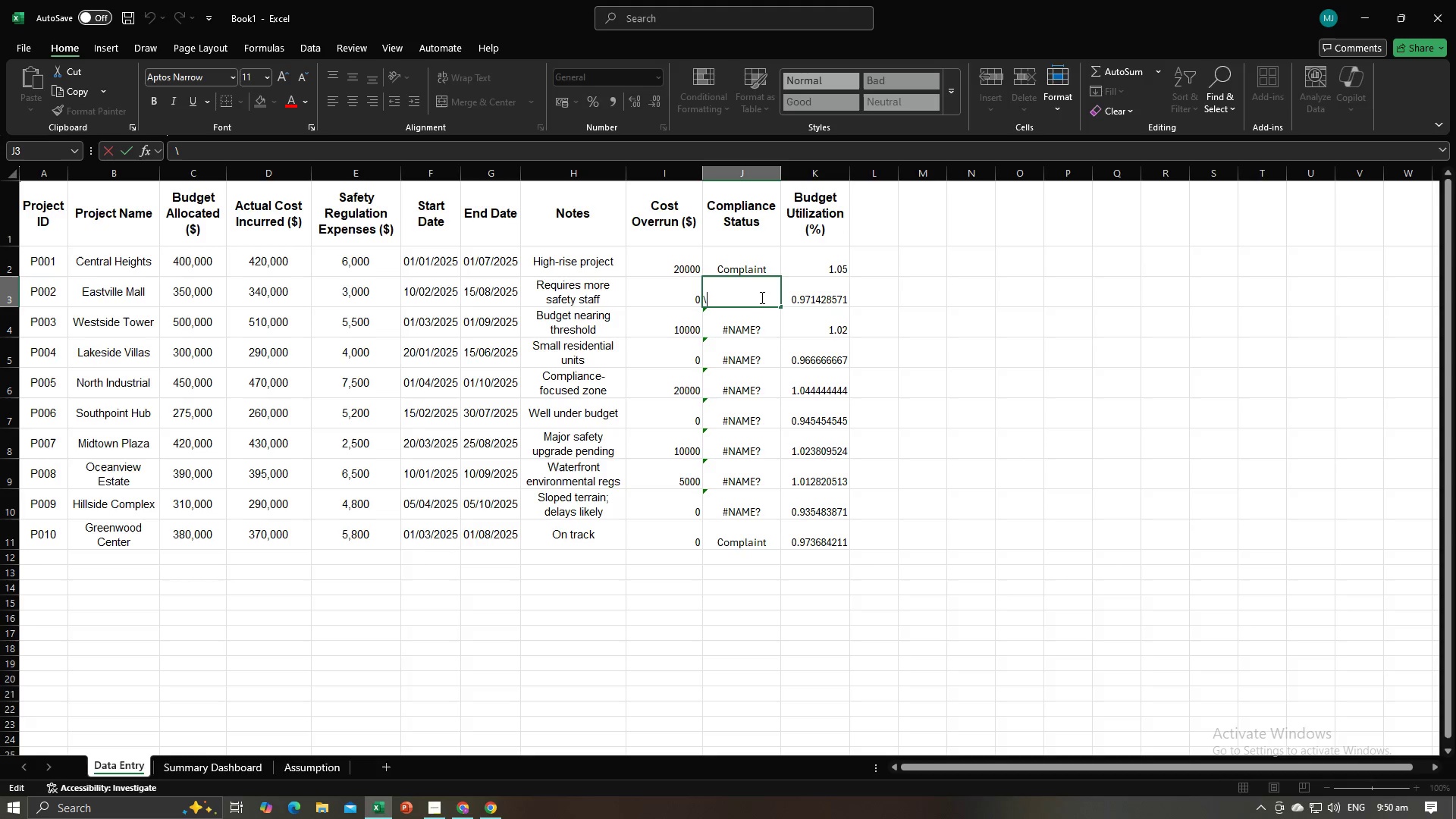 
triple_click([761, 297])
 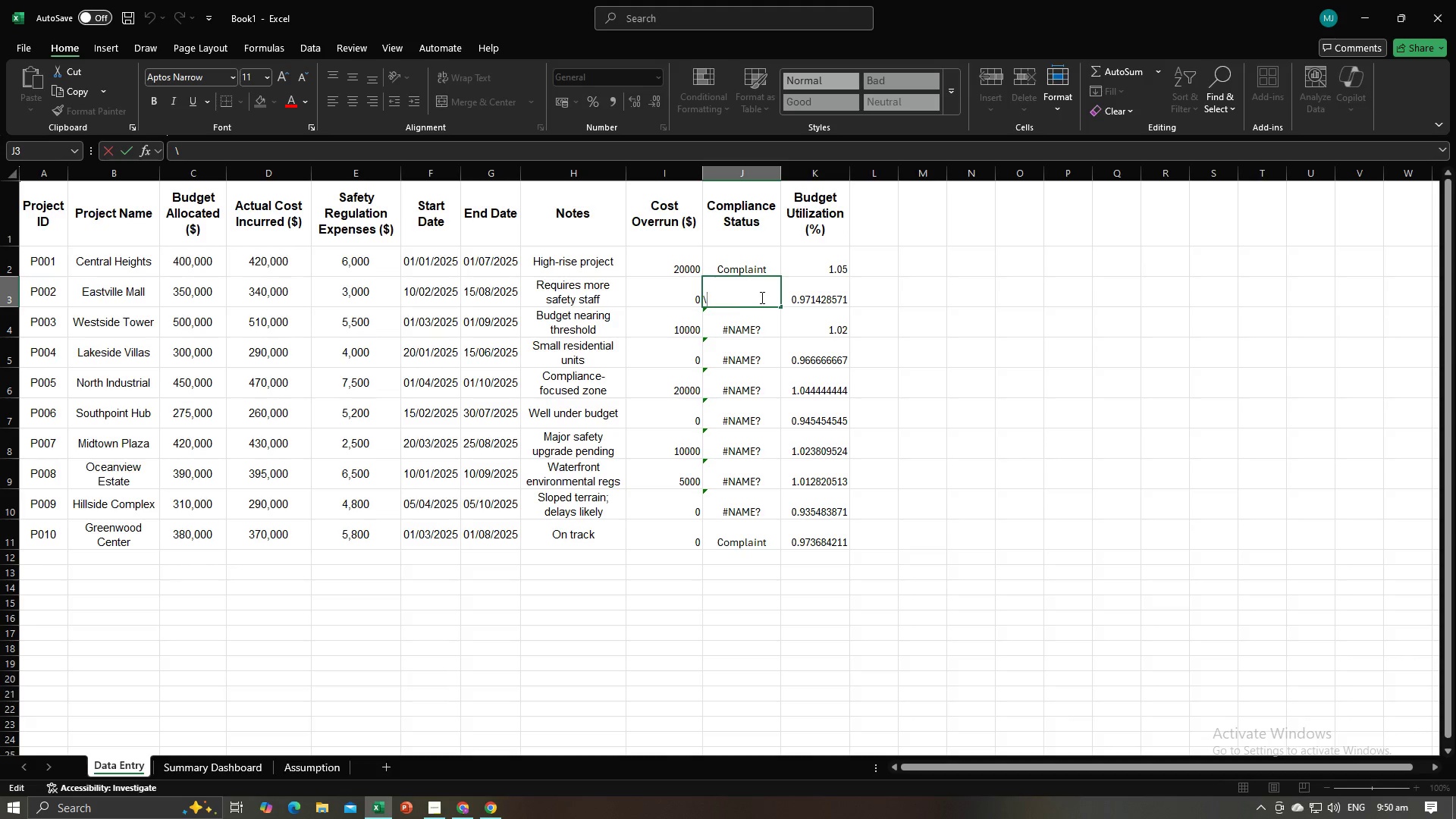 
key(Backspace)
 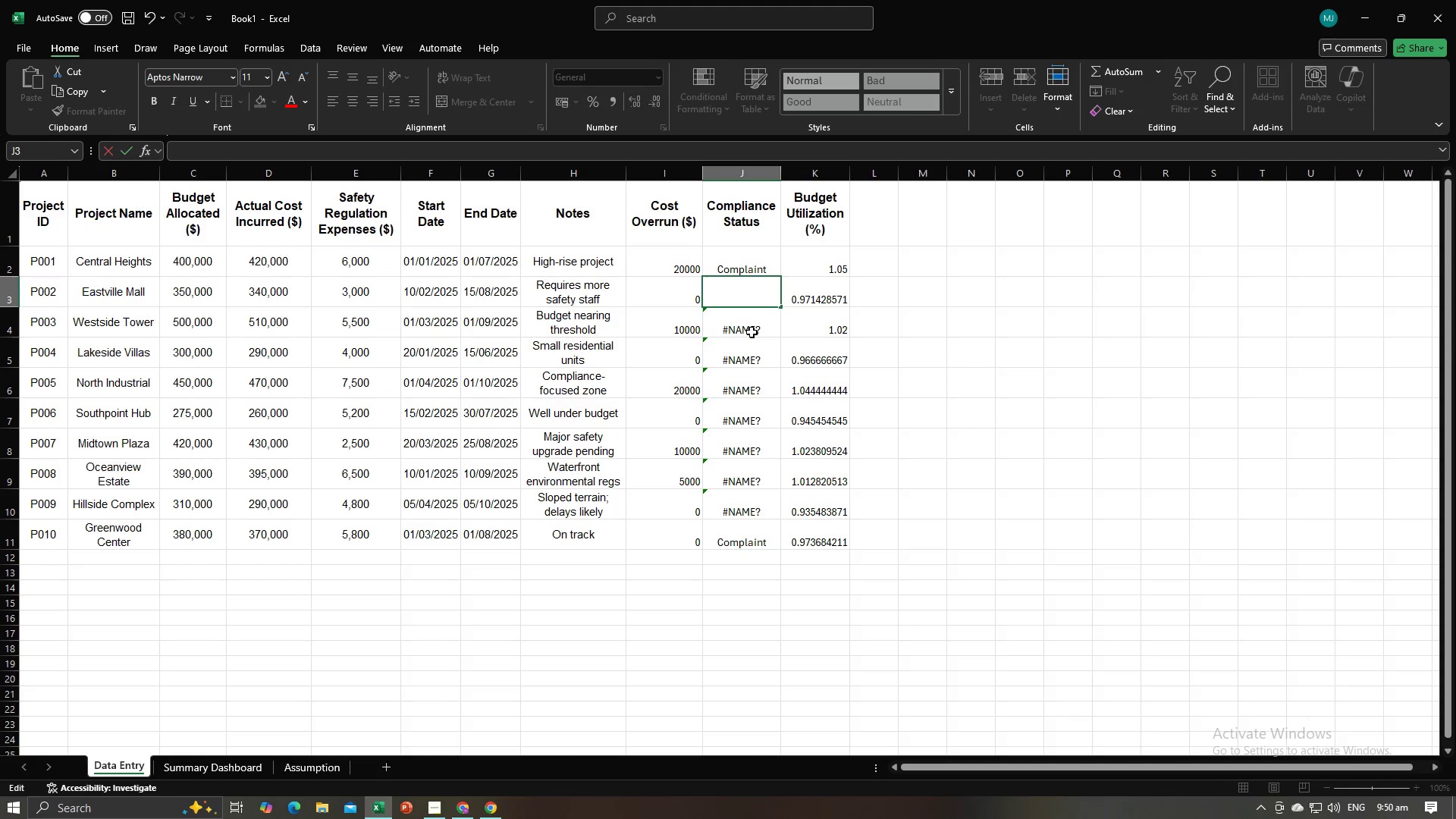 
left_click([752, 332])
 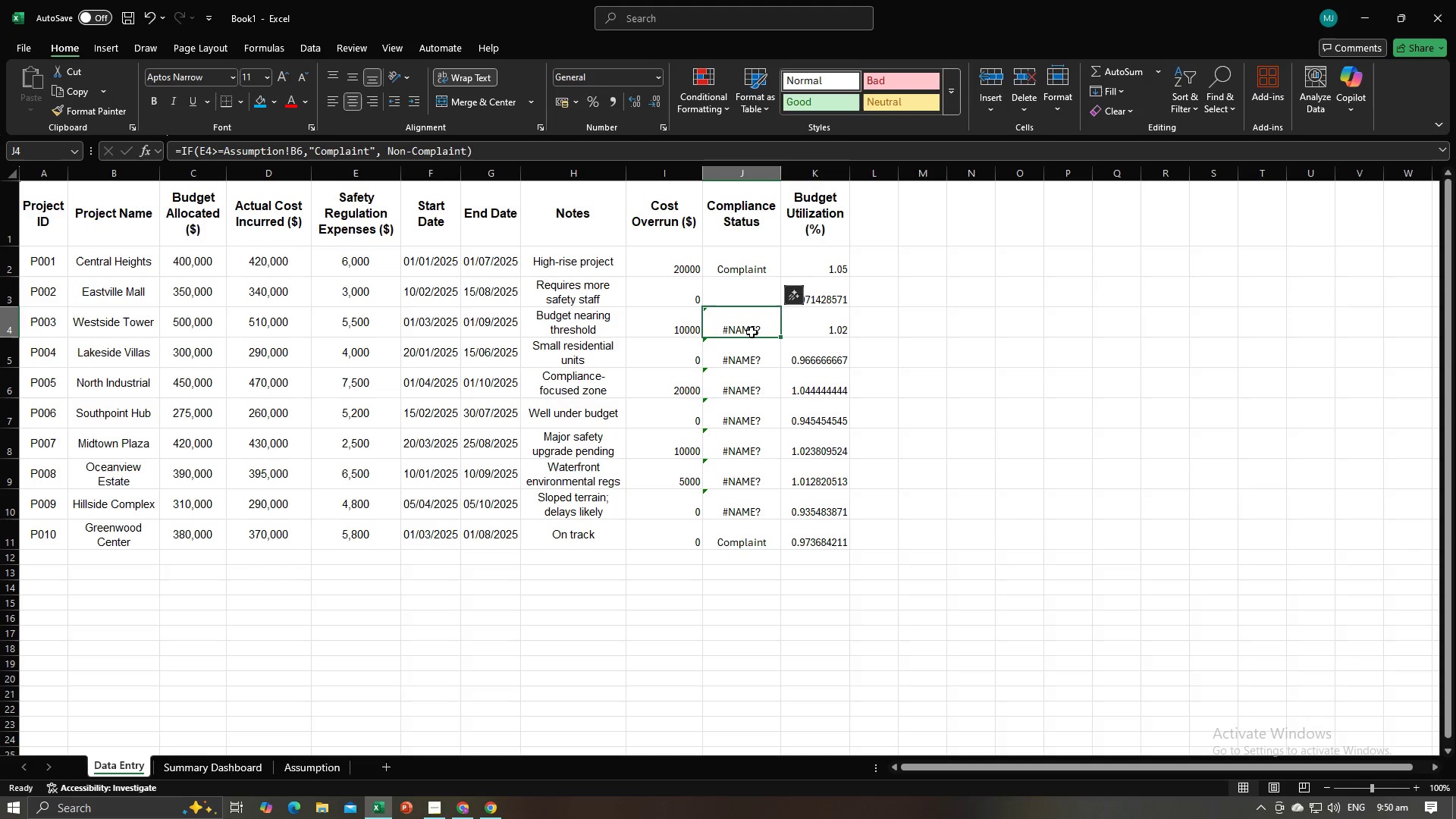 
key(Backspace)
 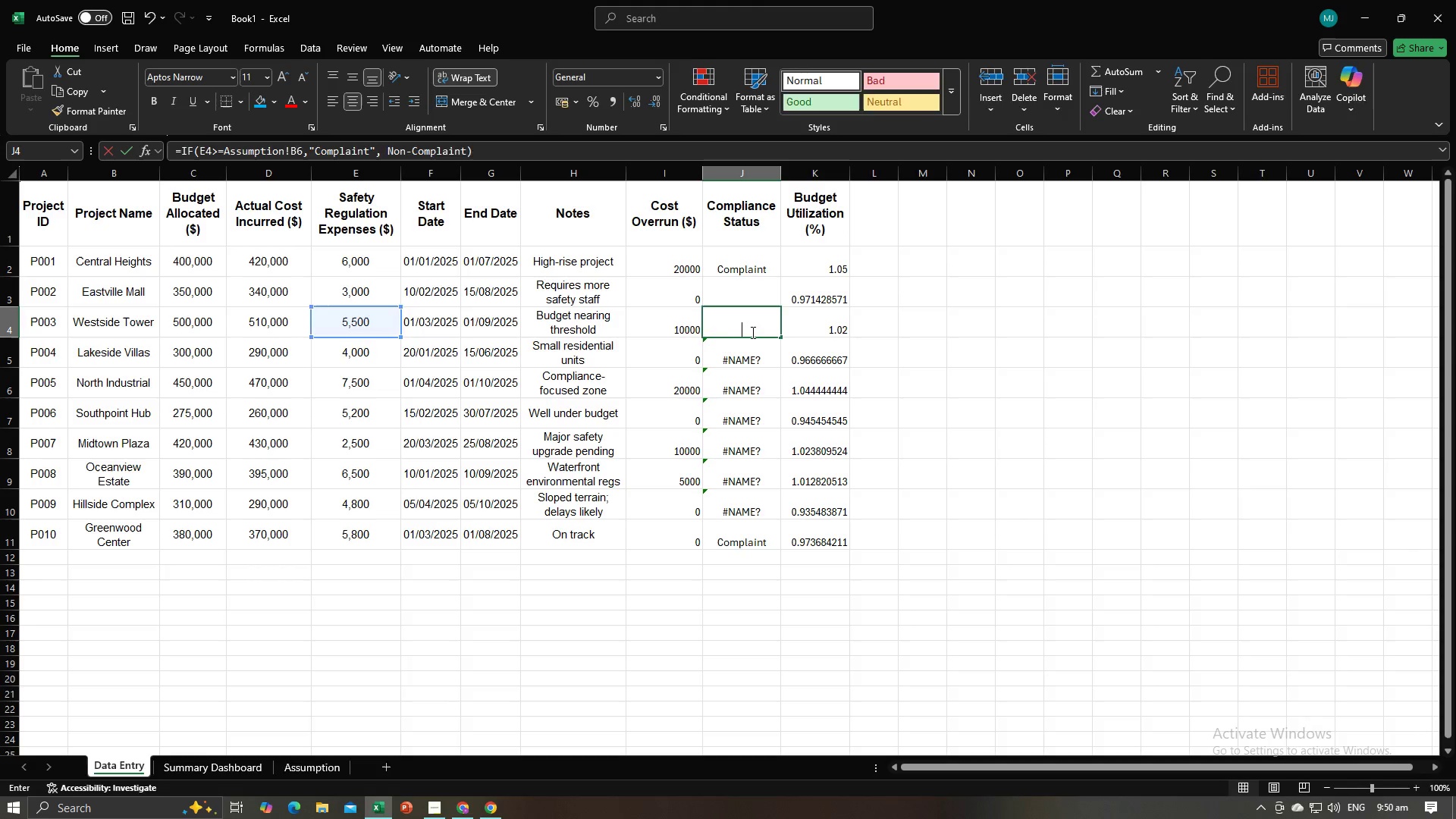 
key(Backspace)
 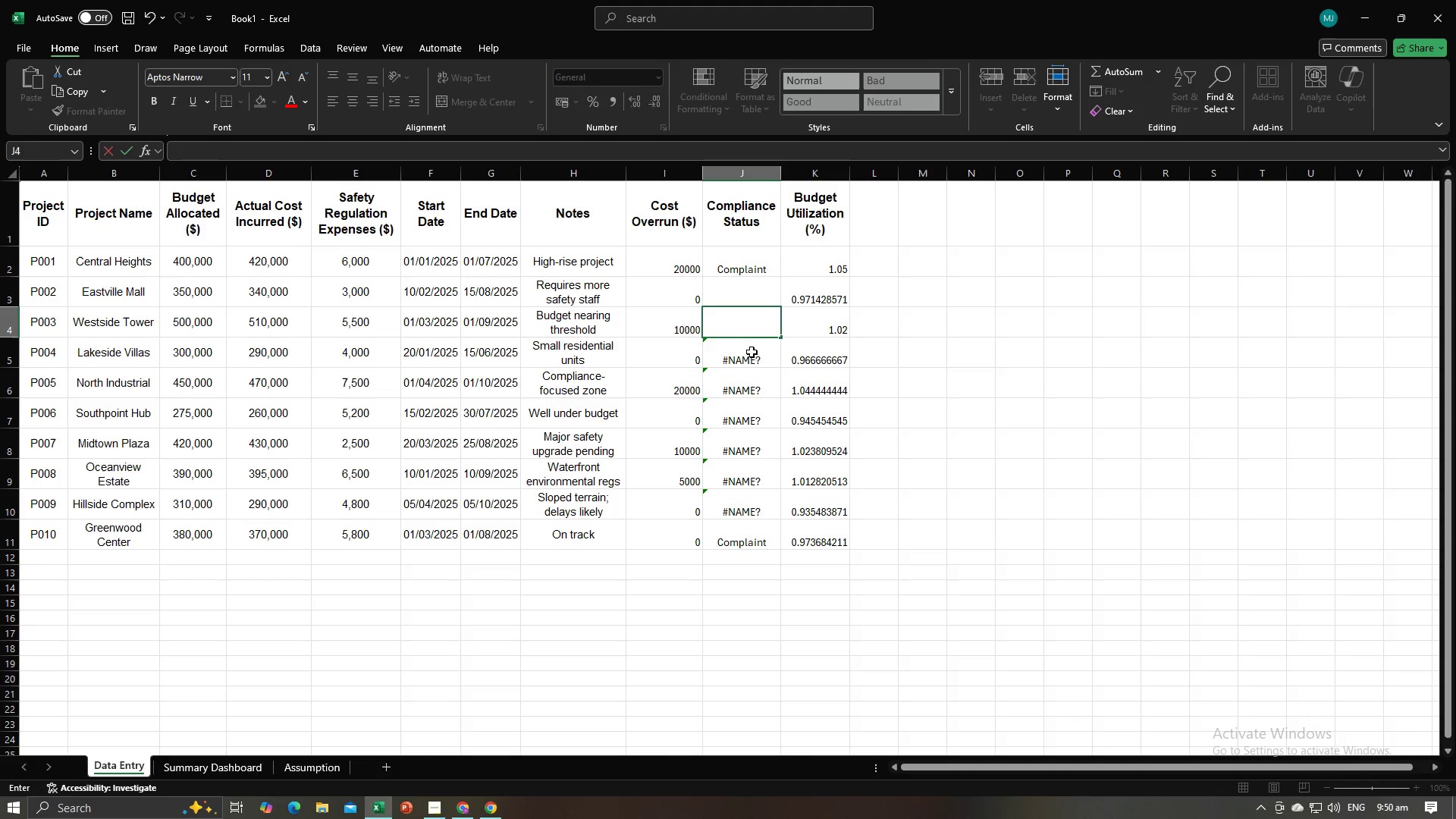 
left_click([752, 352])
 